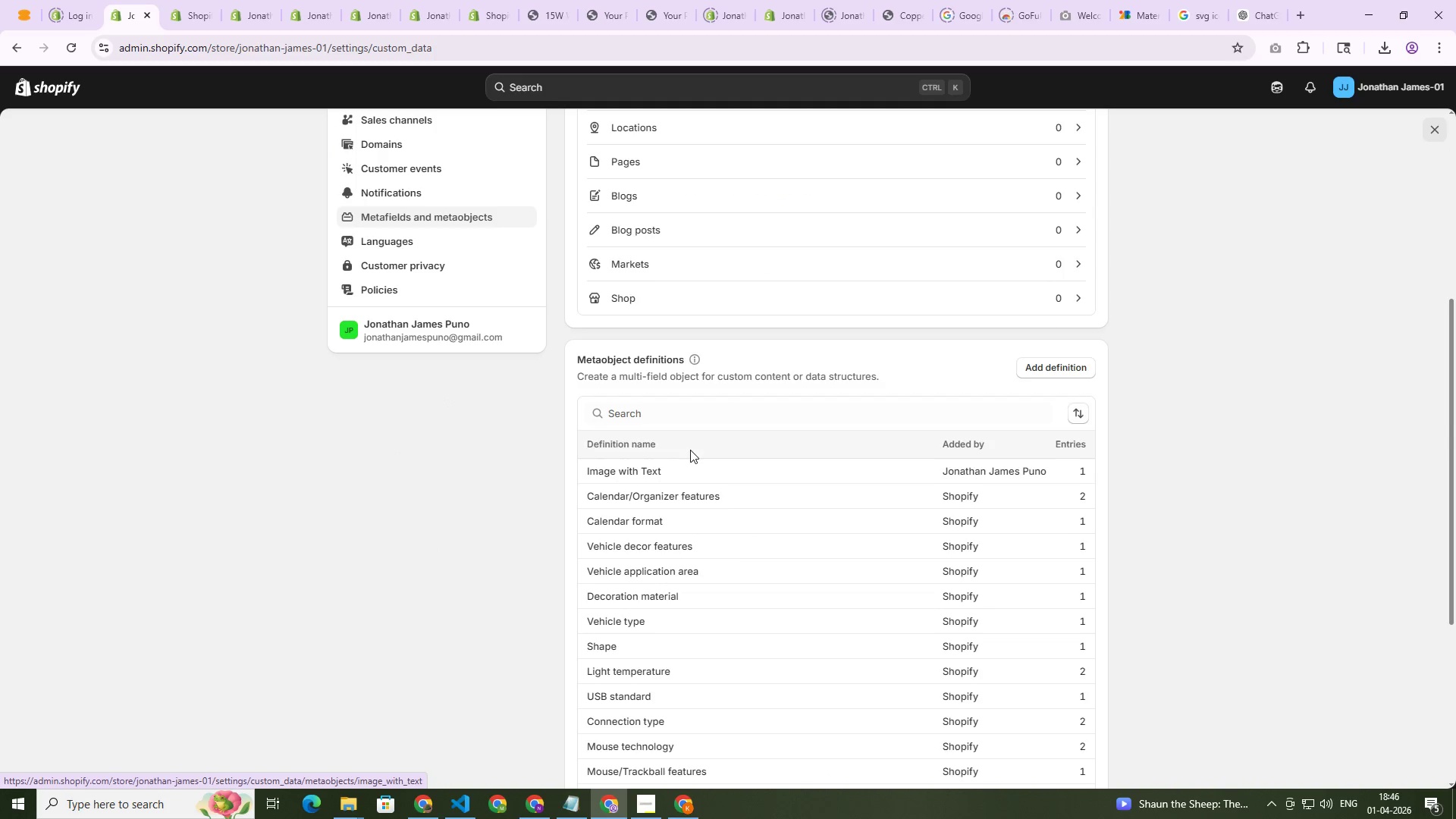 
left_click([687, 464])
 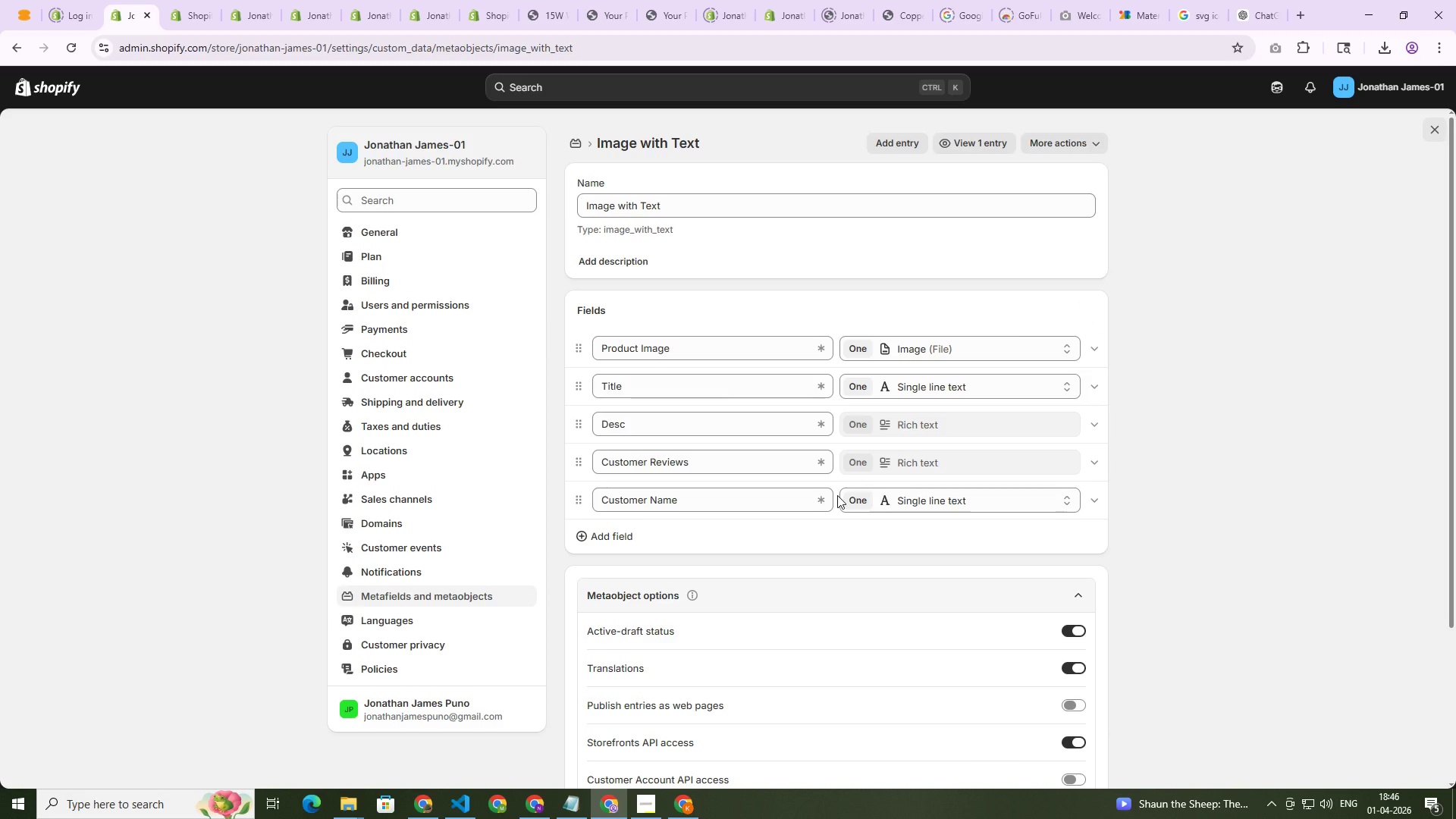 
wait(11.62)
 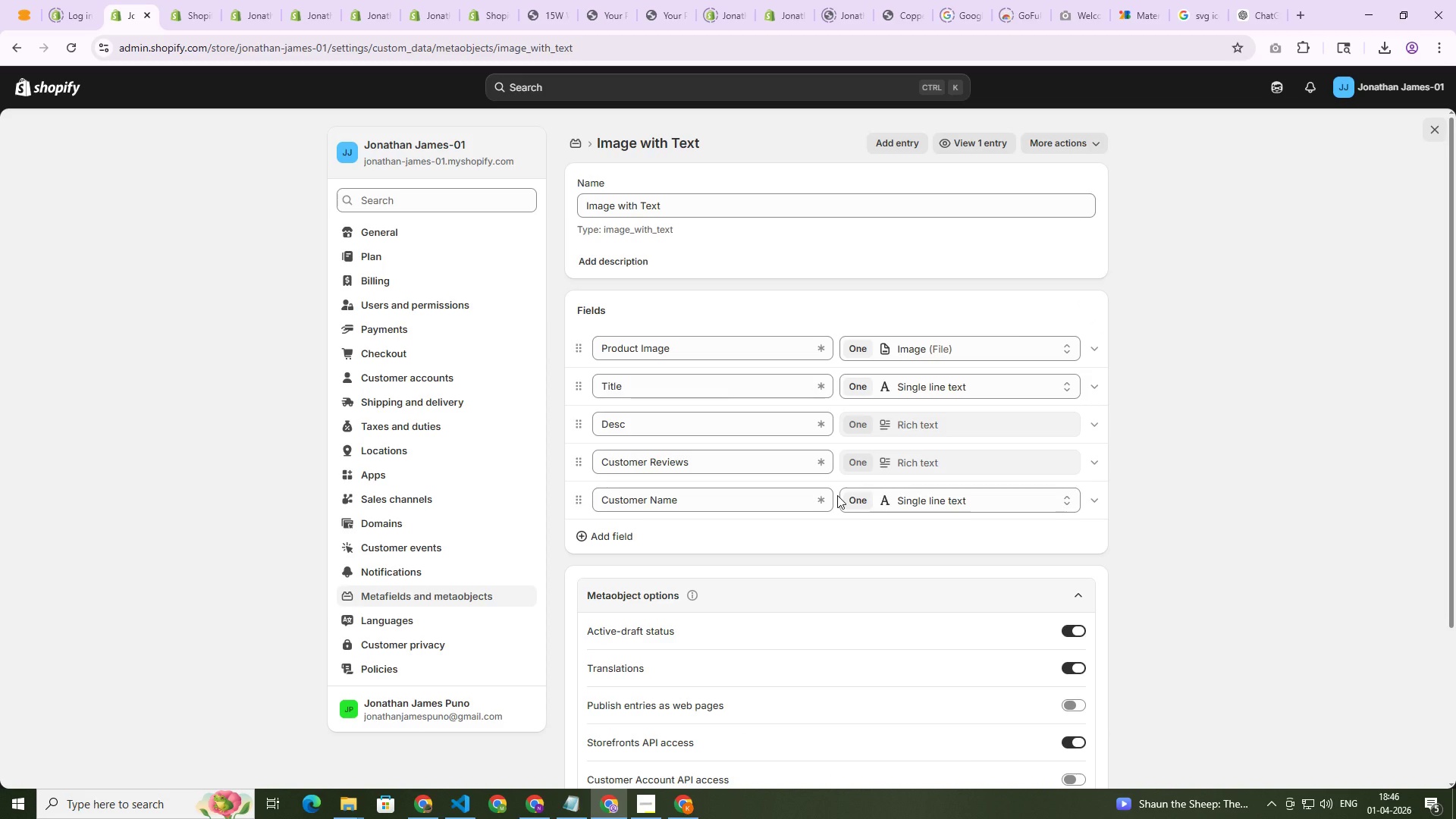 
left_click([945, 421])
 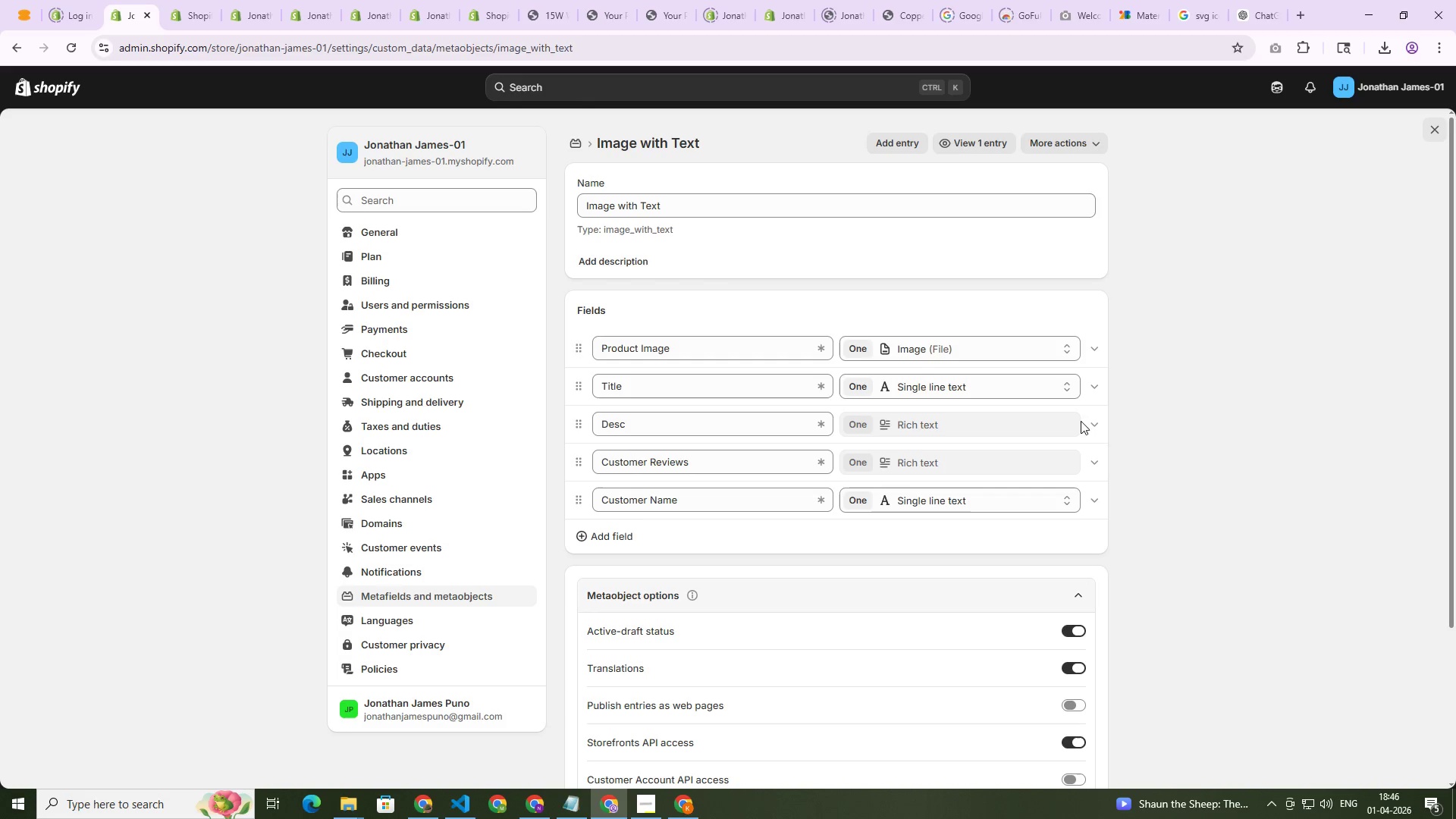 
left_click([1097, 421])
 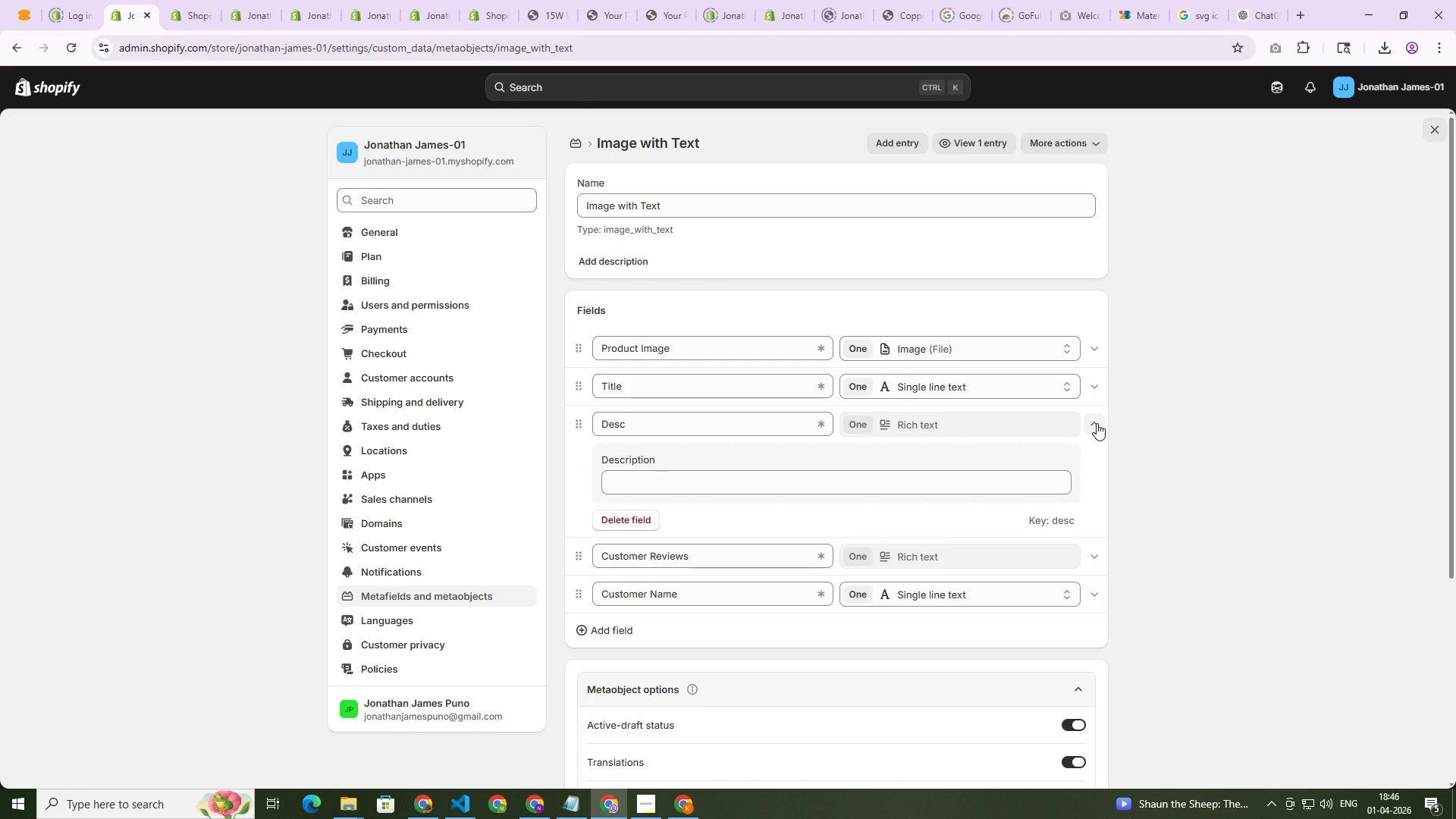 
left_click([1097, 423])
 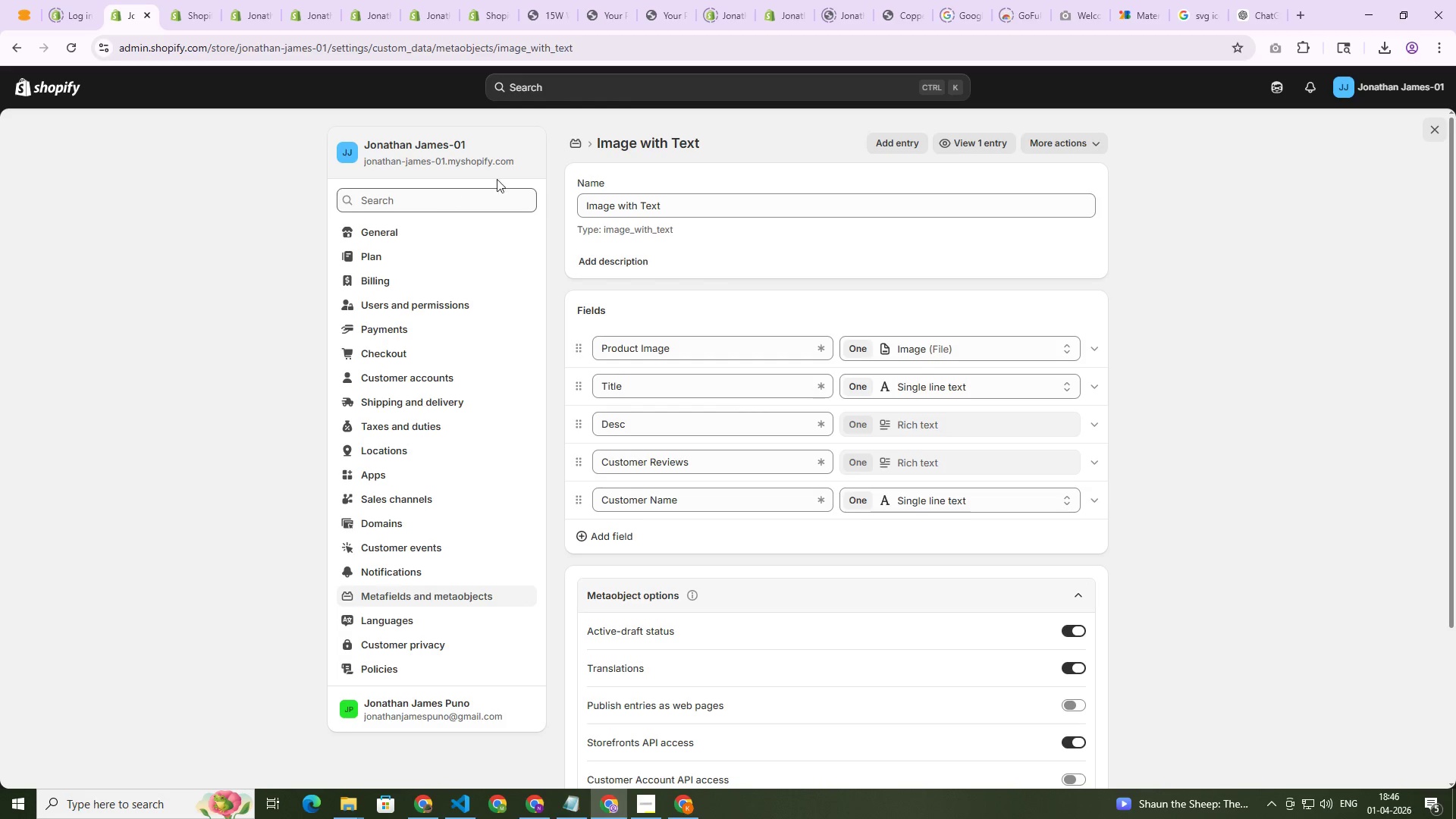 
left_click([577, 145])
 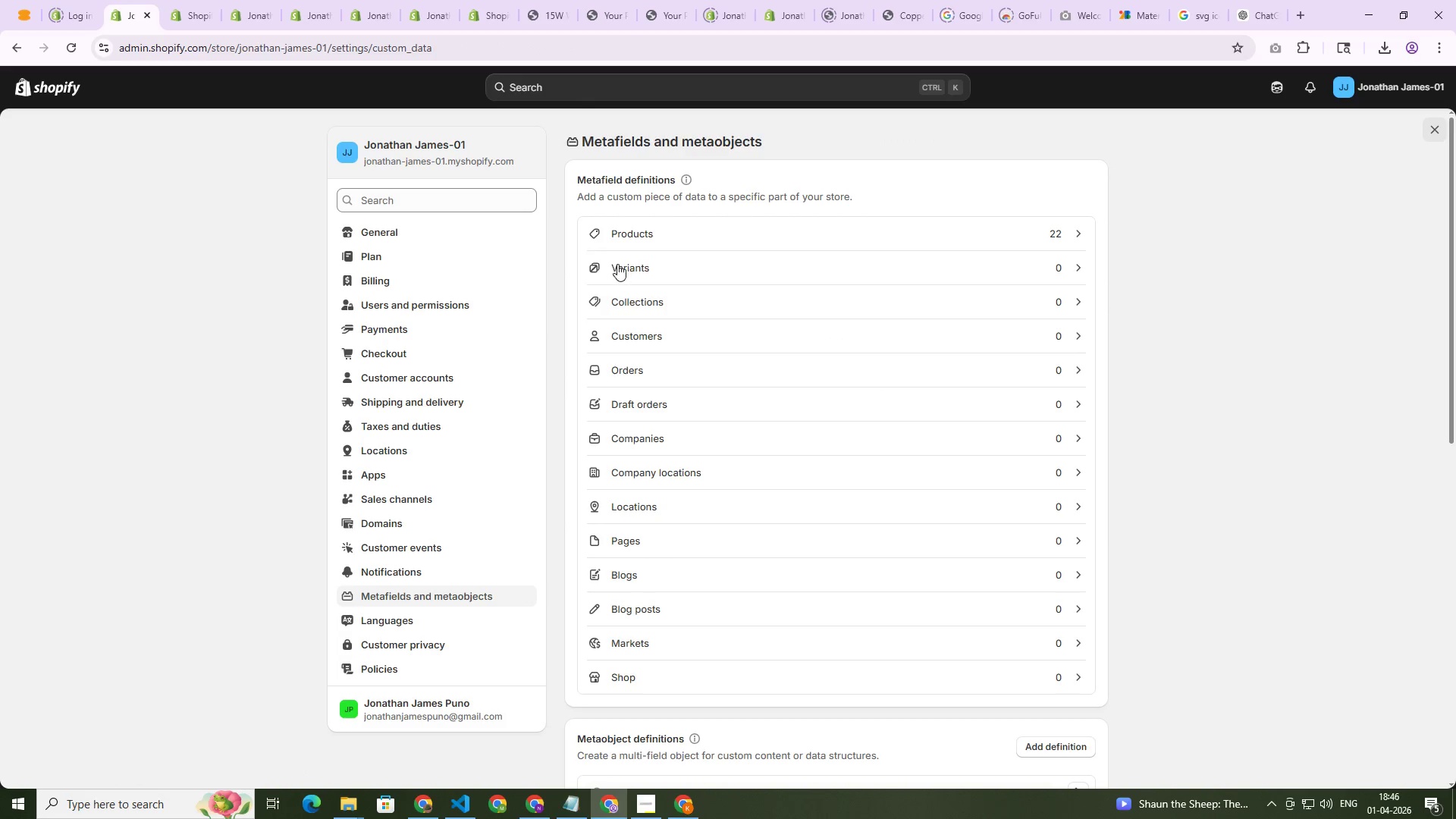 
scroll: coordinate [726, 573], scroll_direction: down, amount: 4.0
 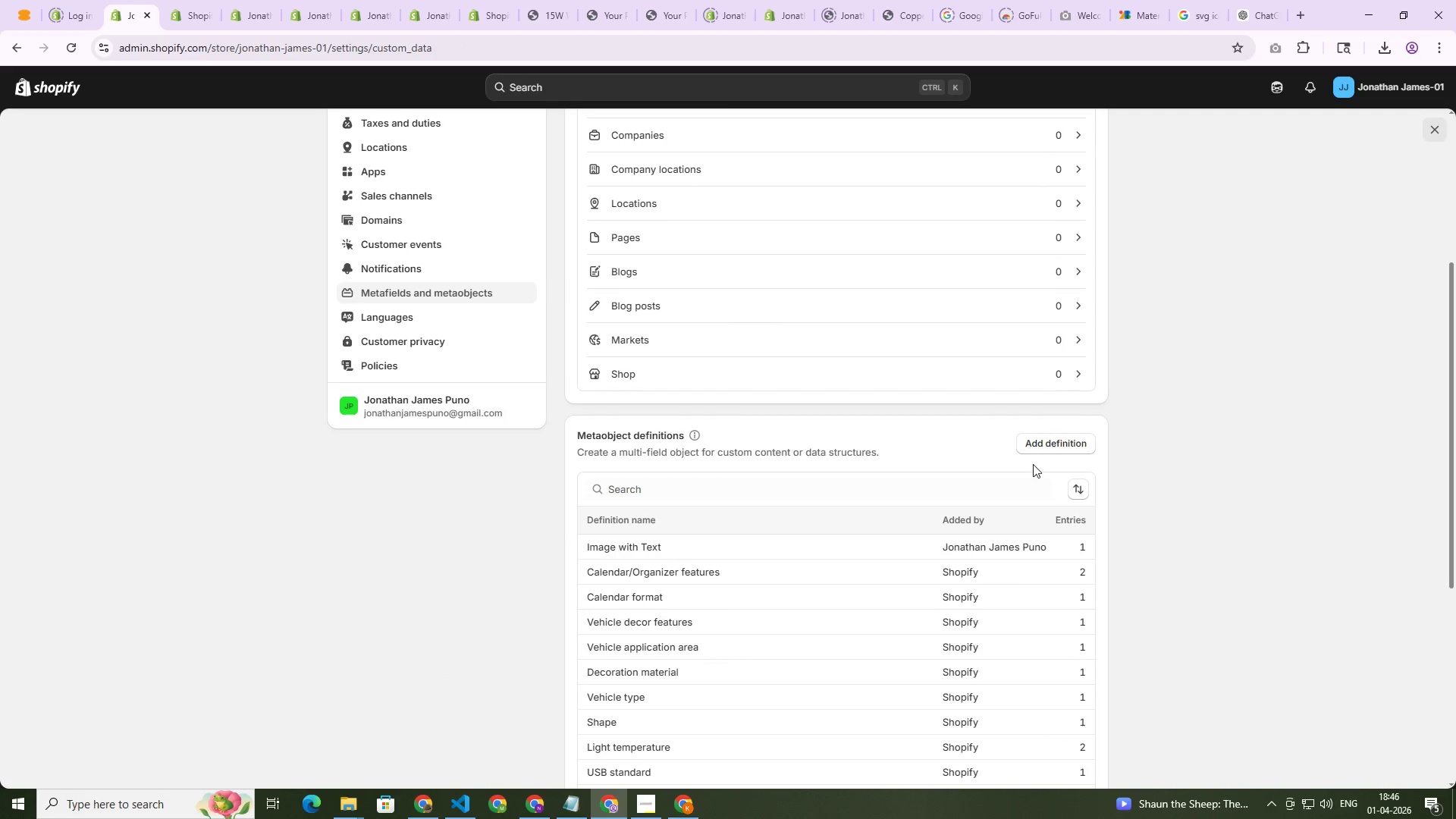 
left_click([1037, 448])
 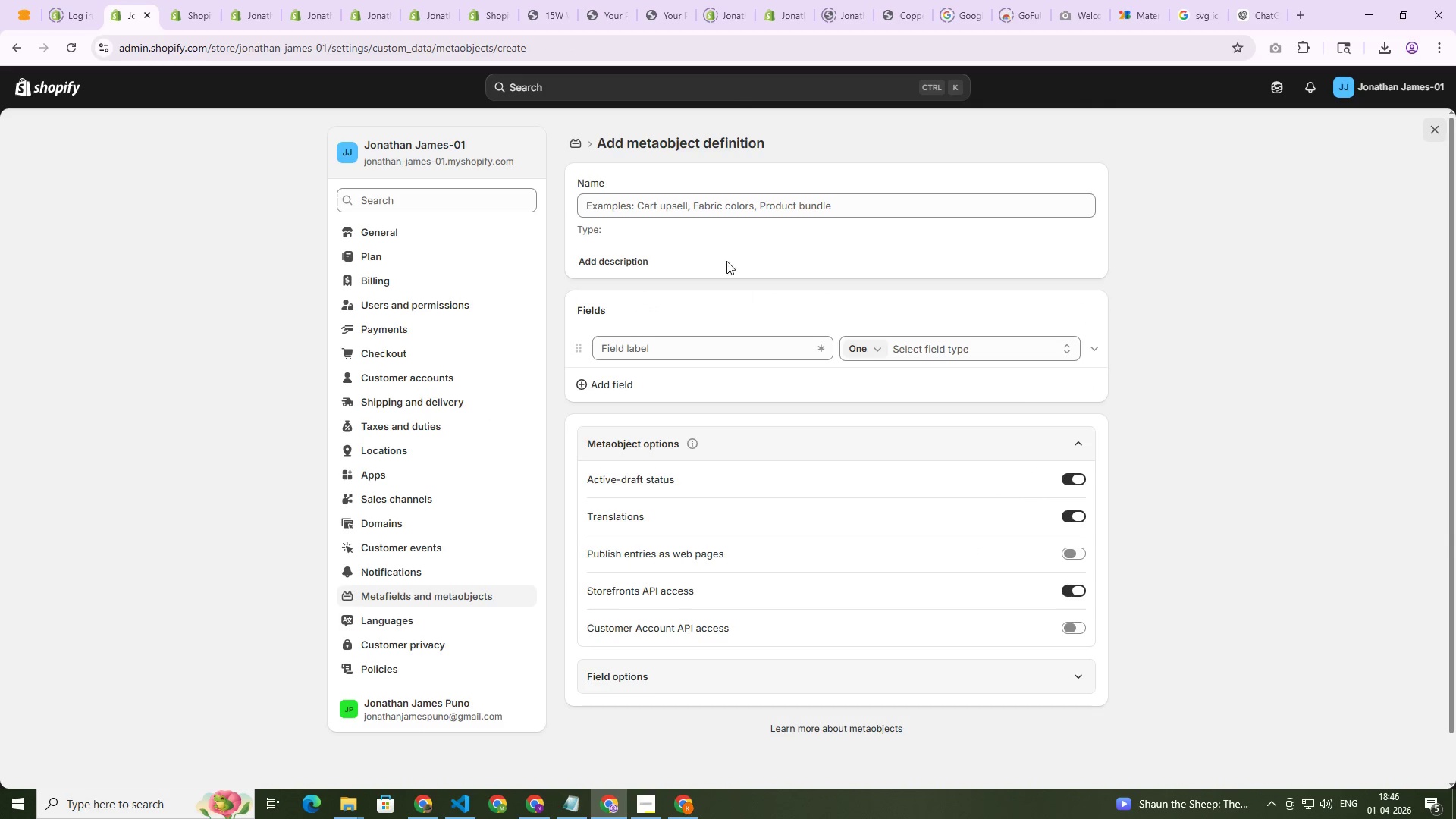 
left_click([724, 210])
 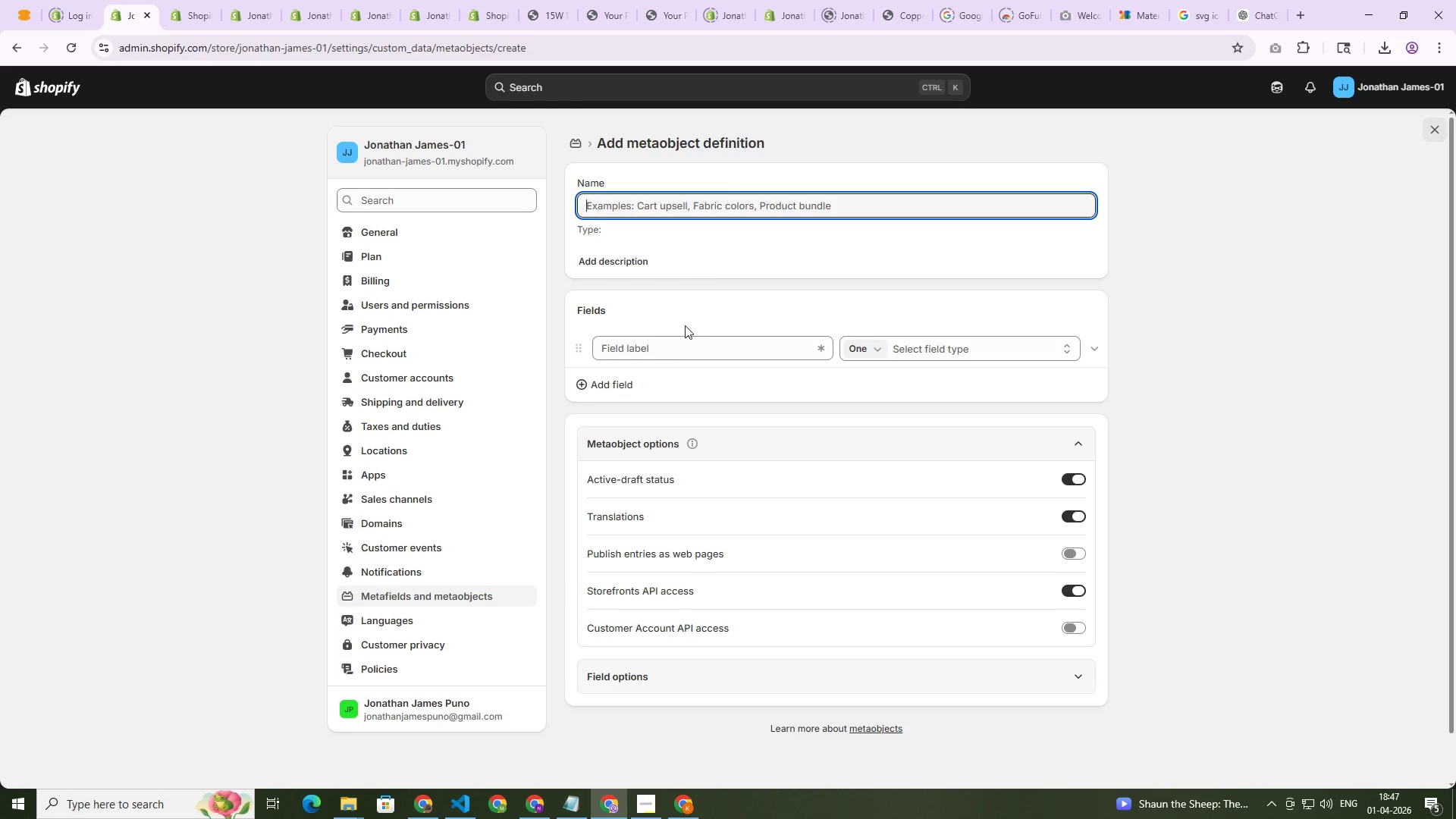 
wait(7.08)
 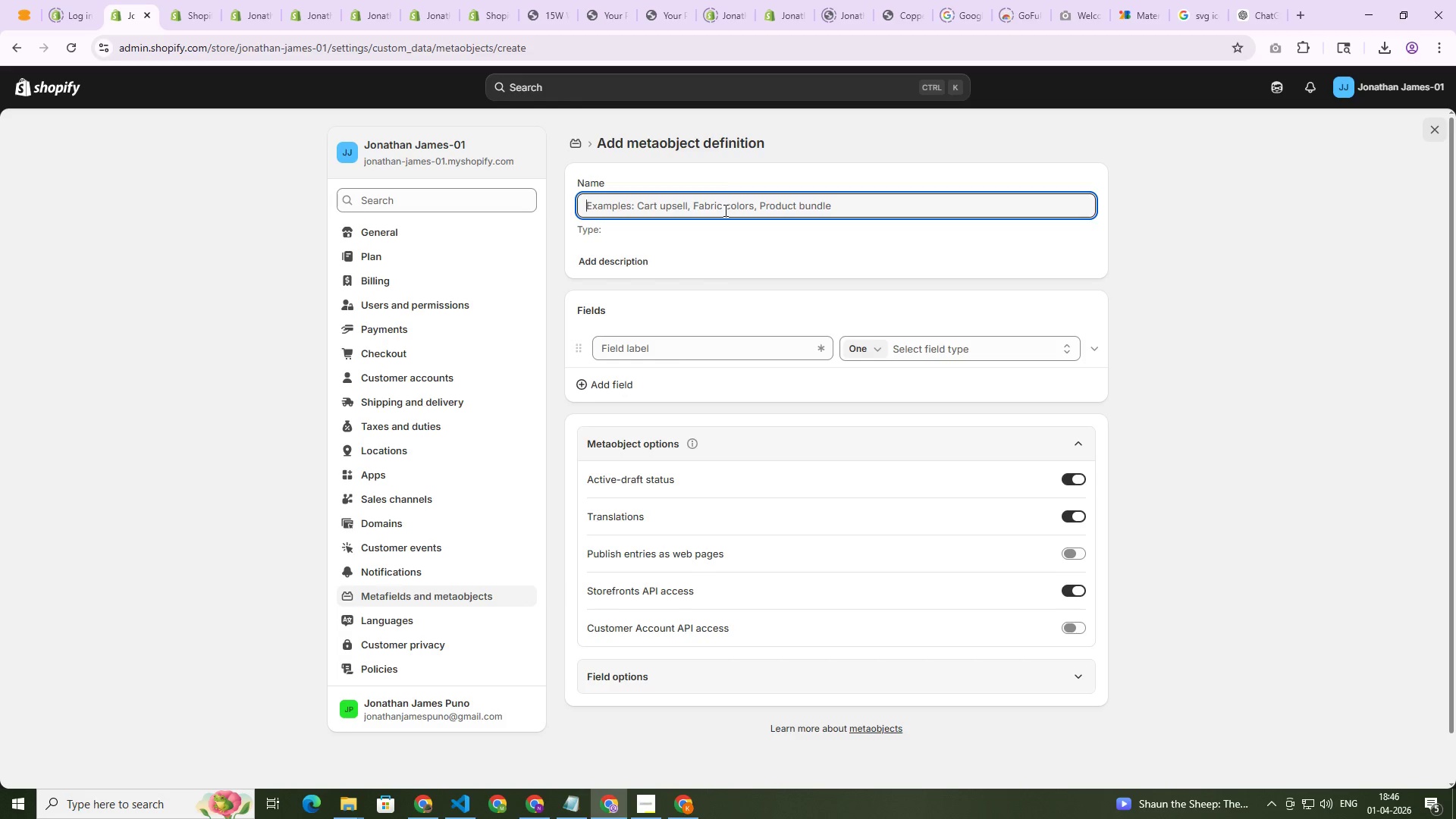 
type(image with text-2)
 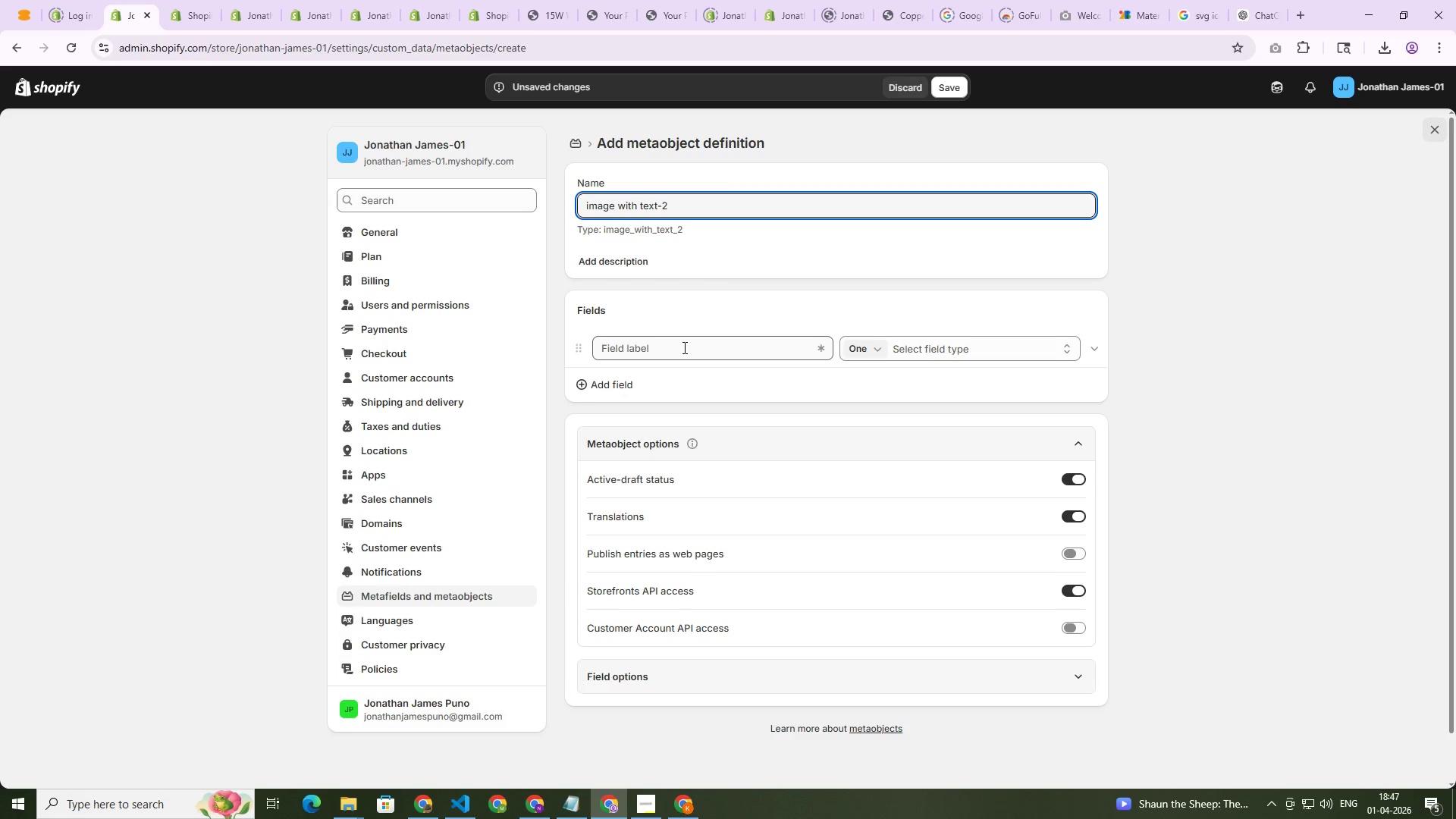 
left_click([683, 347])
 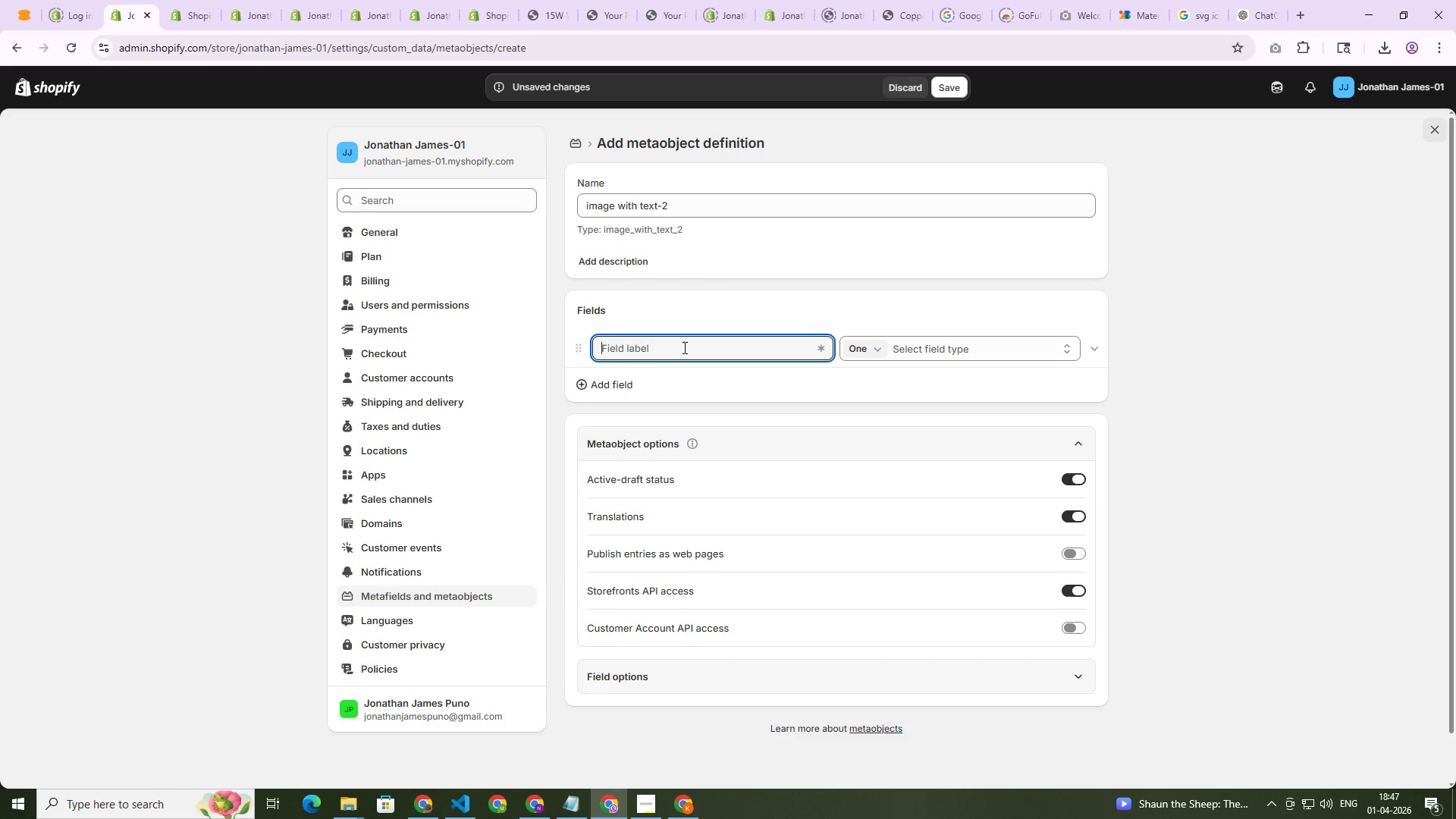 
hold_key(key=ShiftLeft, duration=1.52)
 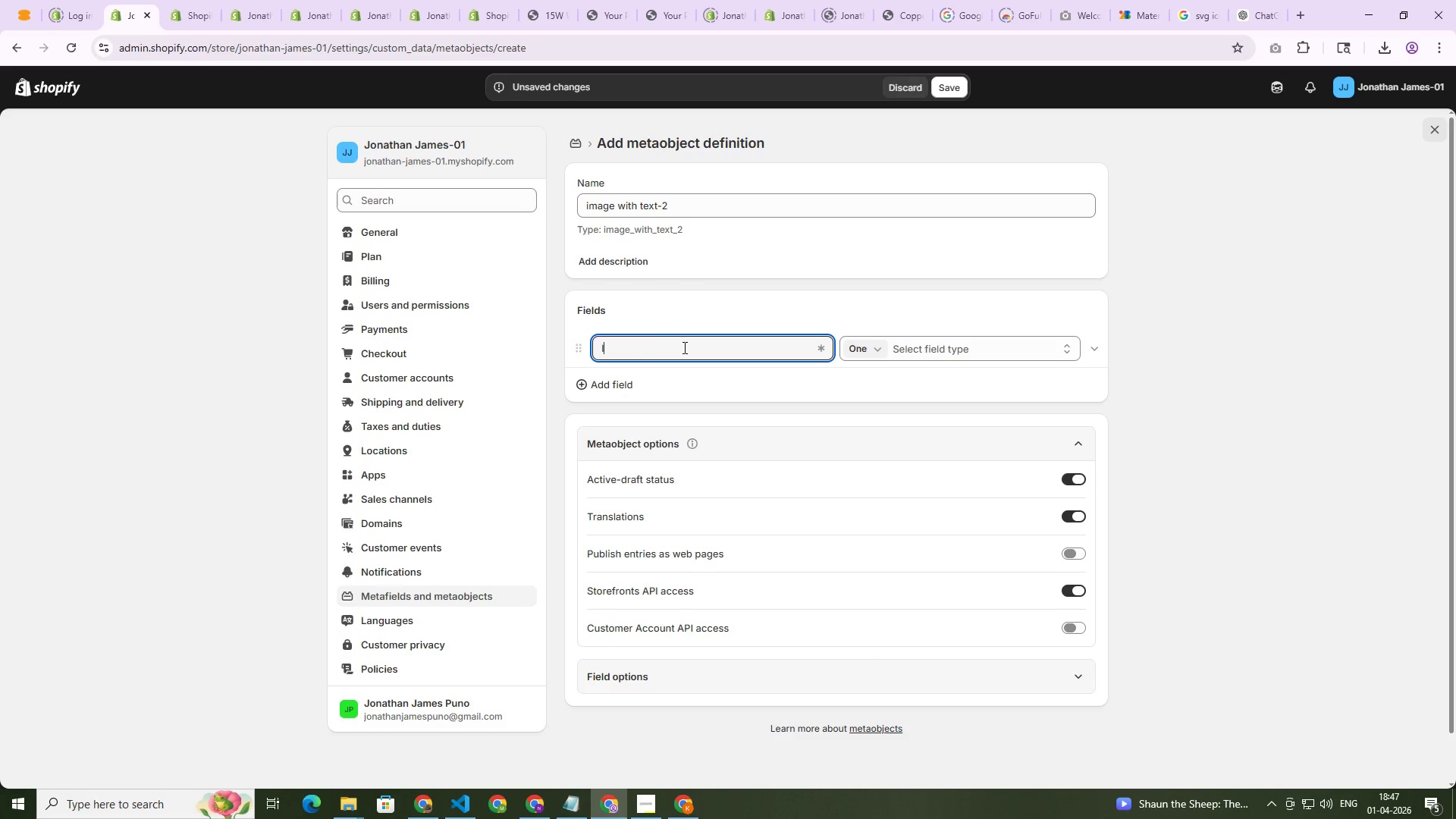 
type(Image)
 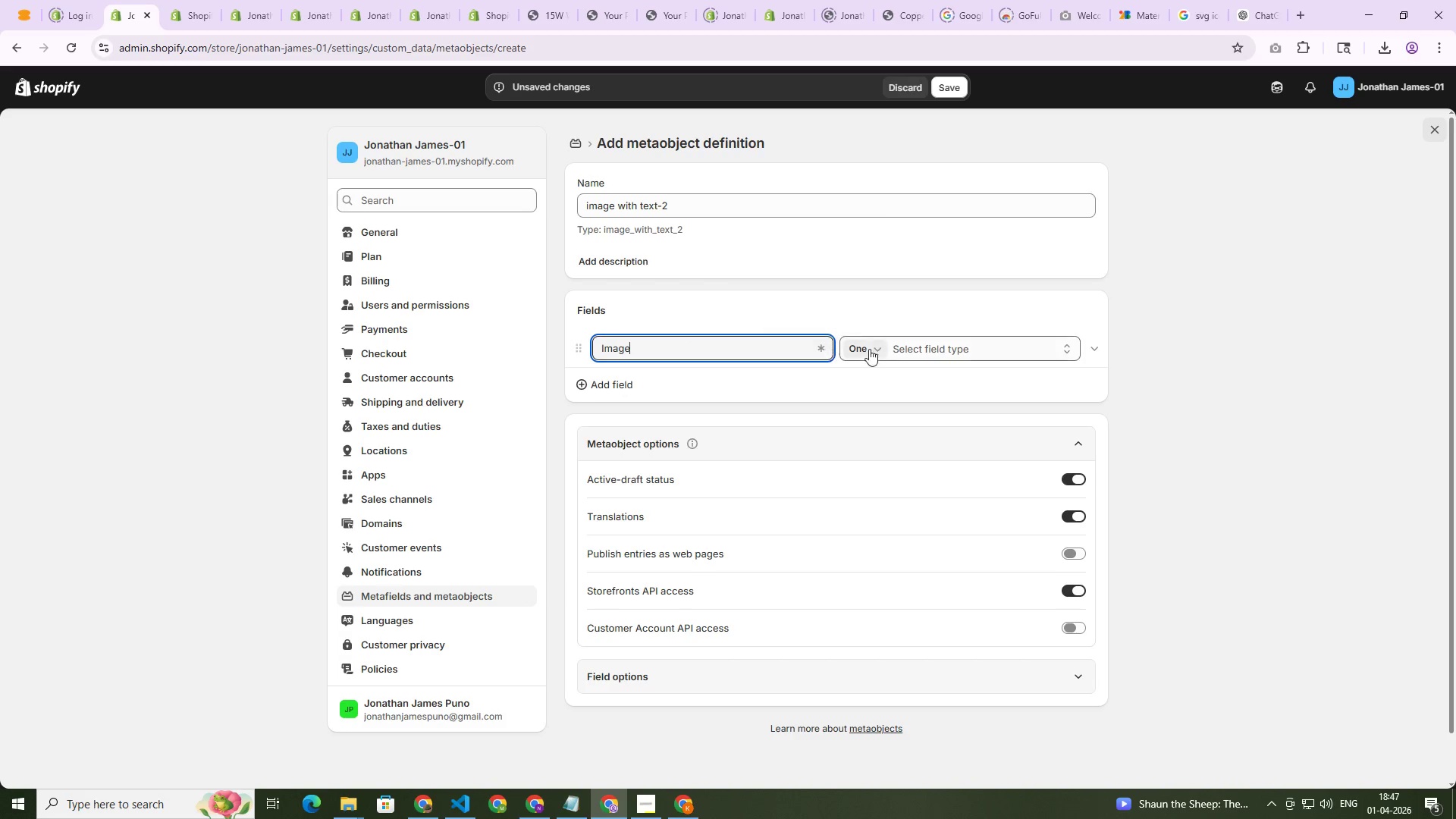 
left_click([902, 349])
 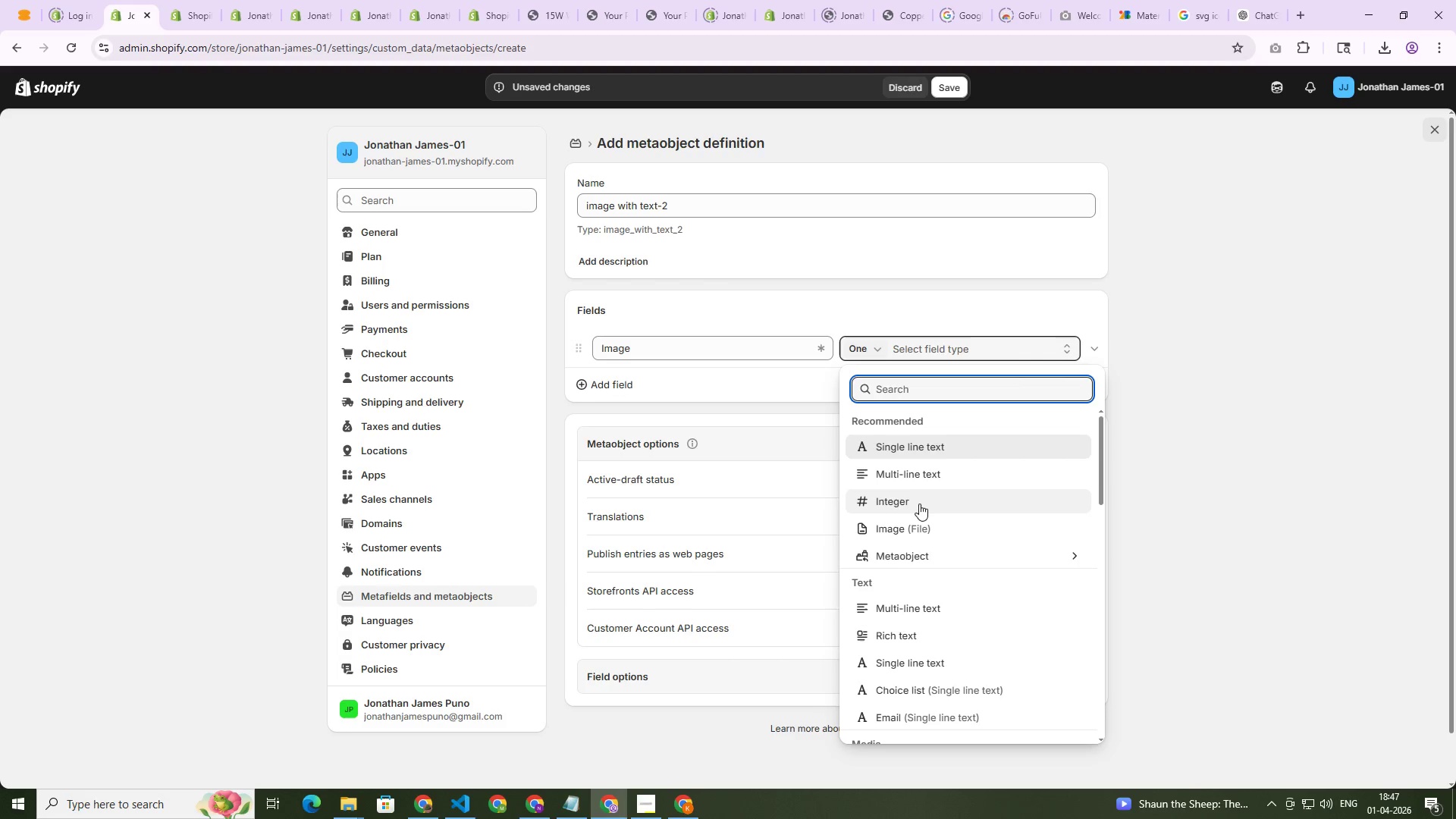 
left_click([922, 526])
 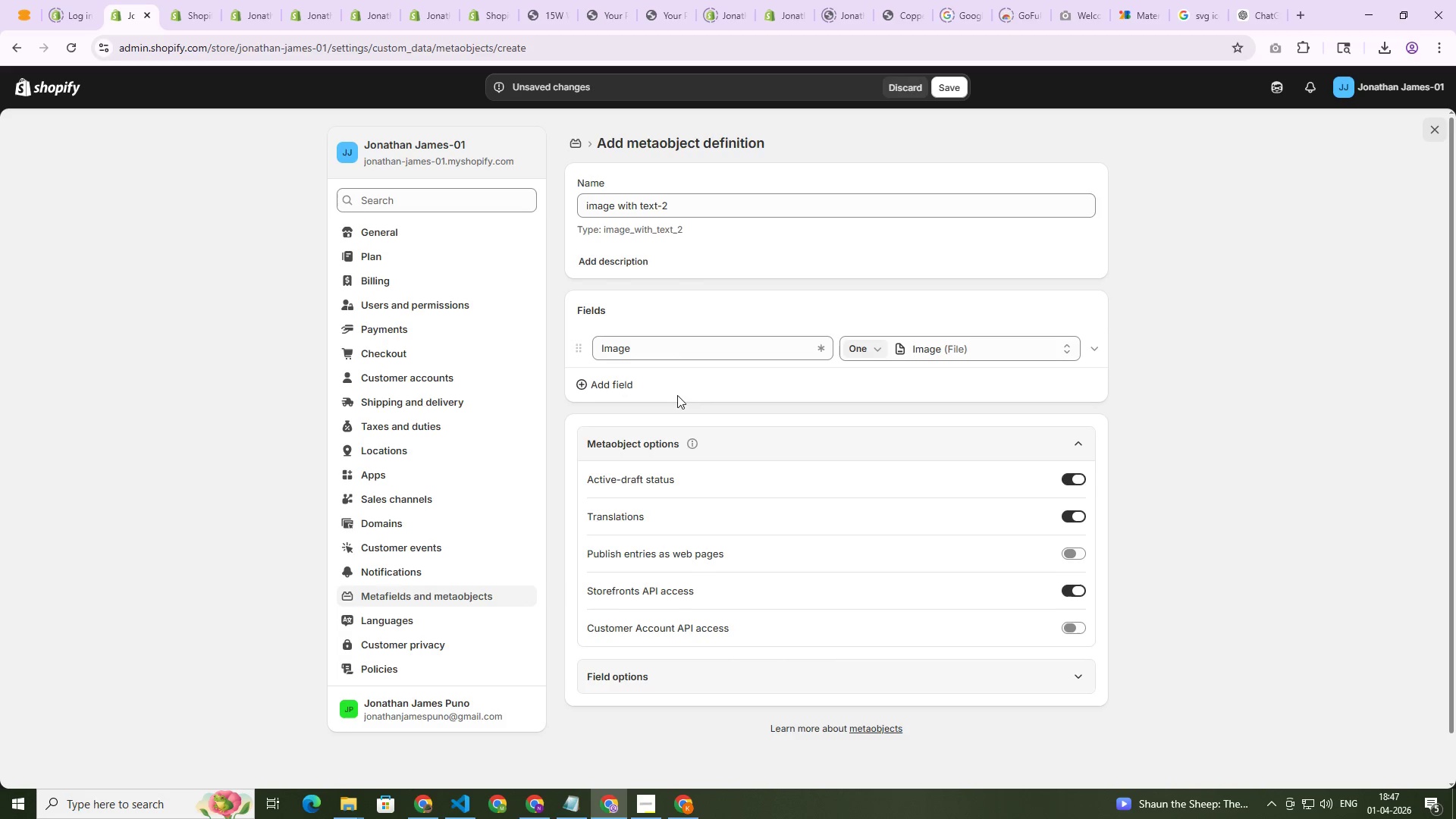 
left_click([654, 392])
 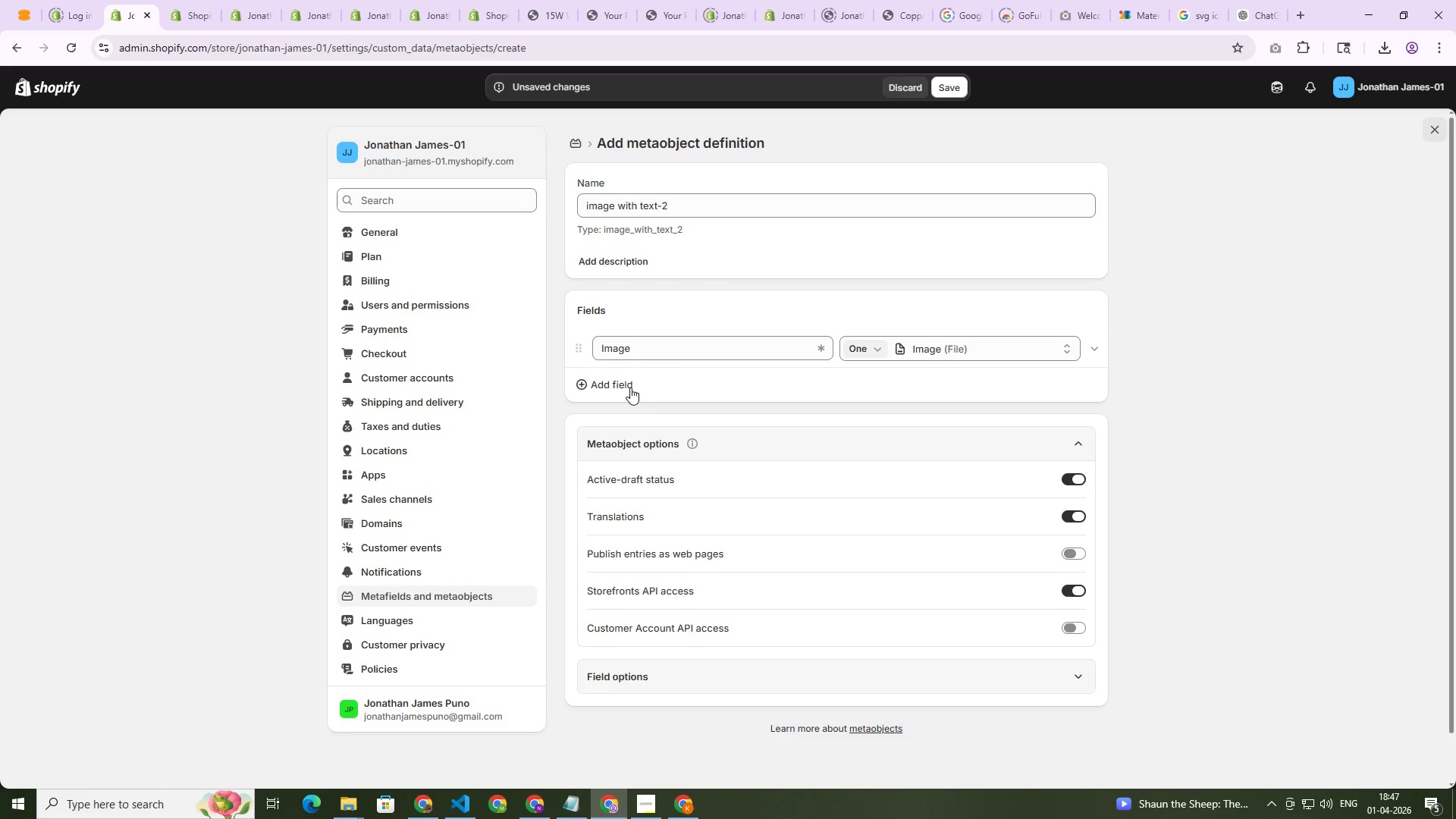 
left_click([623, 386])
 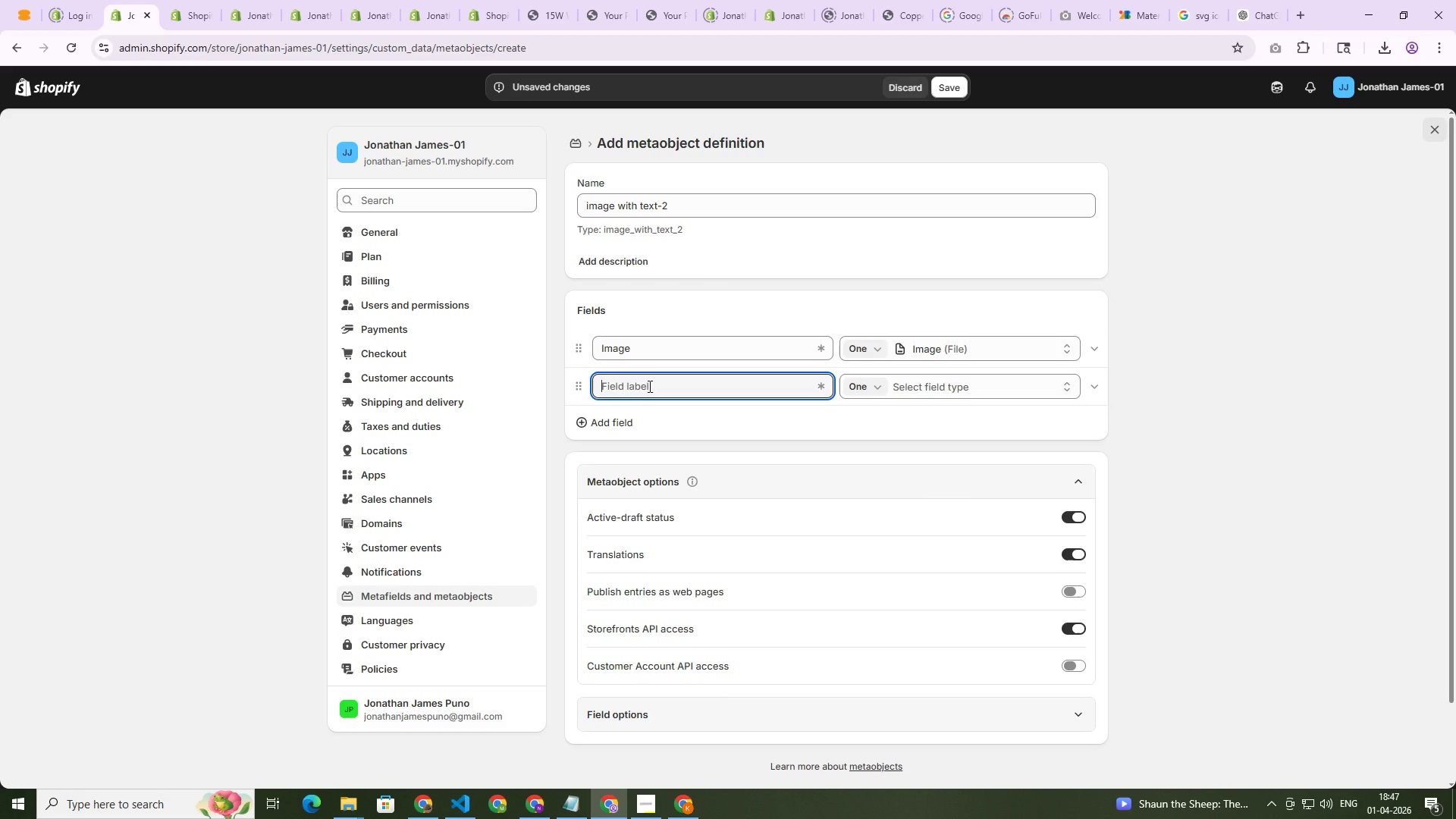 
type(Title)
 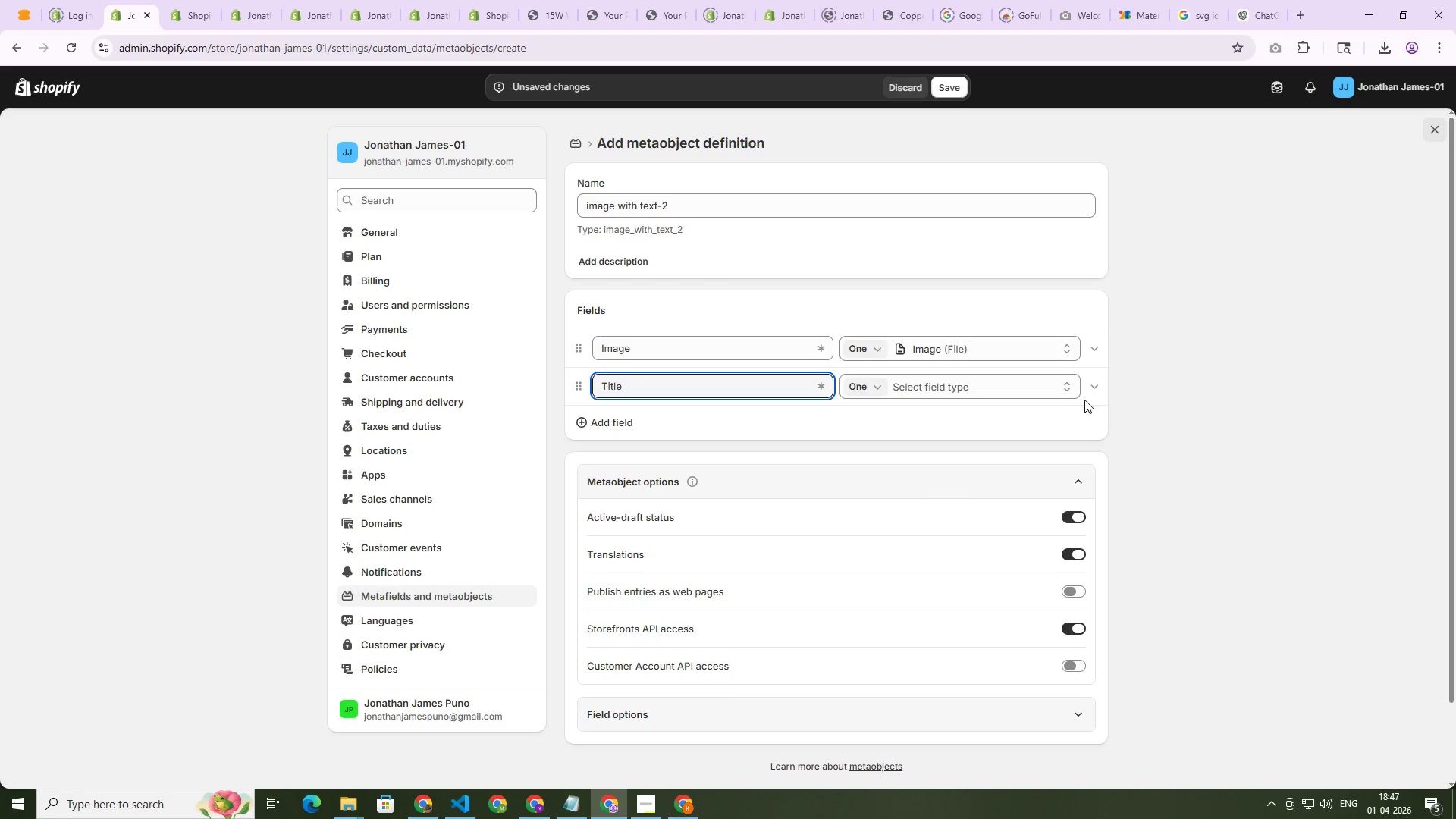 
left_click([1012, 384])
 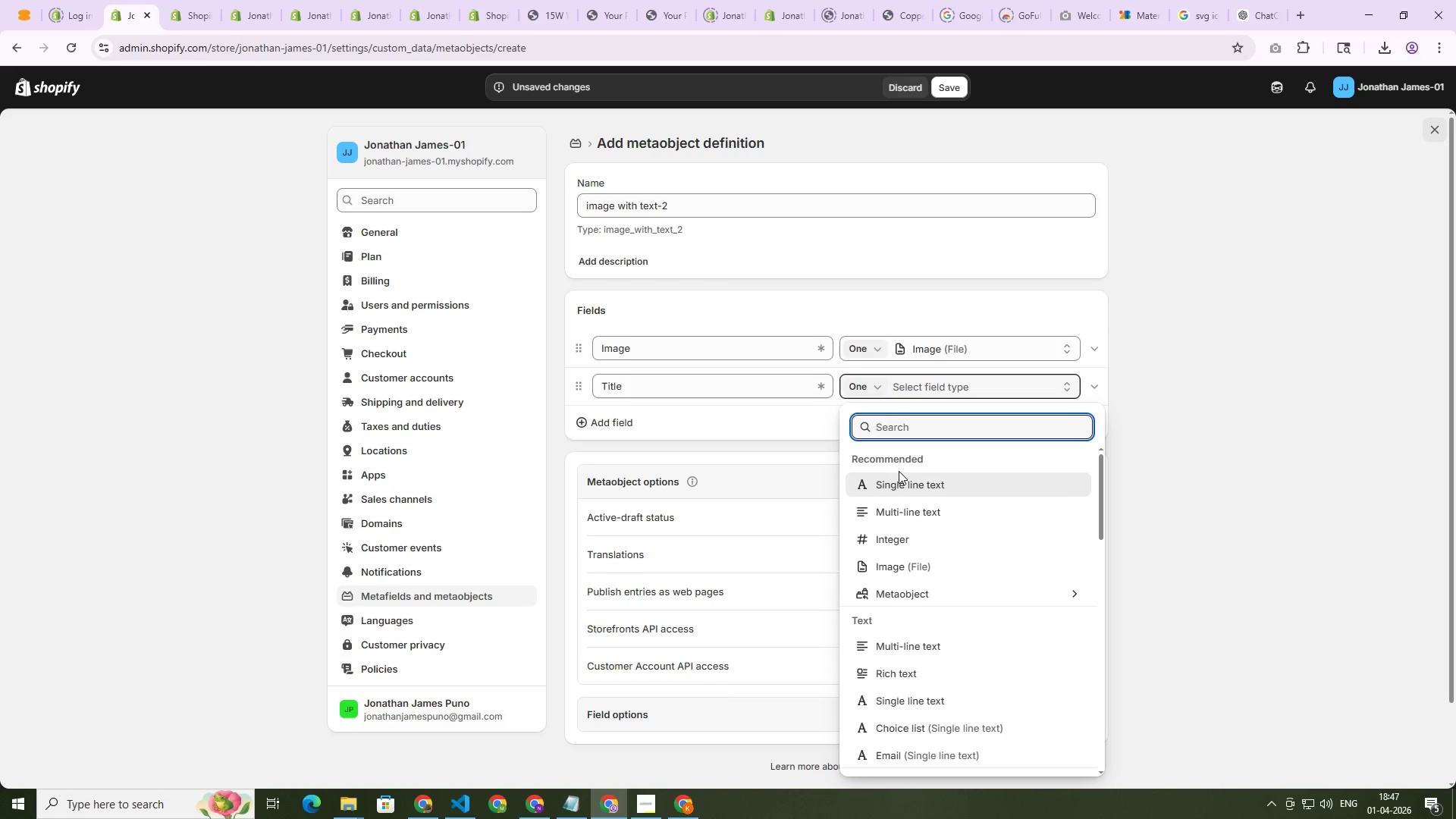 
left_click([899, 475])
 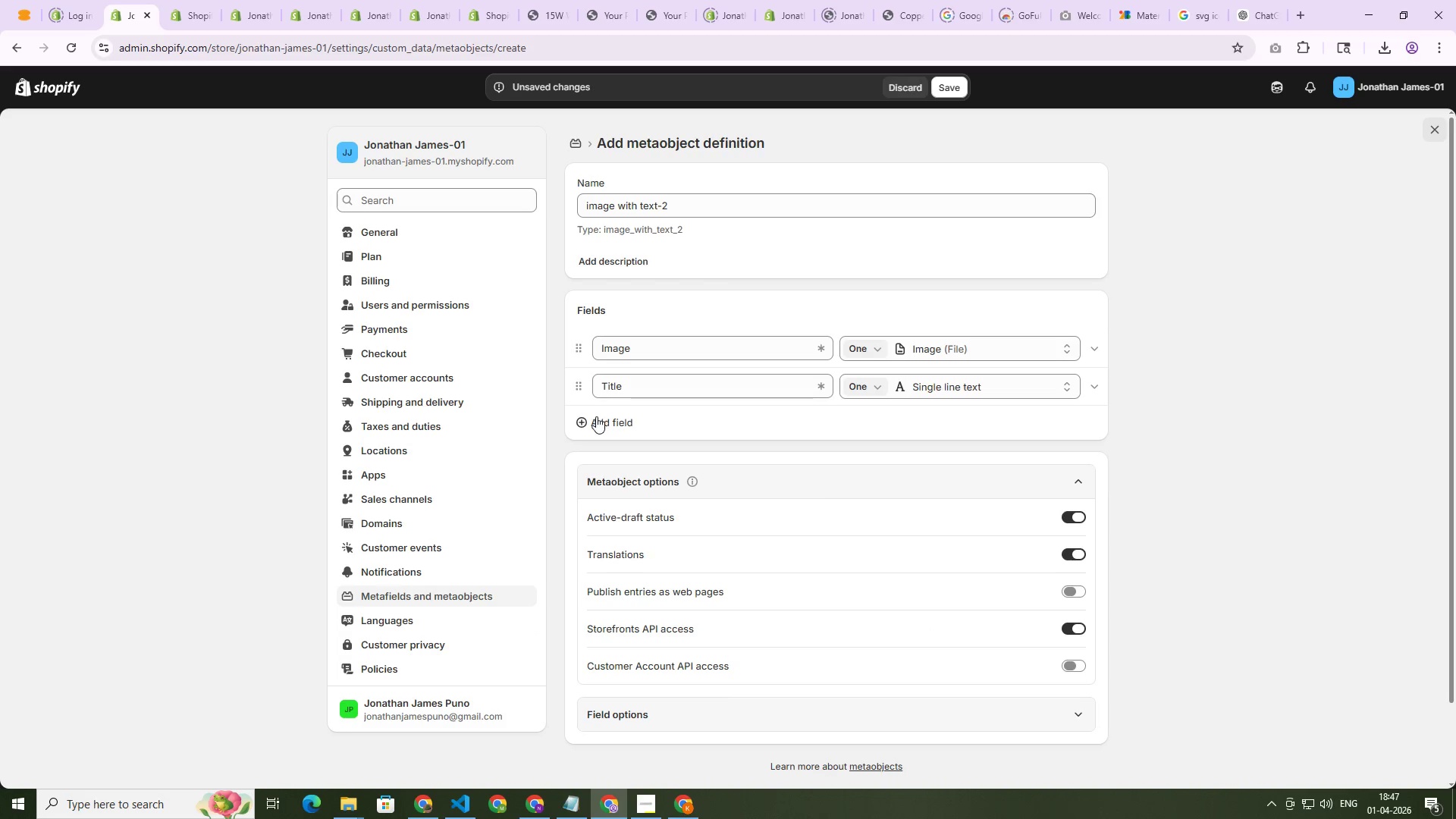 
left_click([596, 420])
 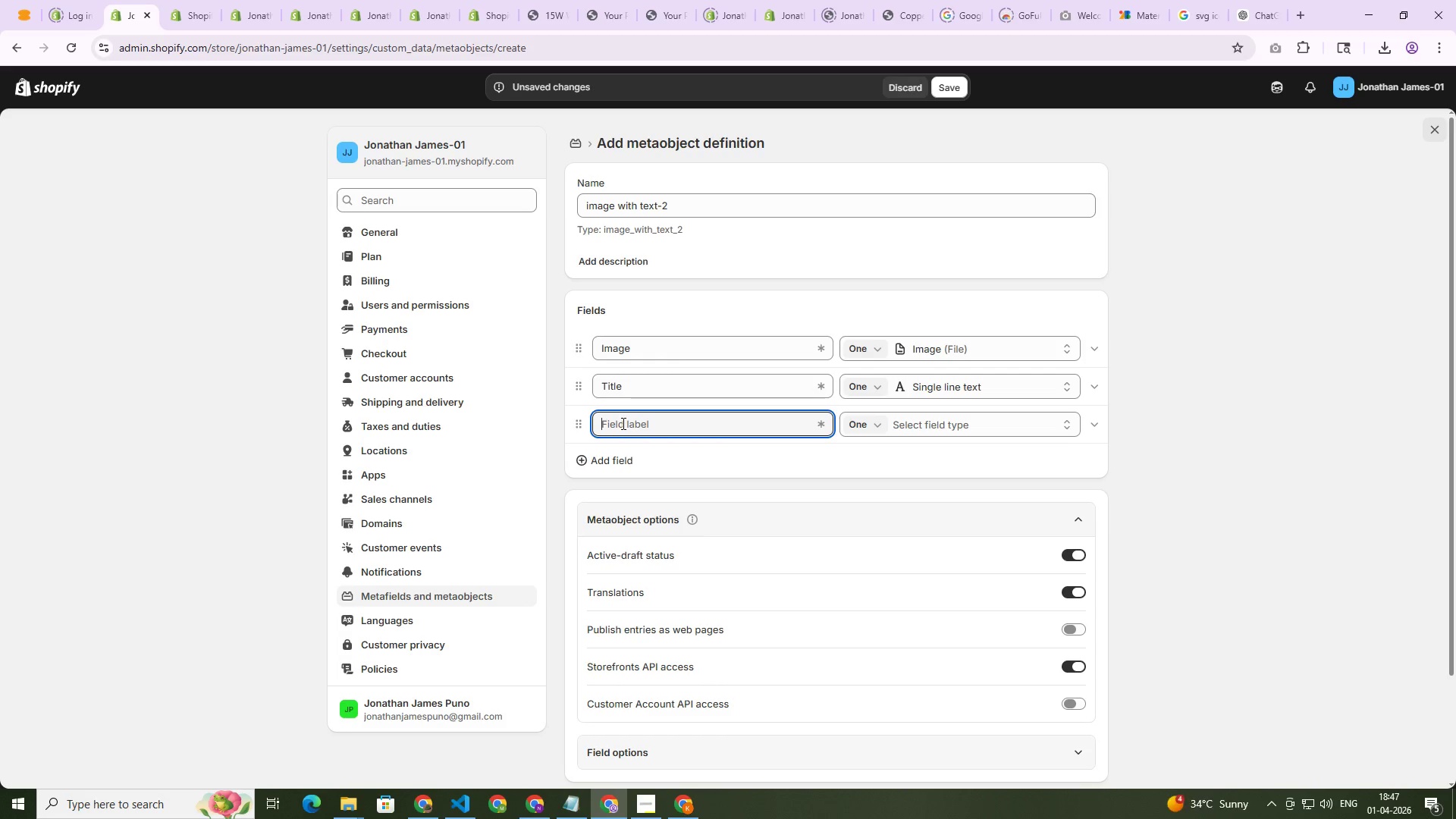 
type(Decription)
 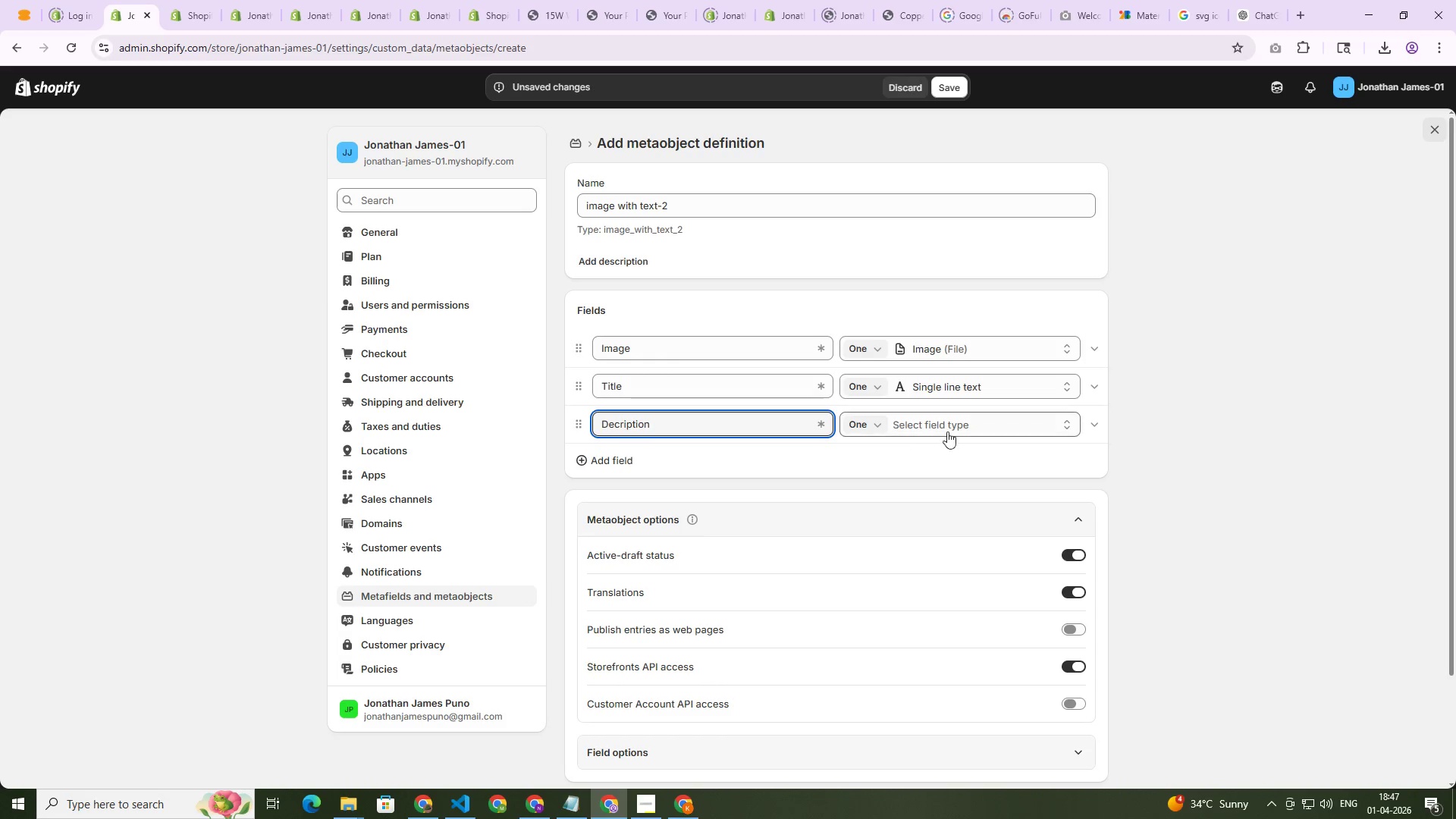 
left_click([956, 424])
 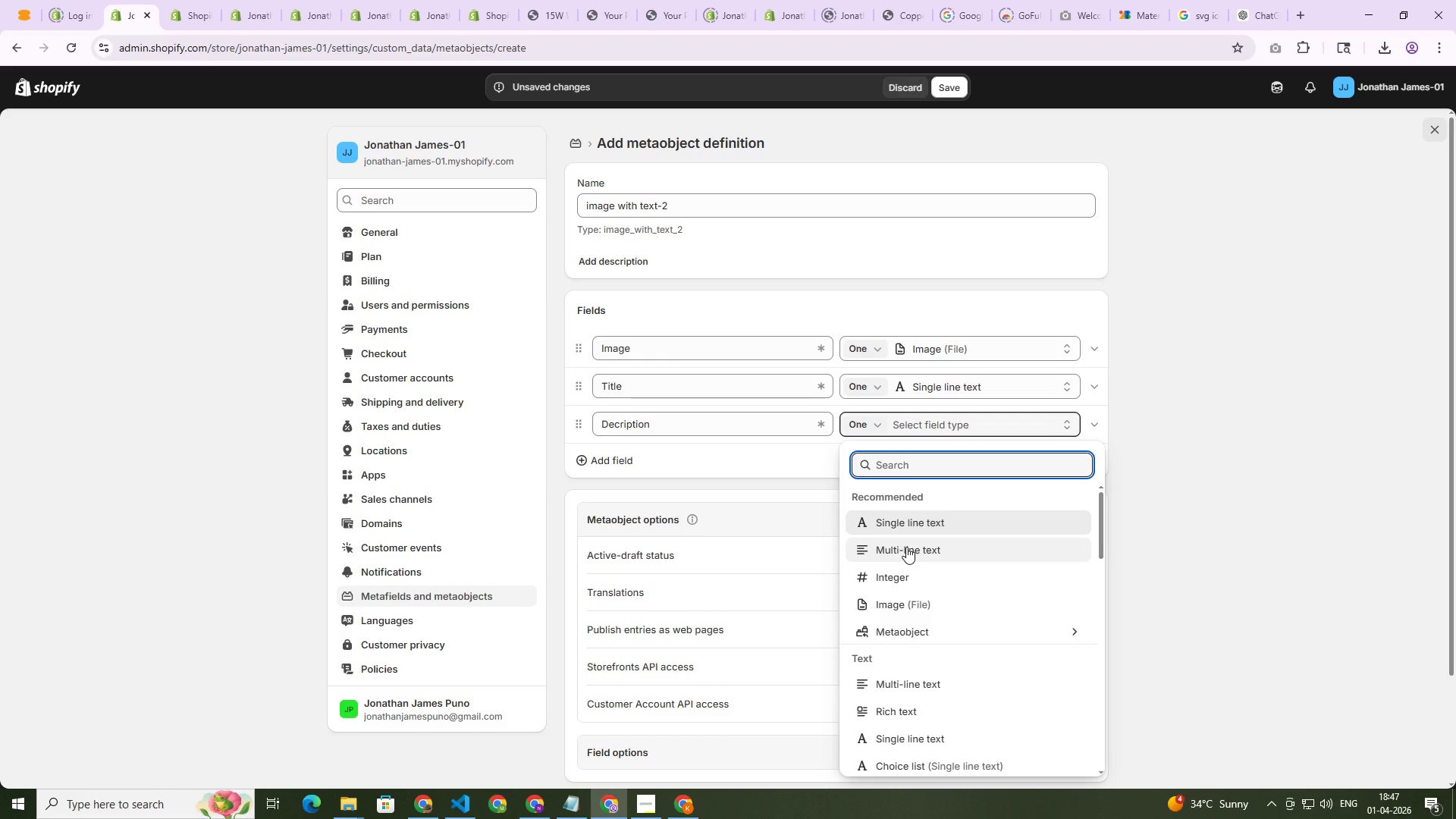 
wait(5.56)
 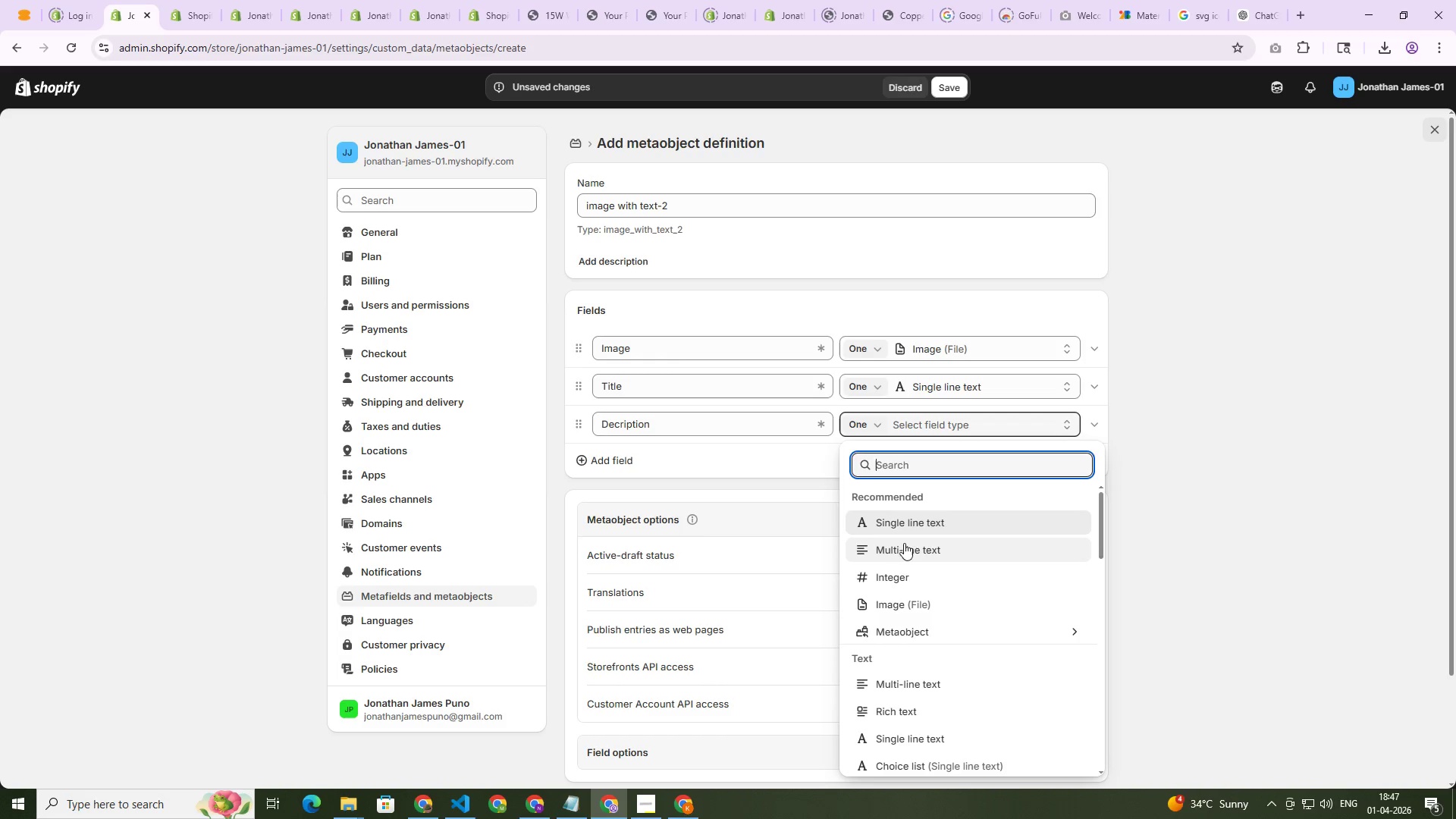 
left_click([906, 547])
 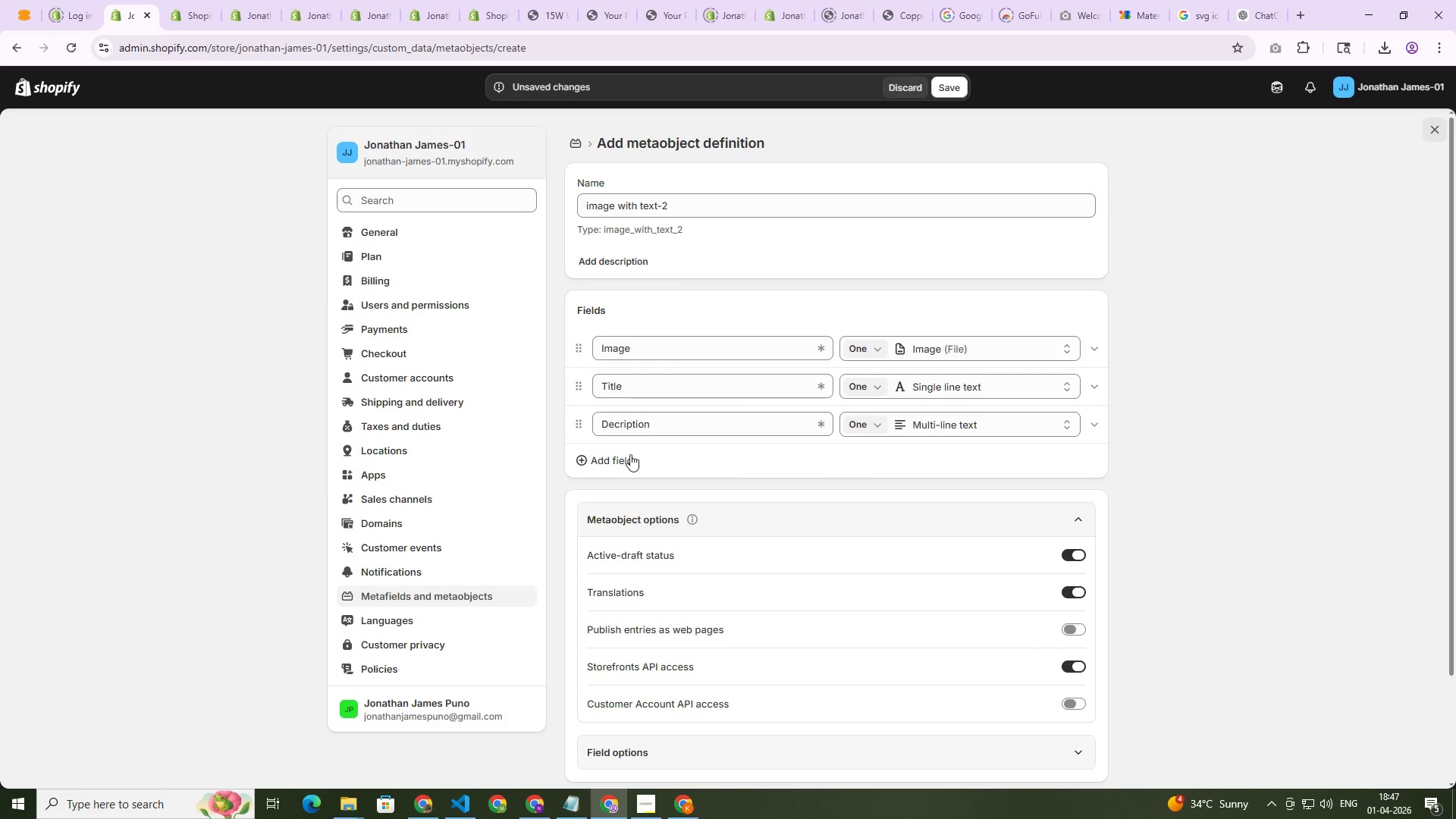 
left_click([625, 455])
 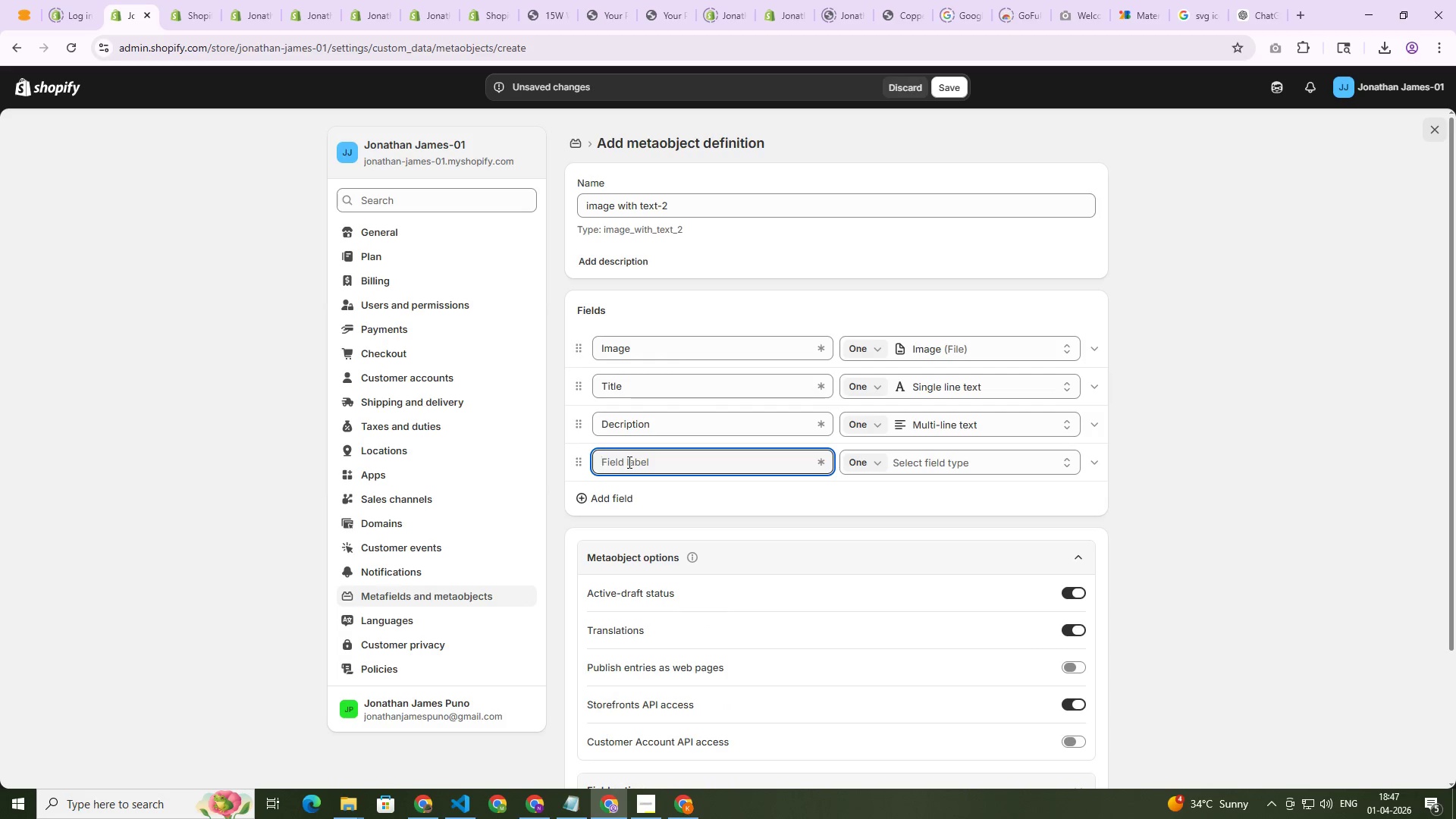 
left_click([628, 462])
 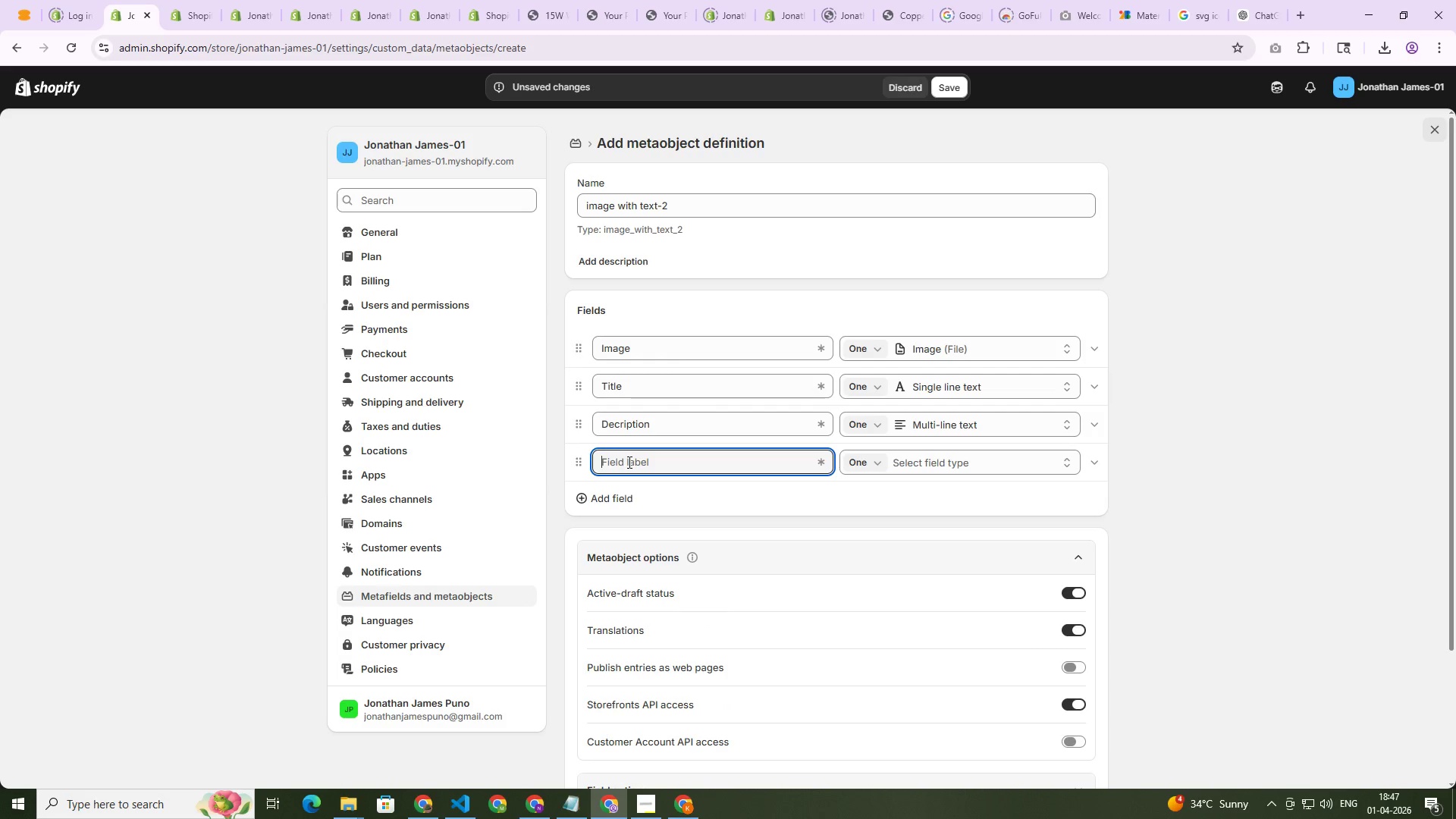 
type(Customer Reviews)
 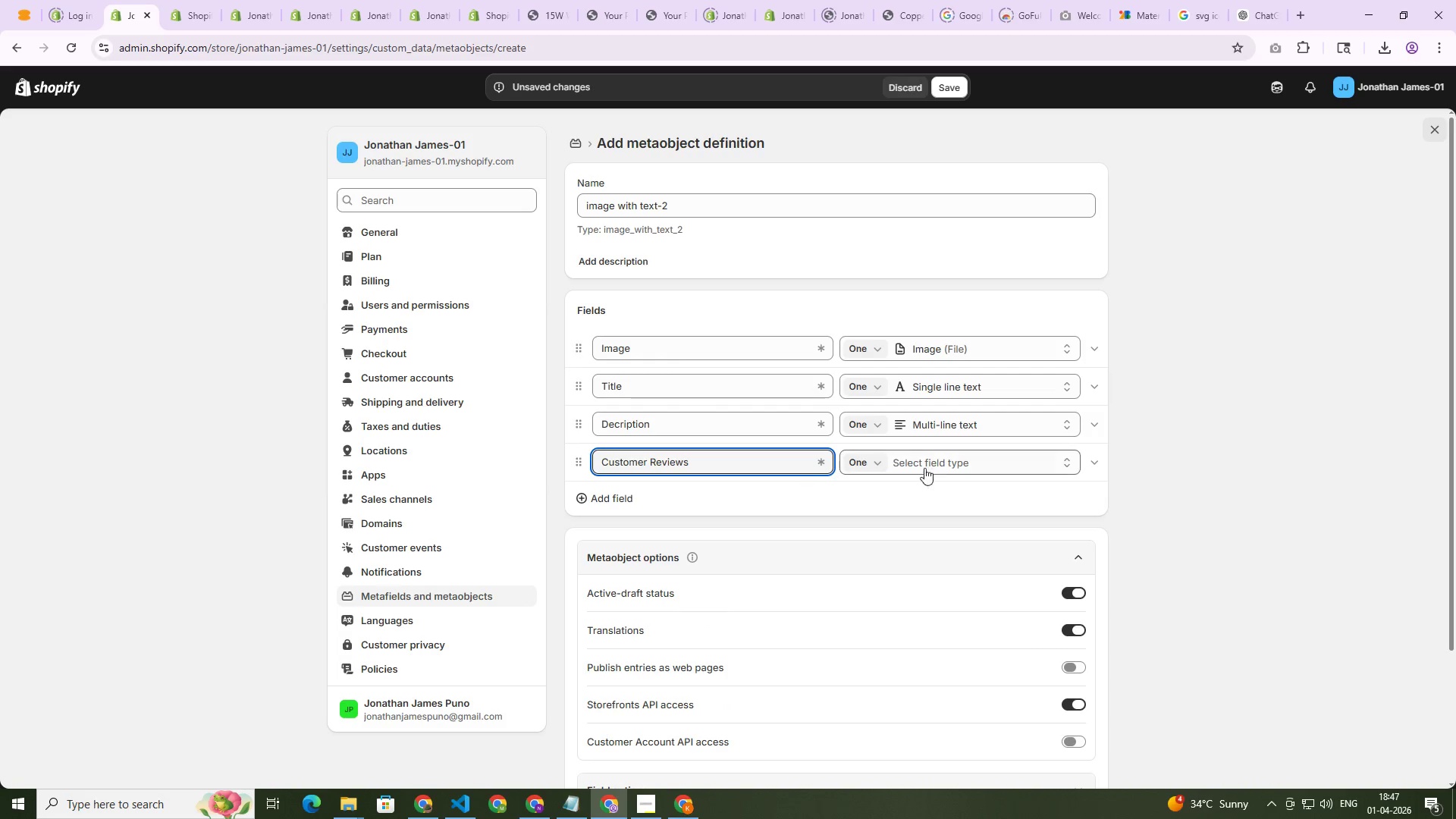 
left_click([965, 468])
 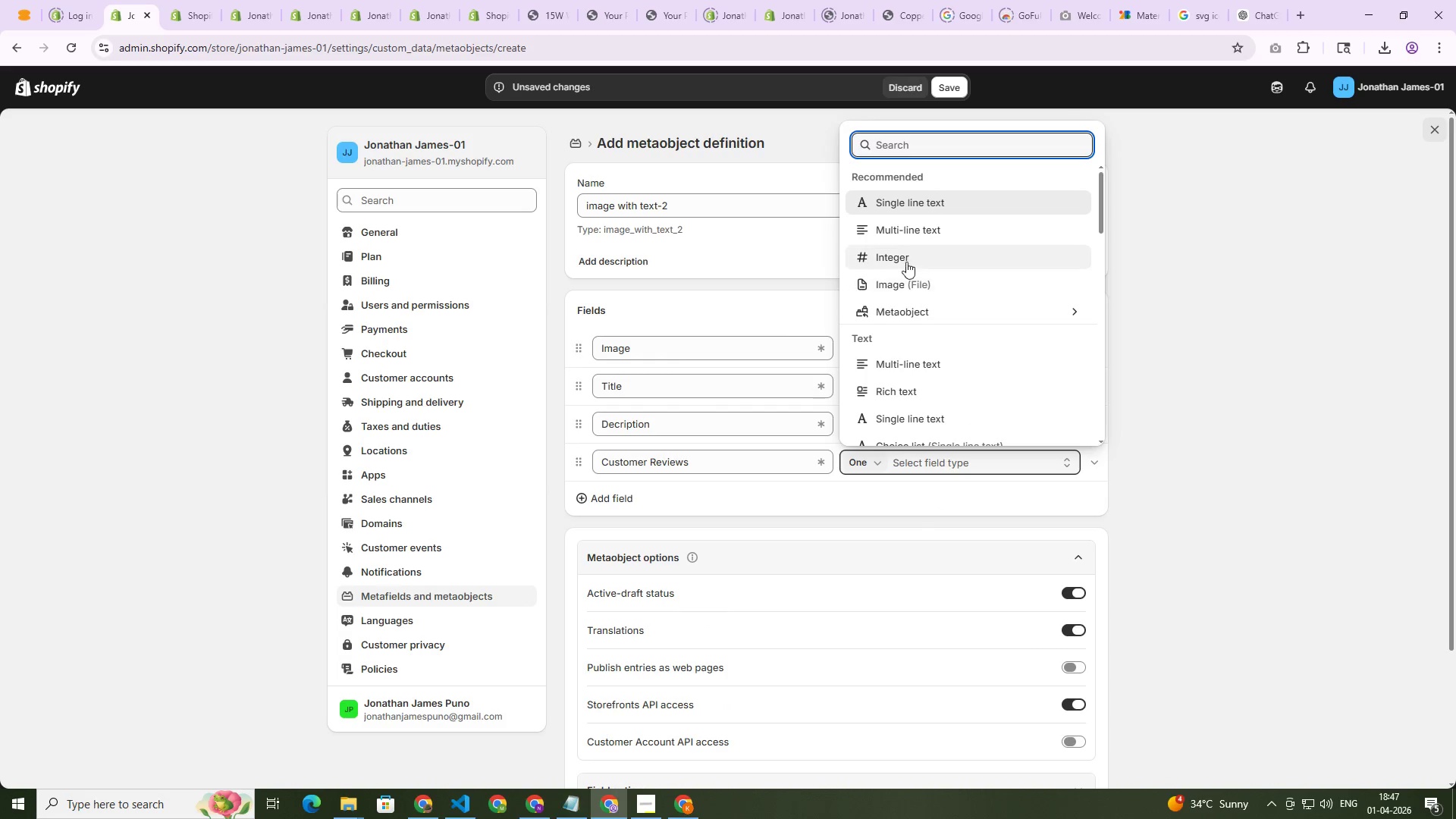 
left_click([905, 233])
 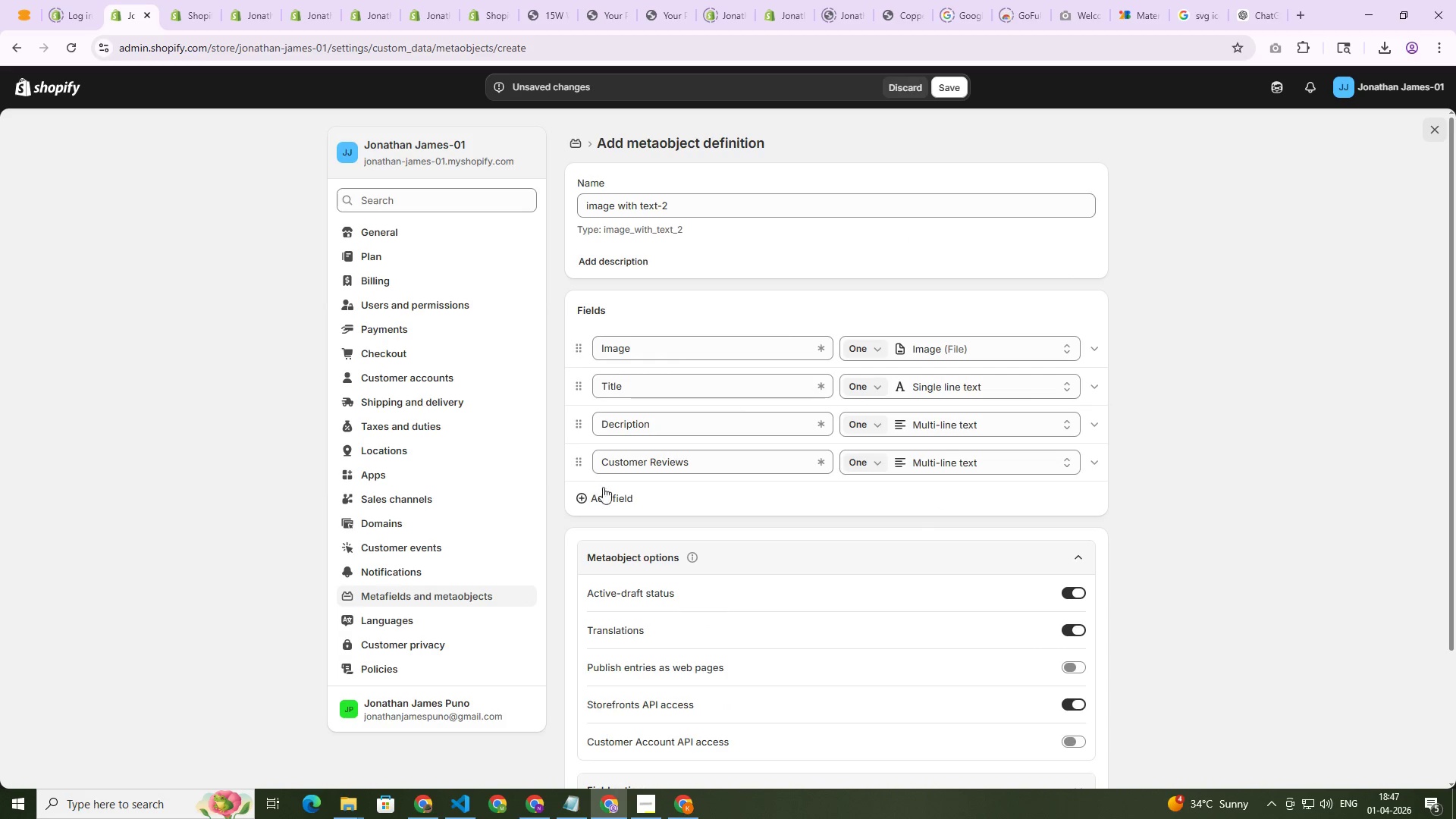 
left_click([614, 490])
 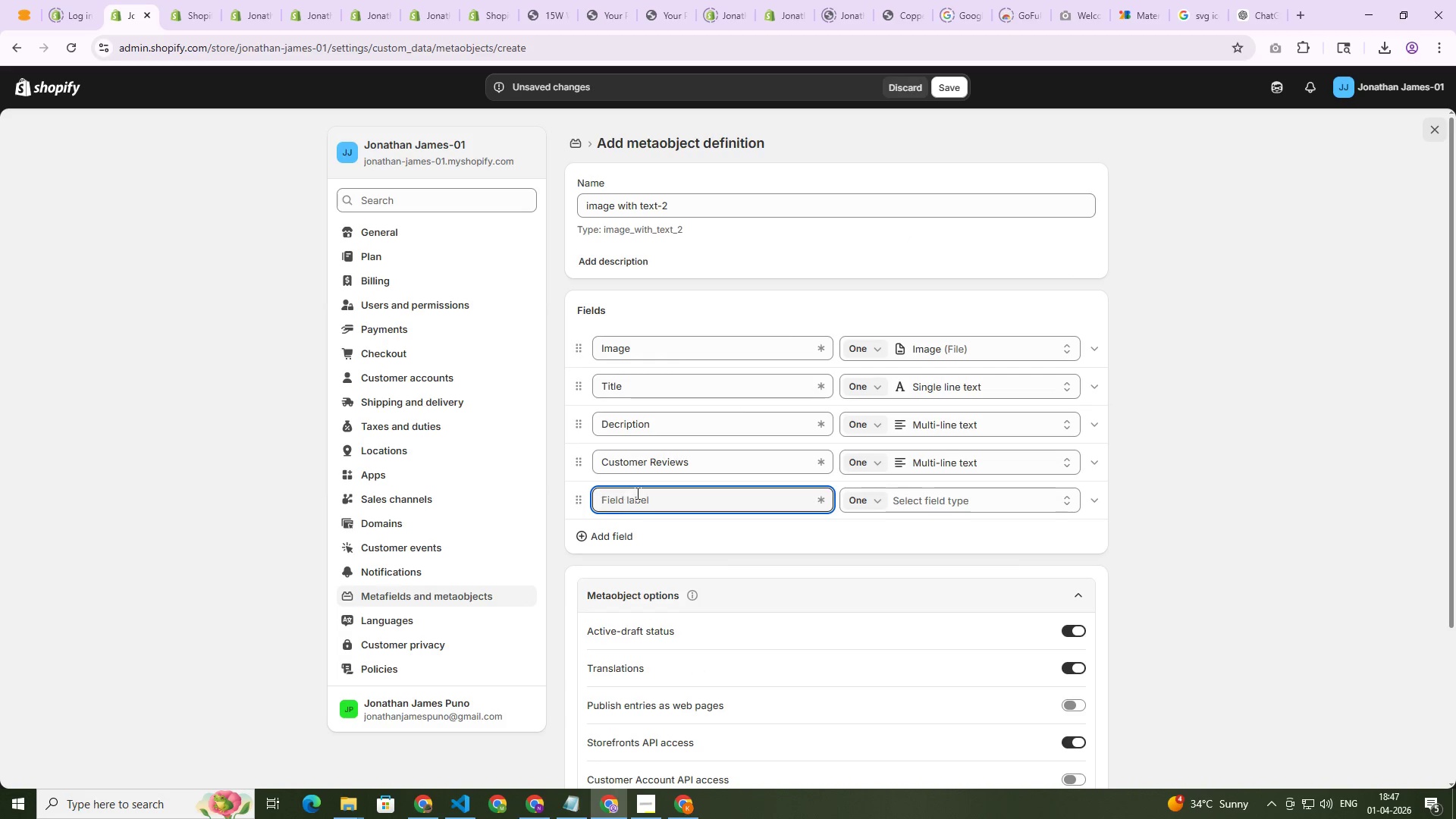 
left_click([636, 493])
 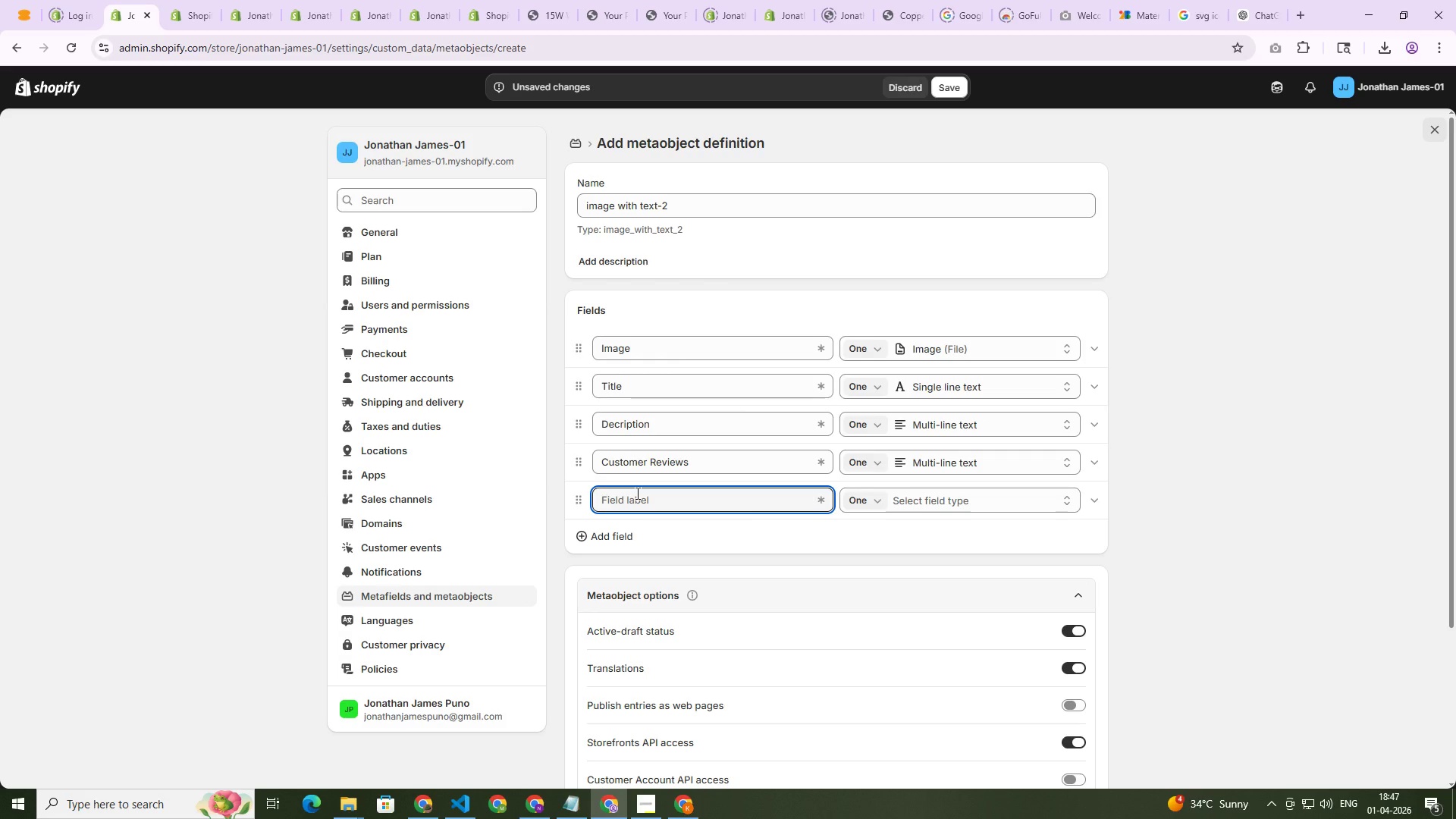 
type(Author Name)
 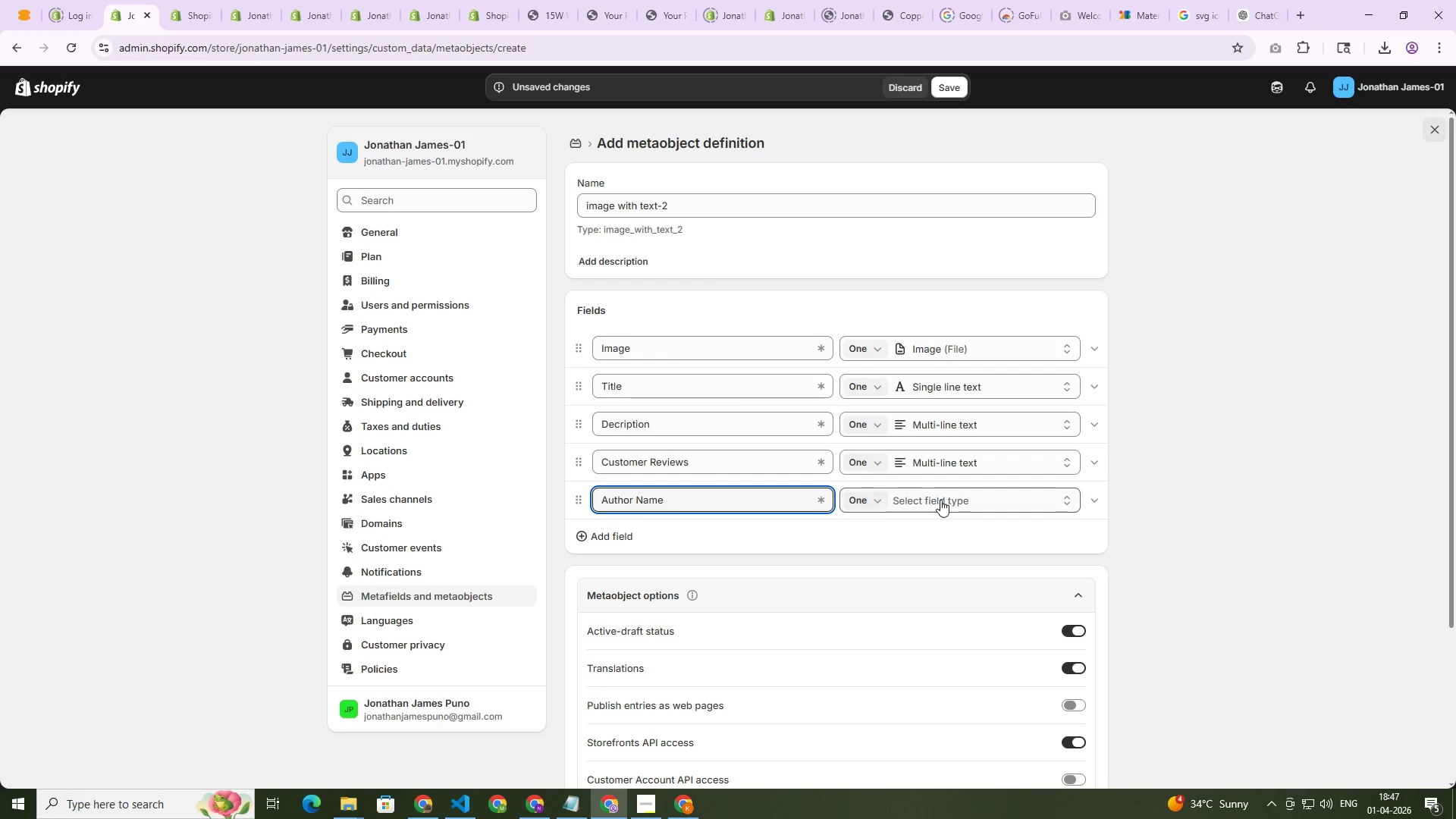 
left_click_drag(start_coordinate=[943, 500], to_coordinate=[946, 500])
 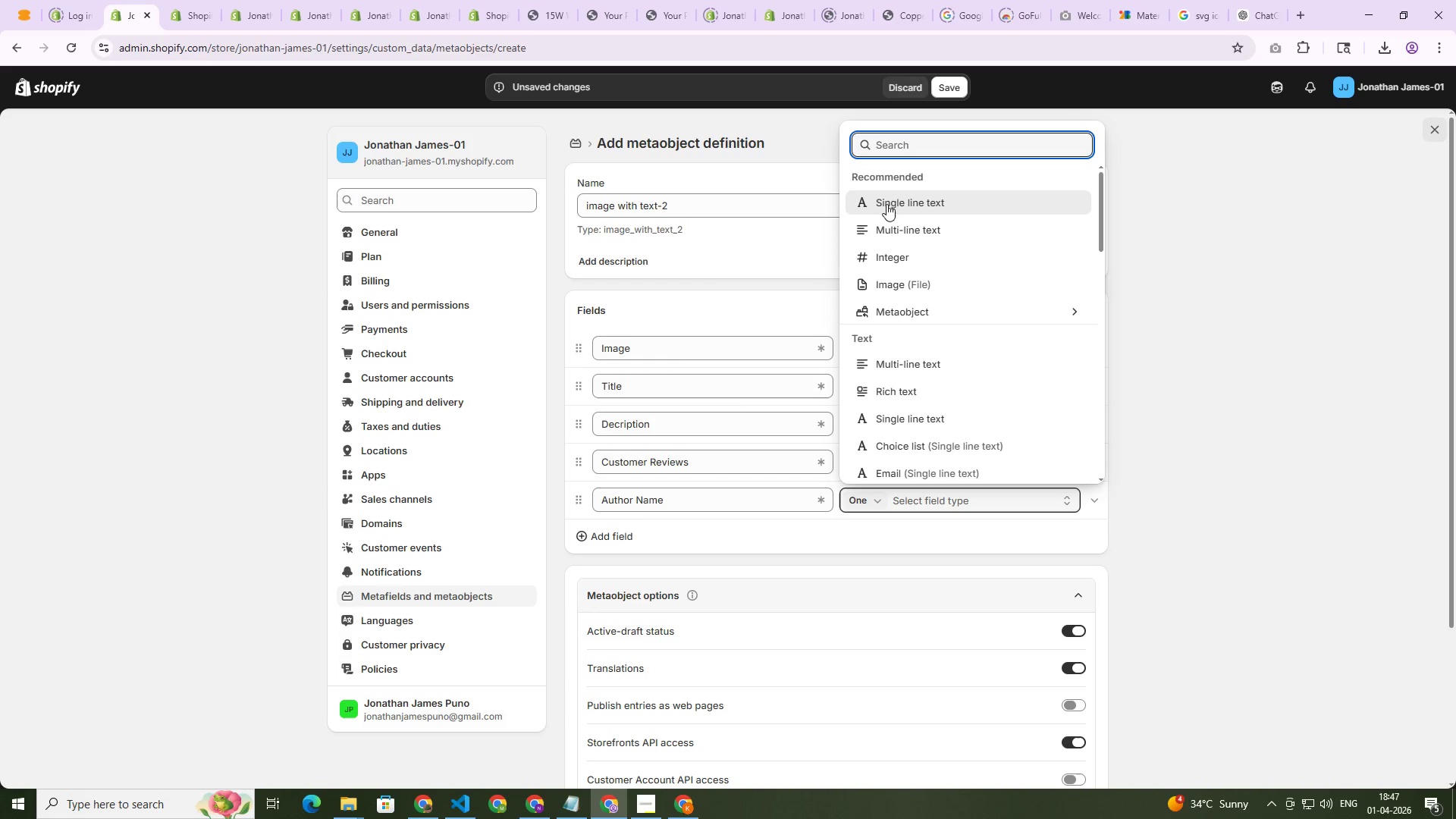 
left_click([890, 200])
 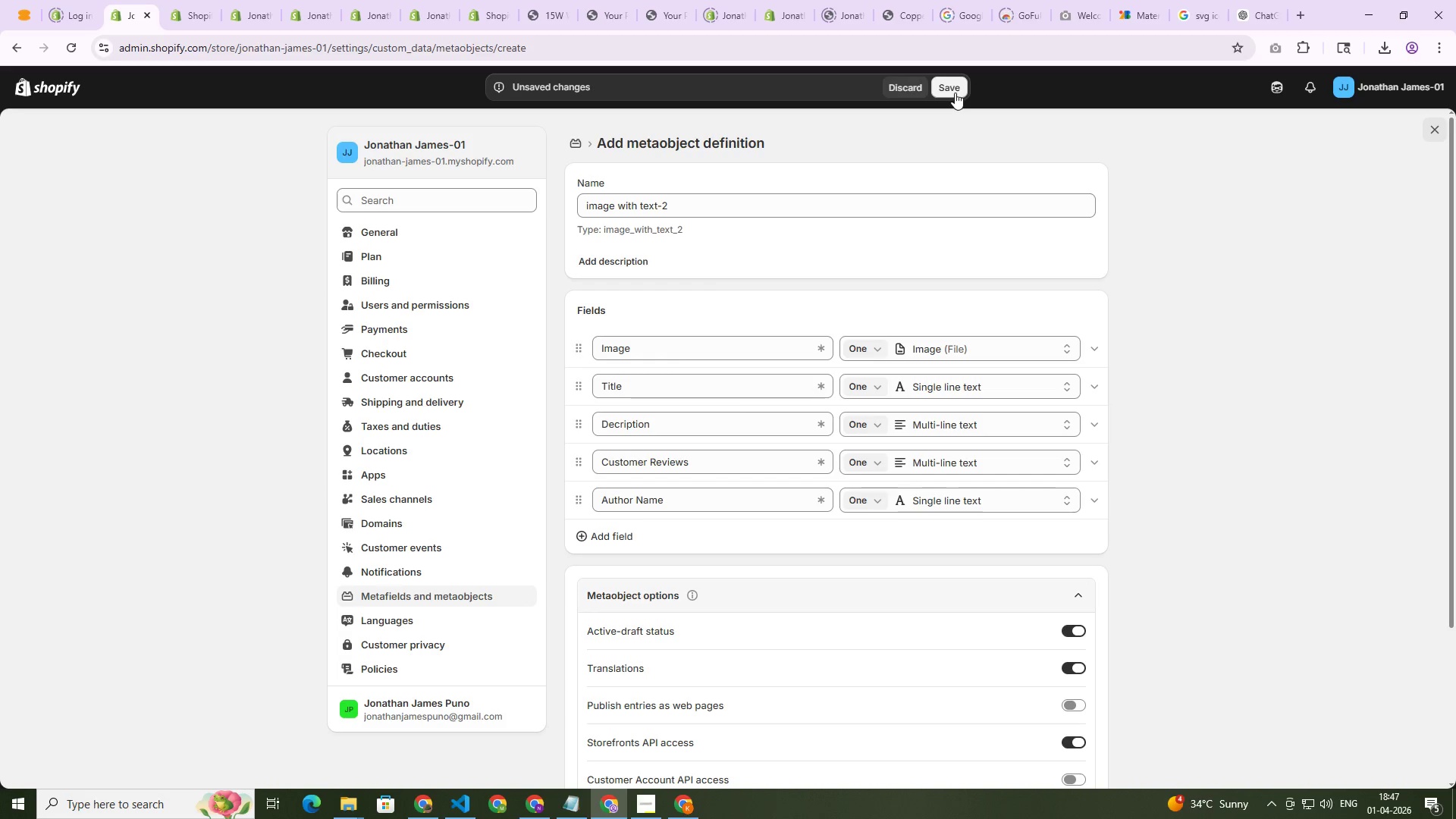 
left_click([955, 93])
 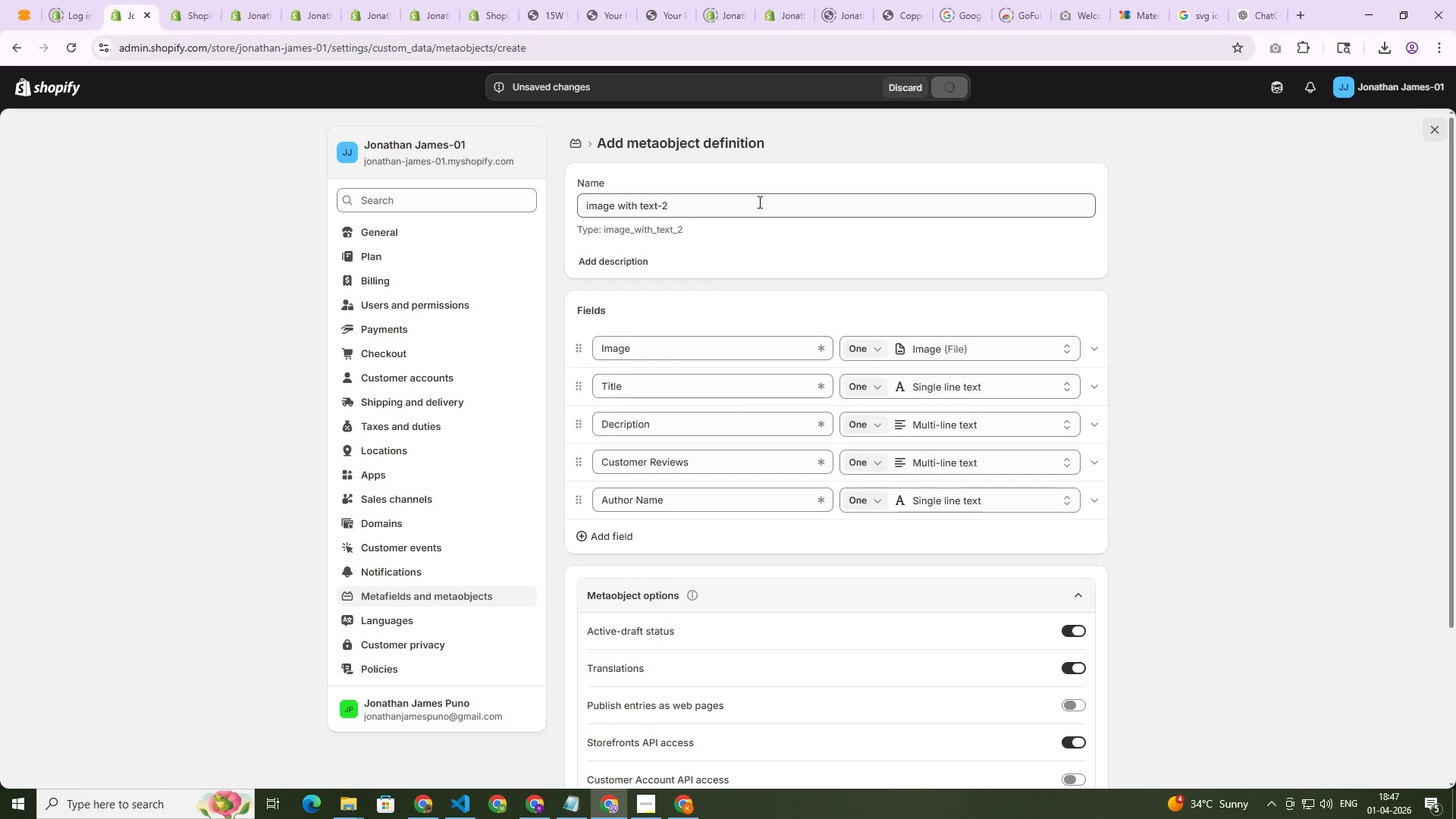 
double_click([758, 205])
 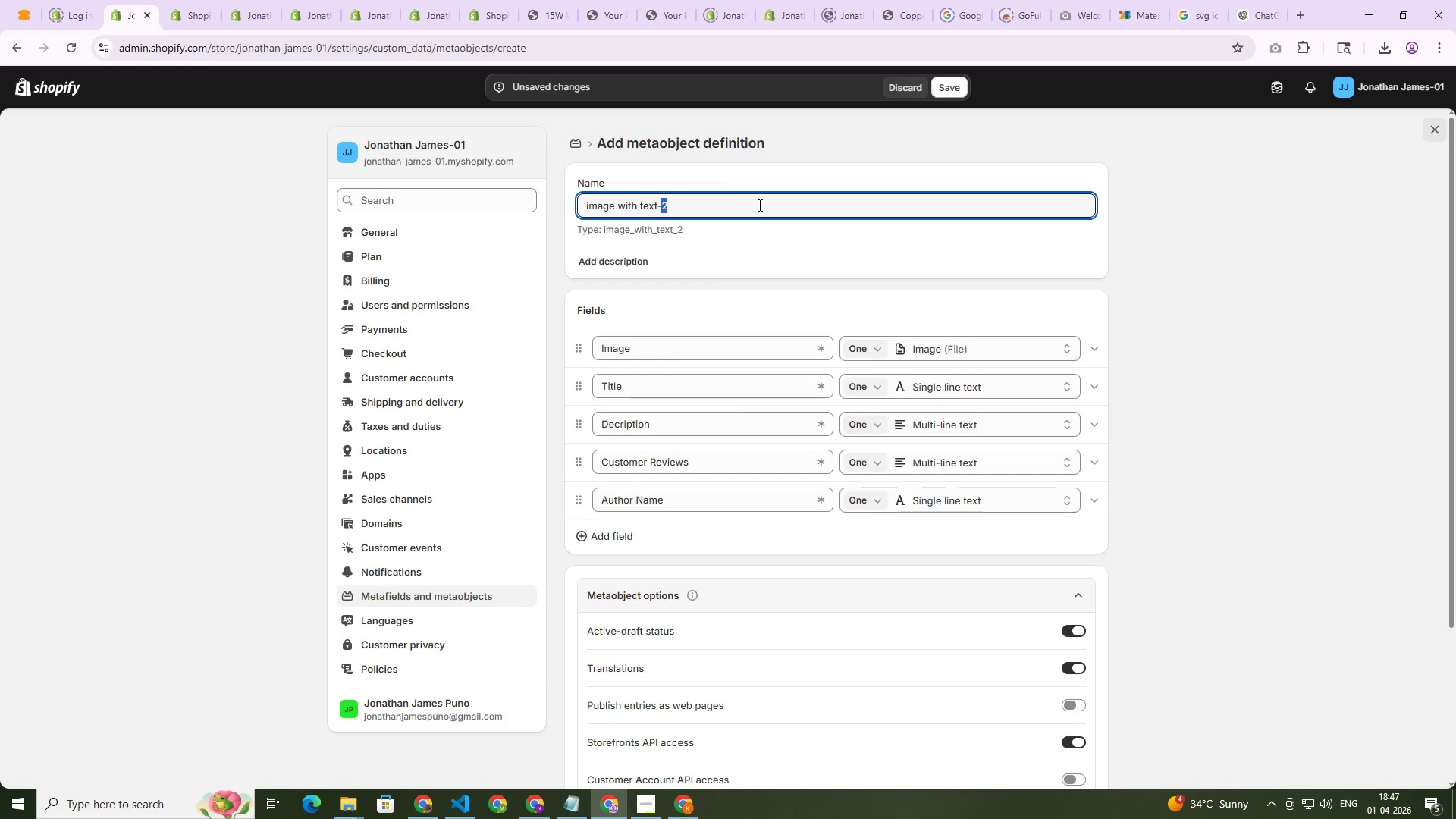 
triple_click([758, 205])
 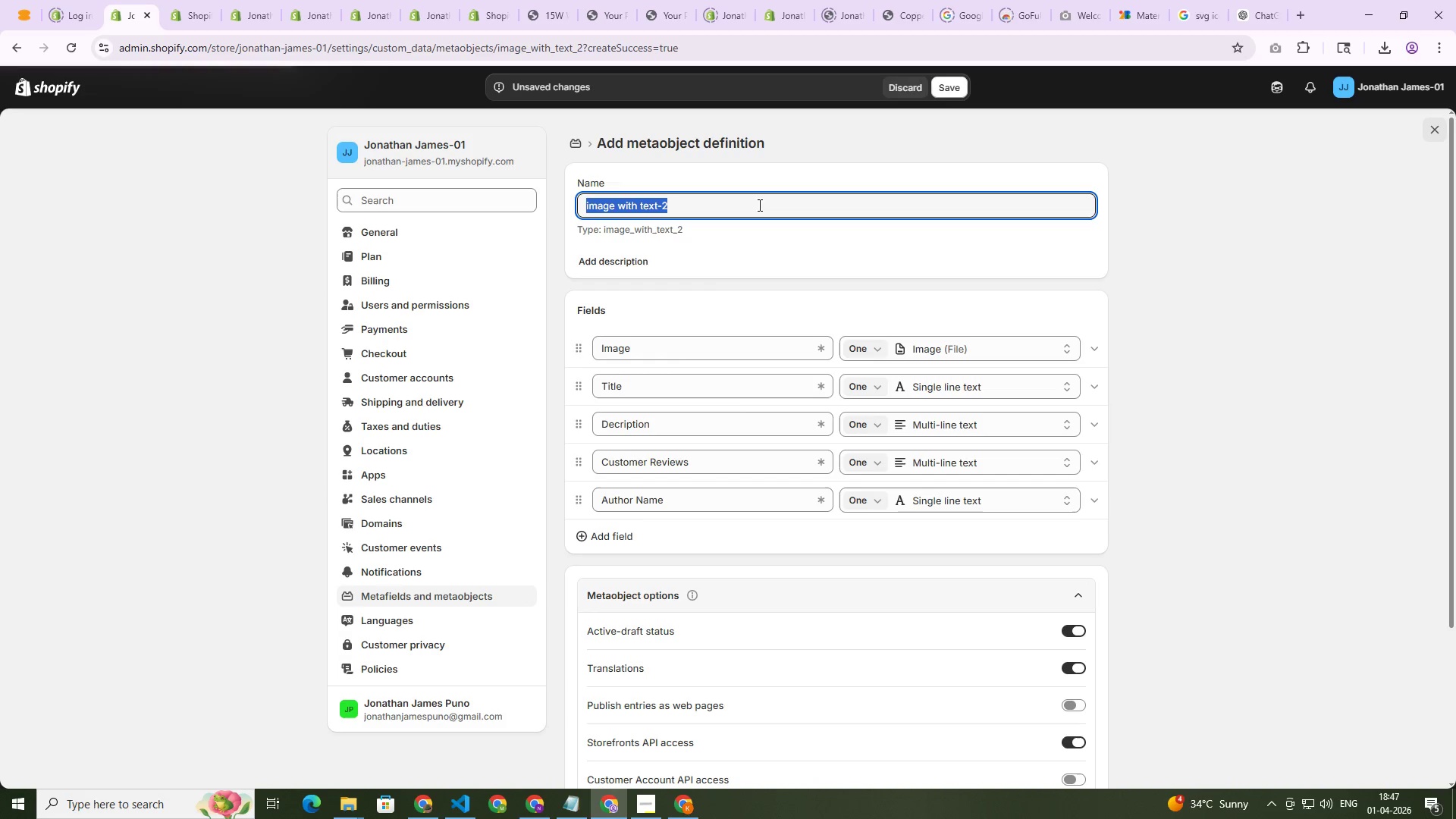 
key(Control+C)
 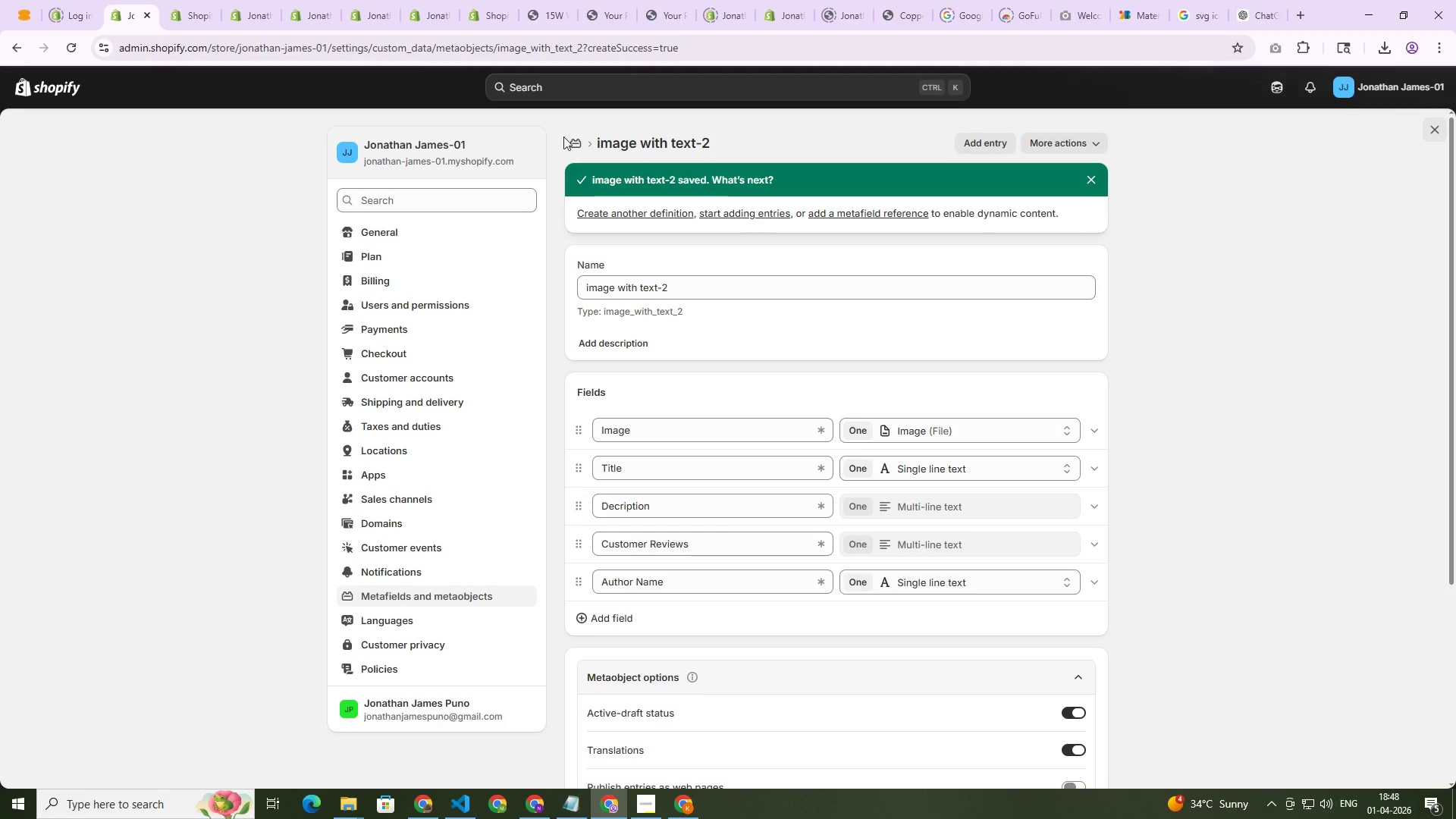 
left_click([573, 140])
 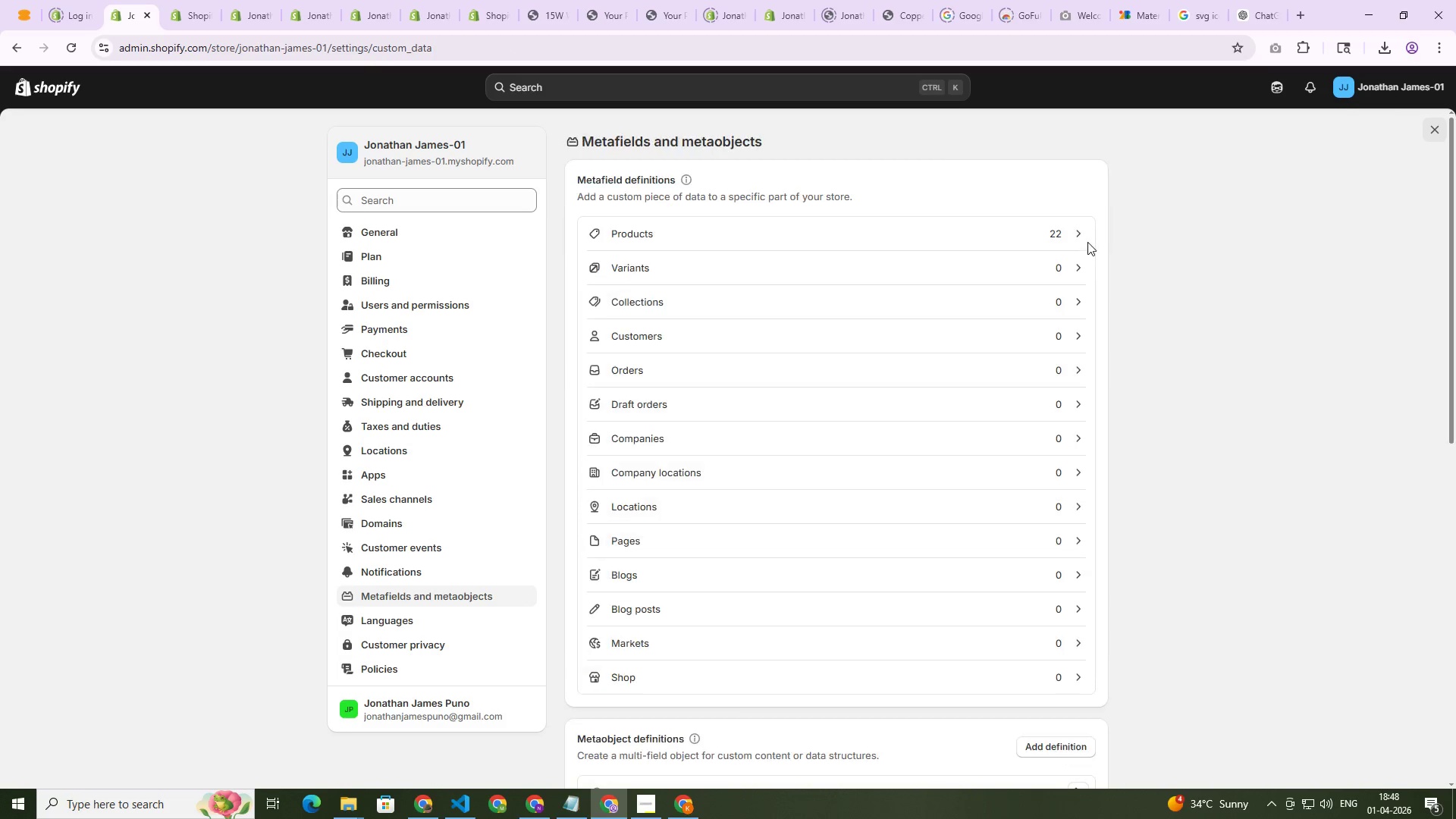 
scroll: coordinate [1082, 245], scroll_direction: up, amount: 5.0
 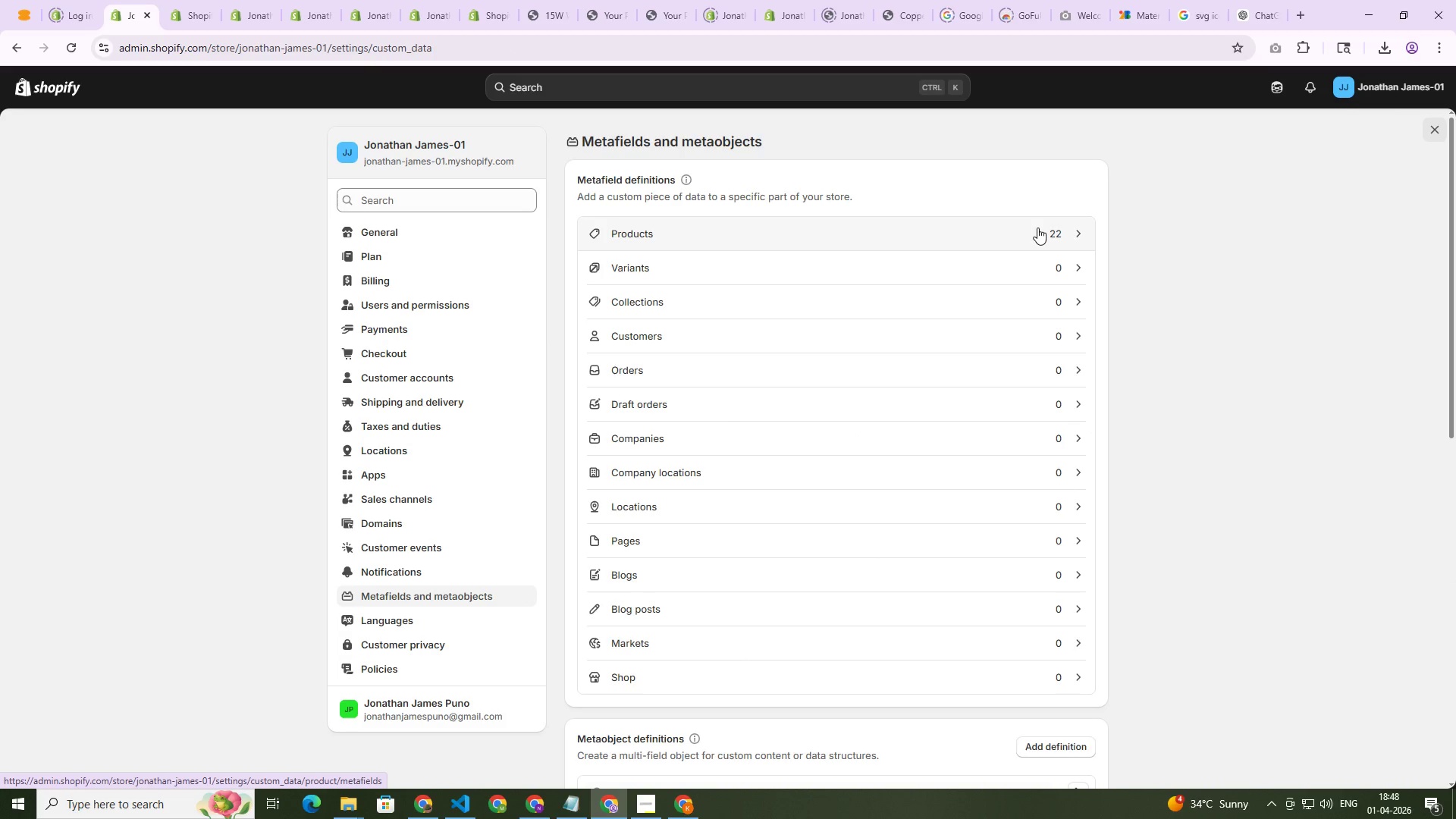 
left_click([1037, 228])
 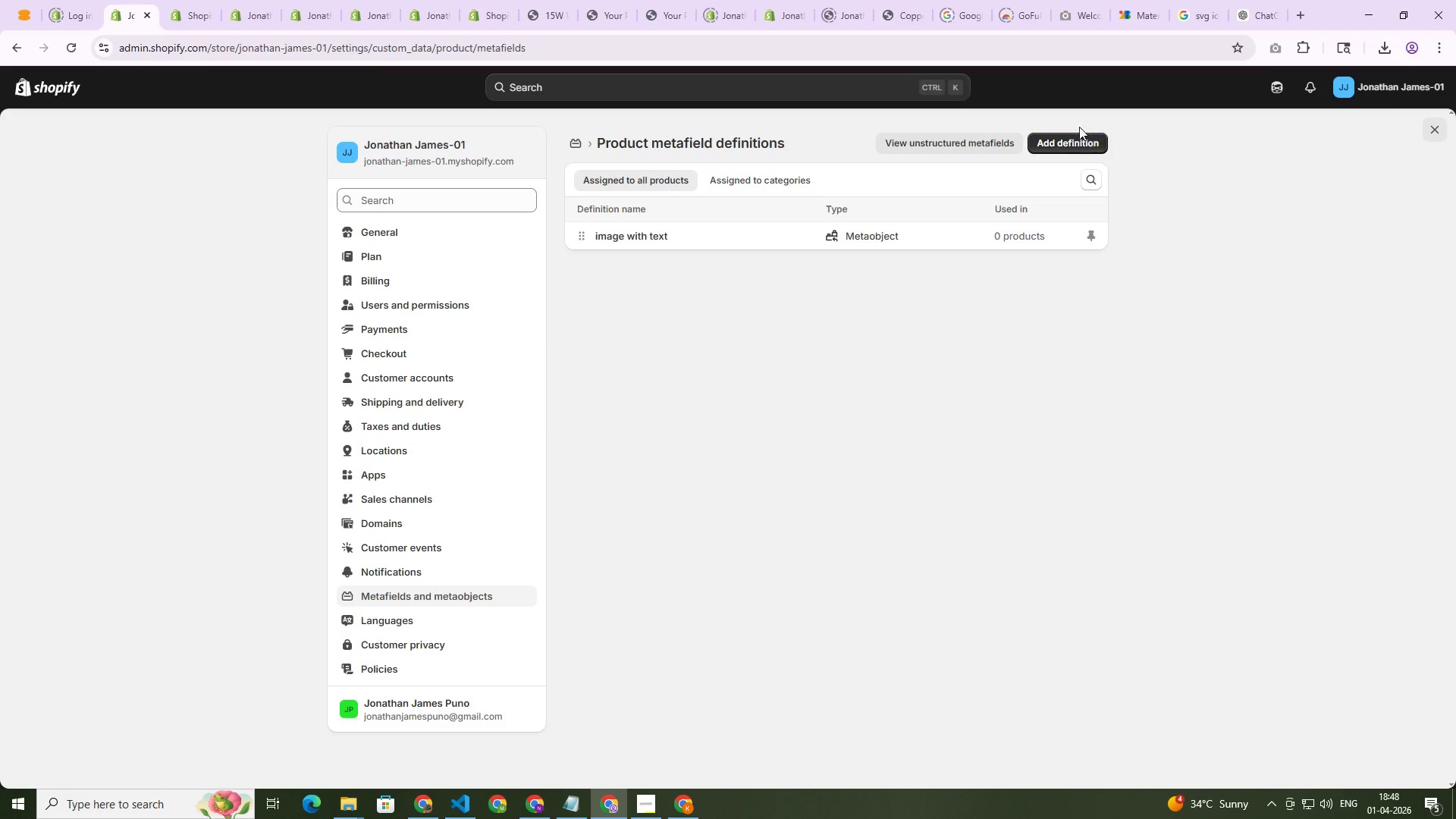 
left_click([1075, 135])
 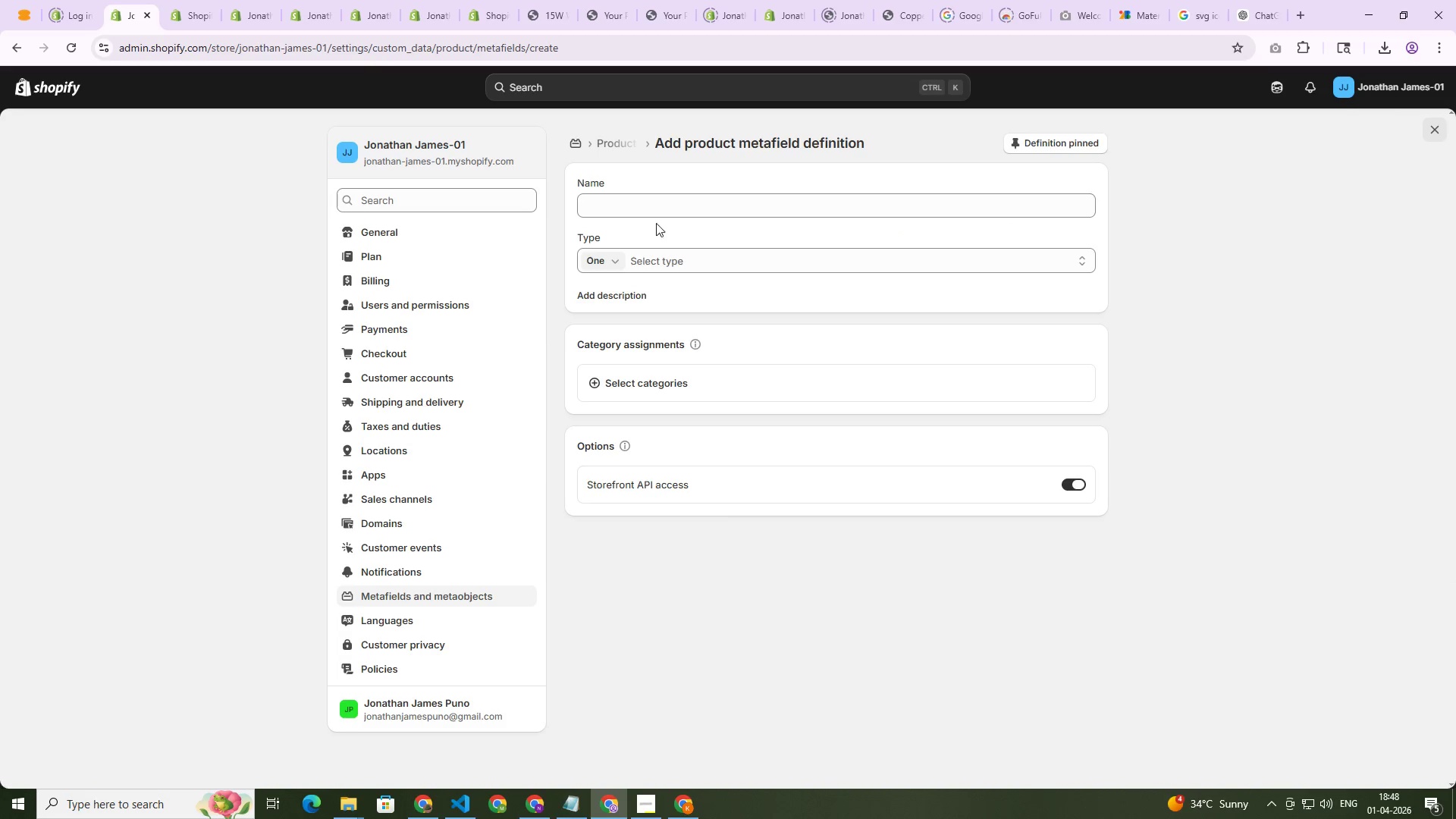 
left_click([654, 206])
 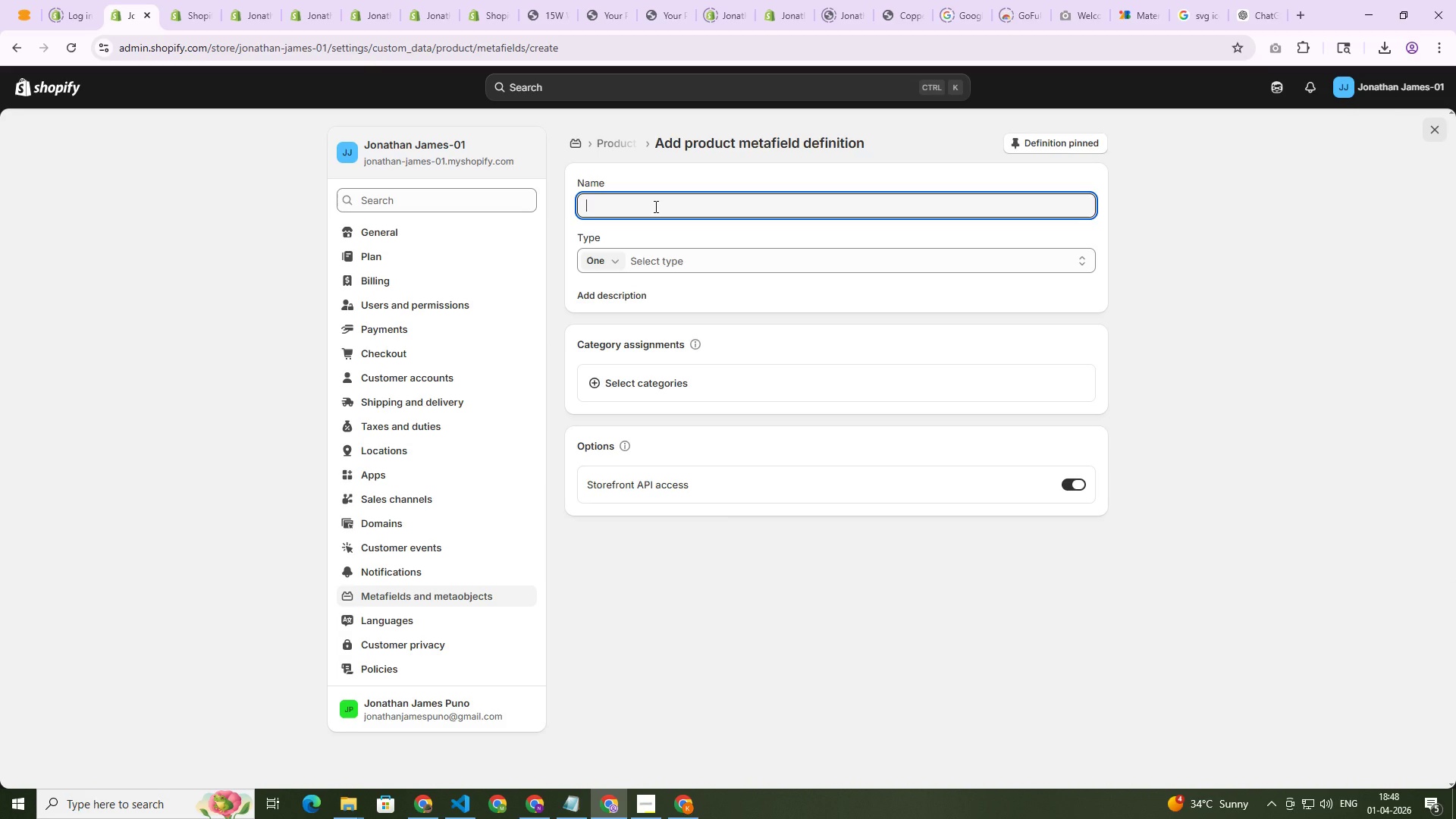 
key(Control+V)
 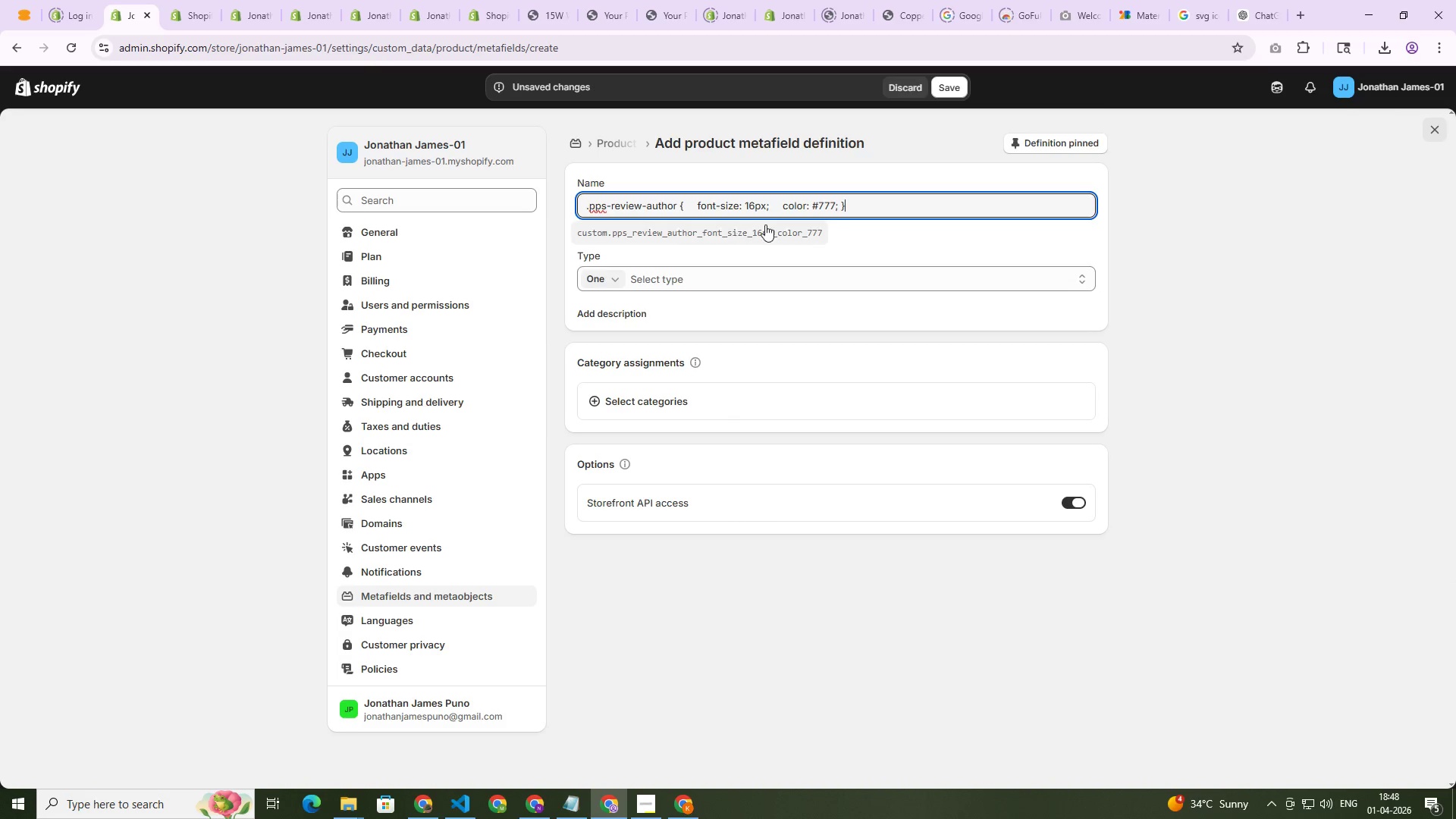 
left_click([864, 206])
 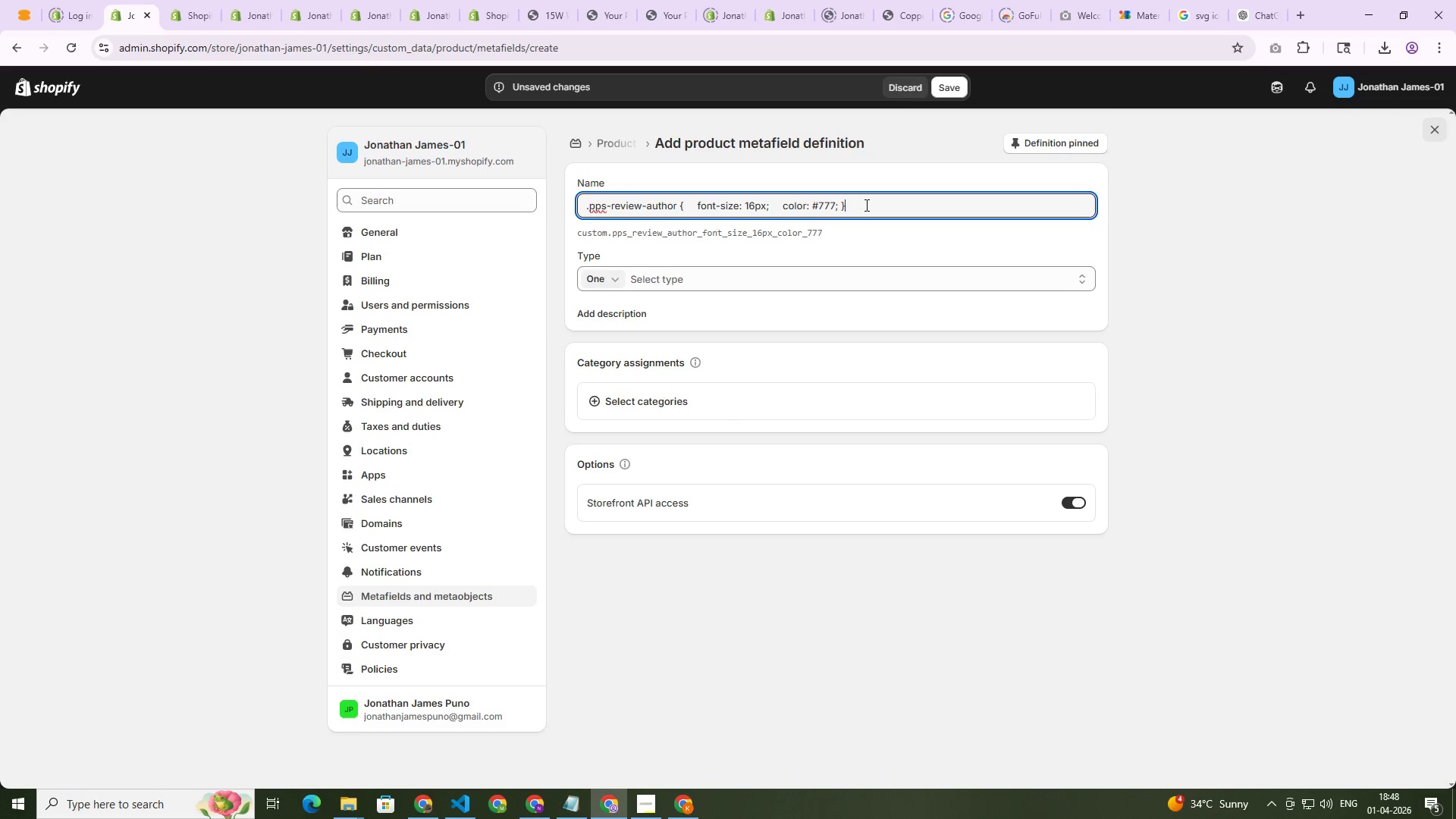 
key(Control+A)
 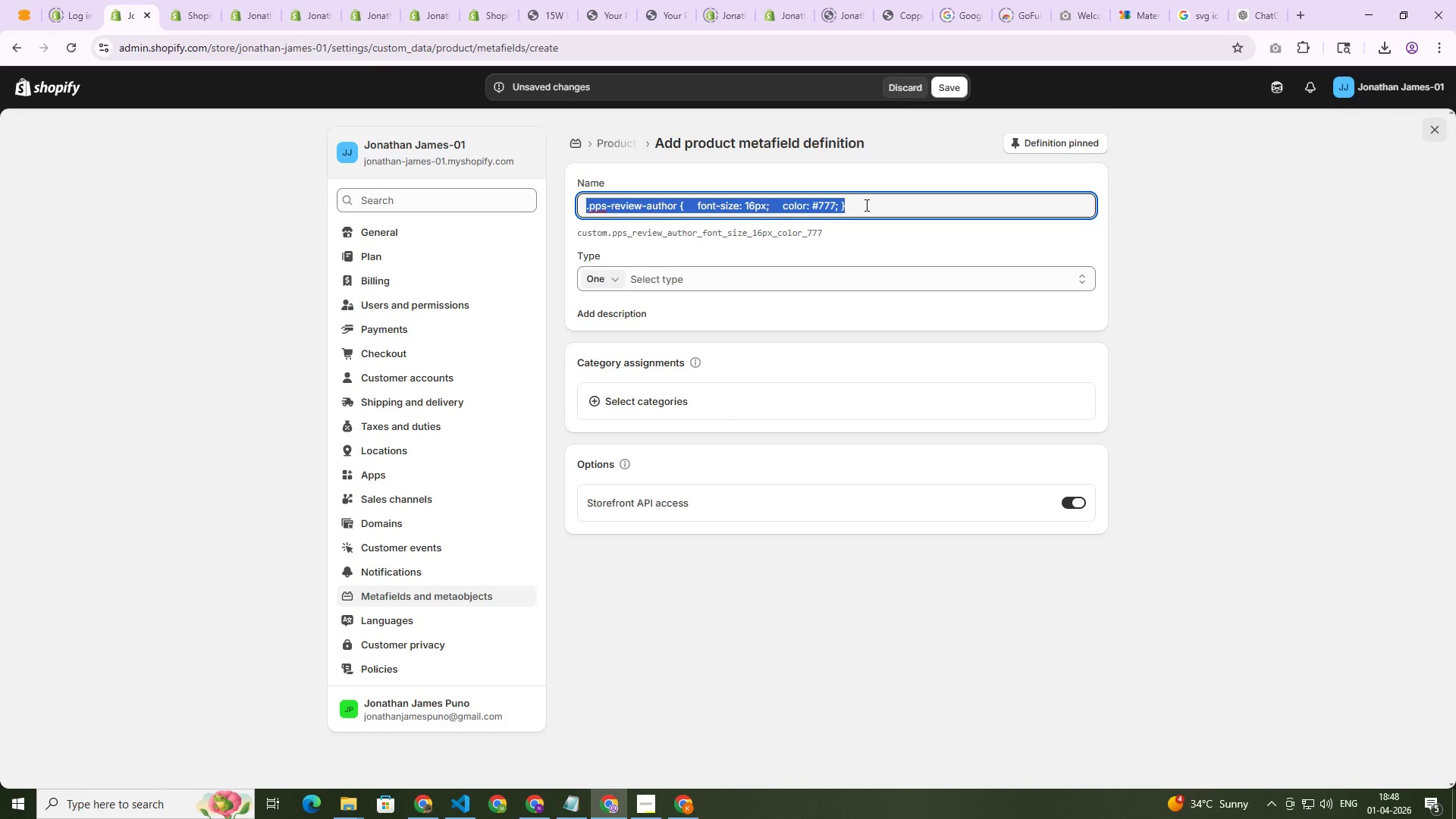 
type(image with text-2)
 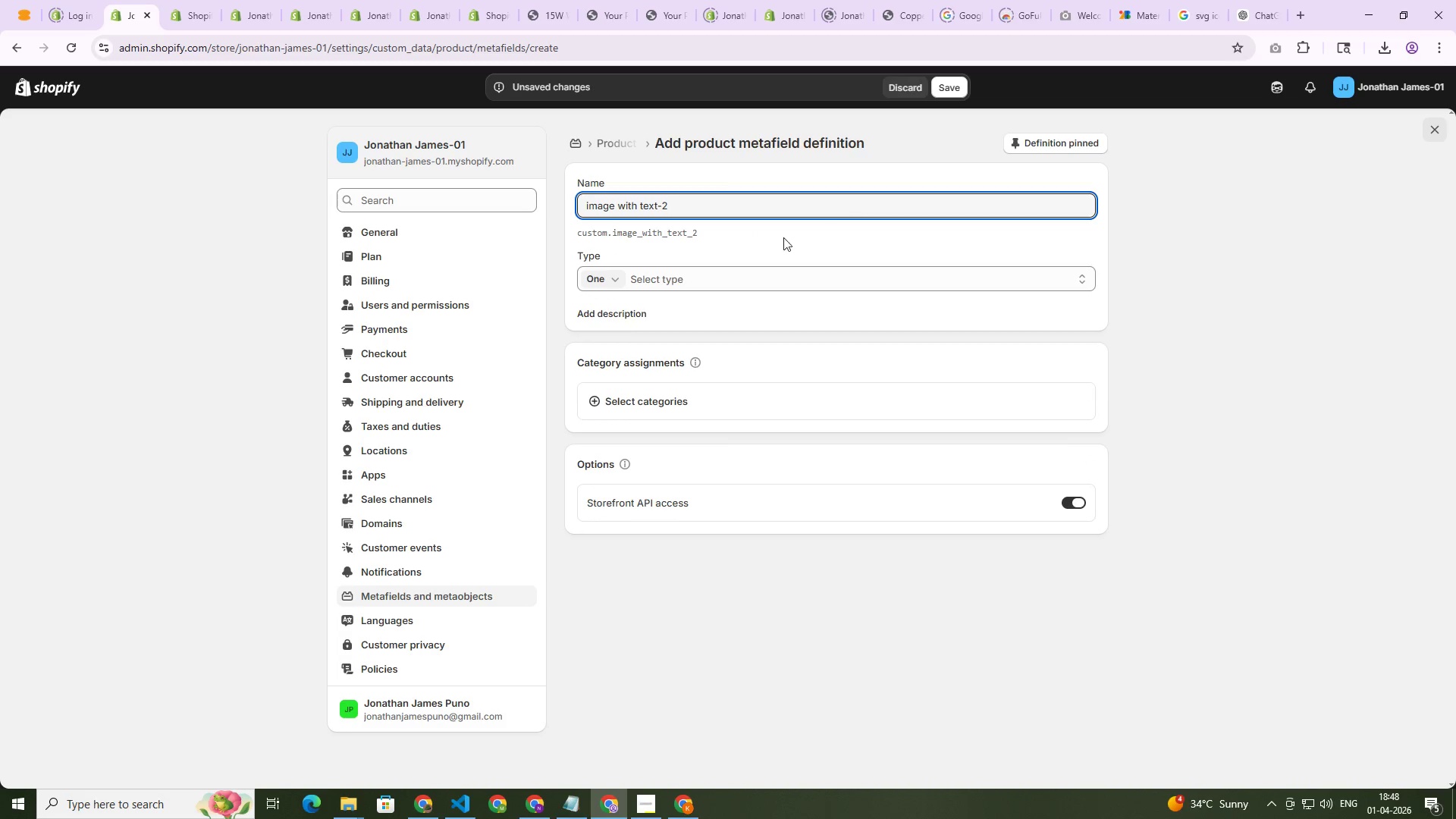 
left_click([654, 284])
 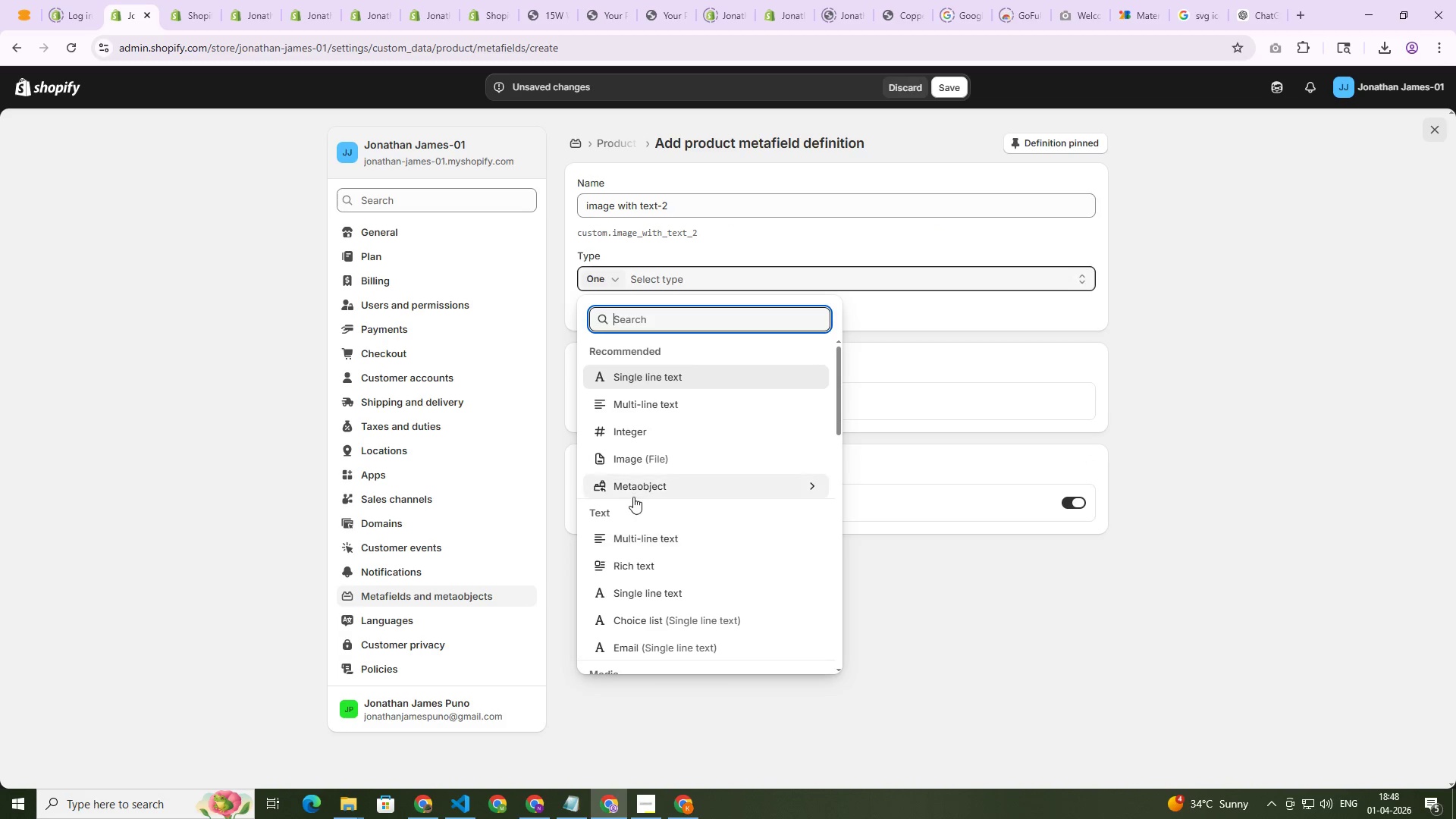 
left_click([647, 486])
 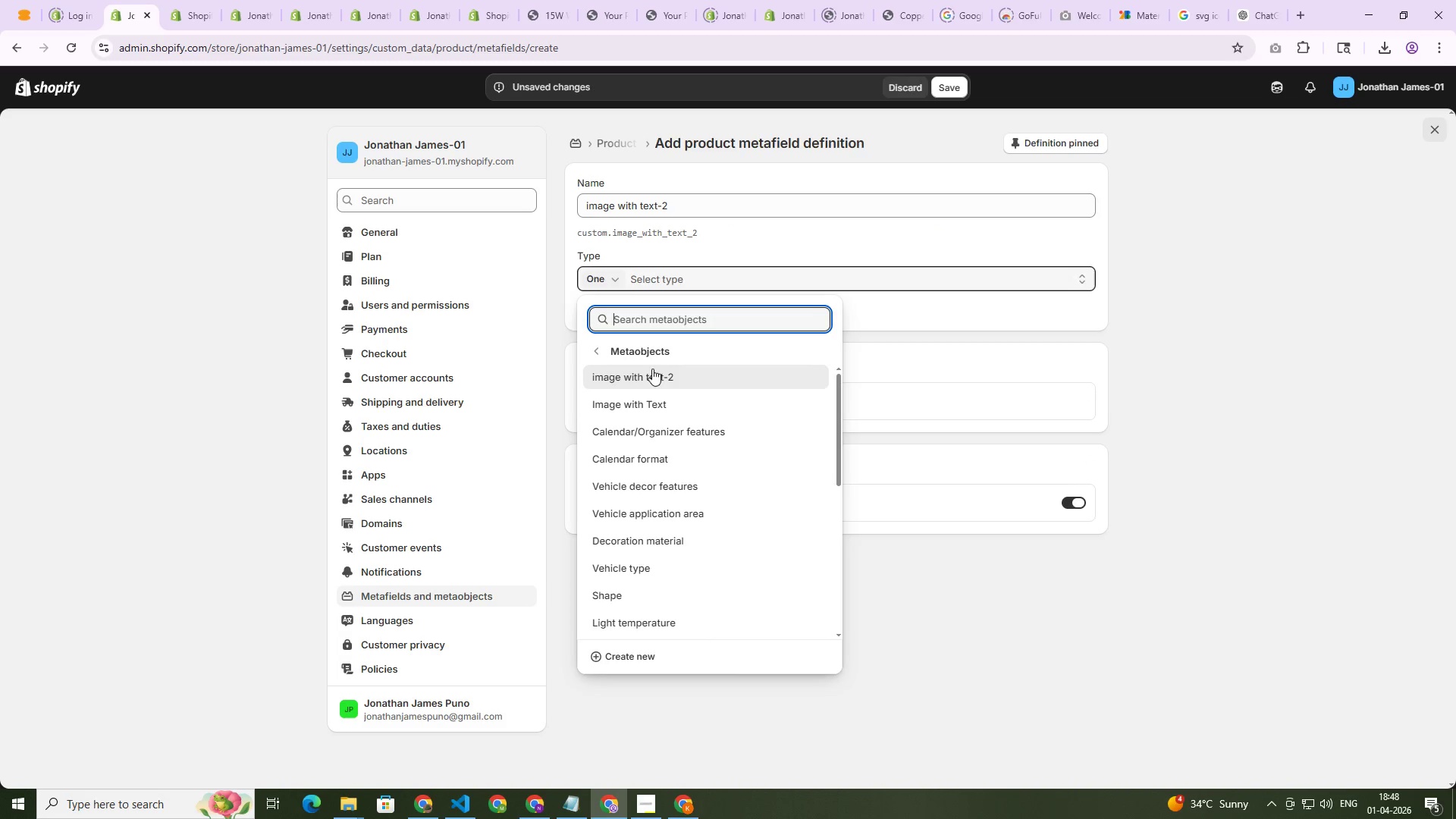 
left_click([661, 371])
 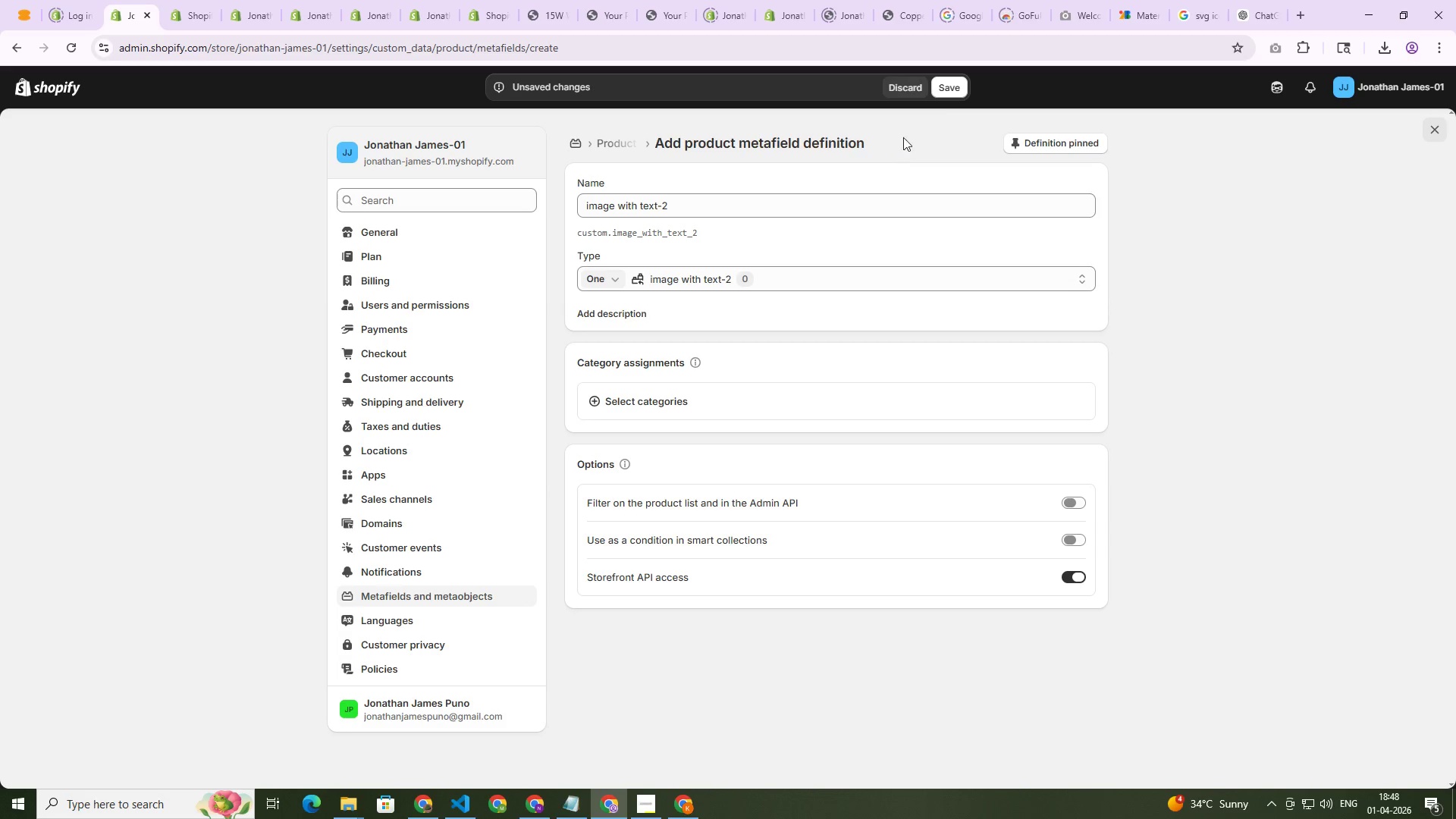 
left_click([959, 88])
 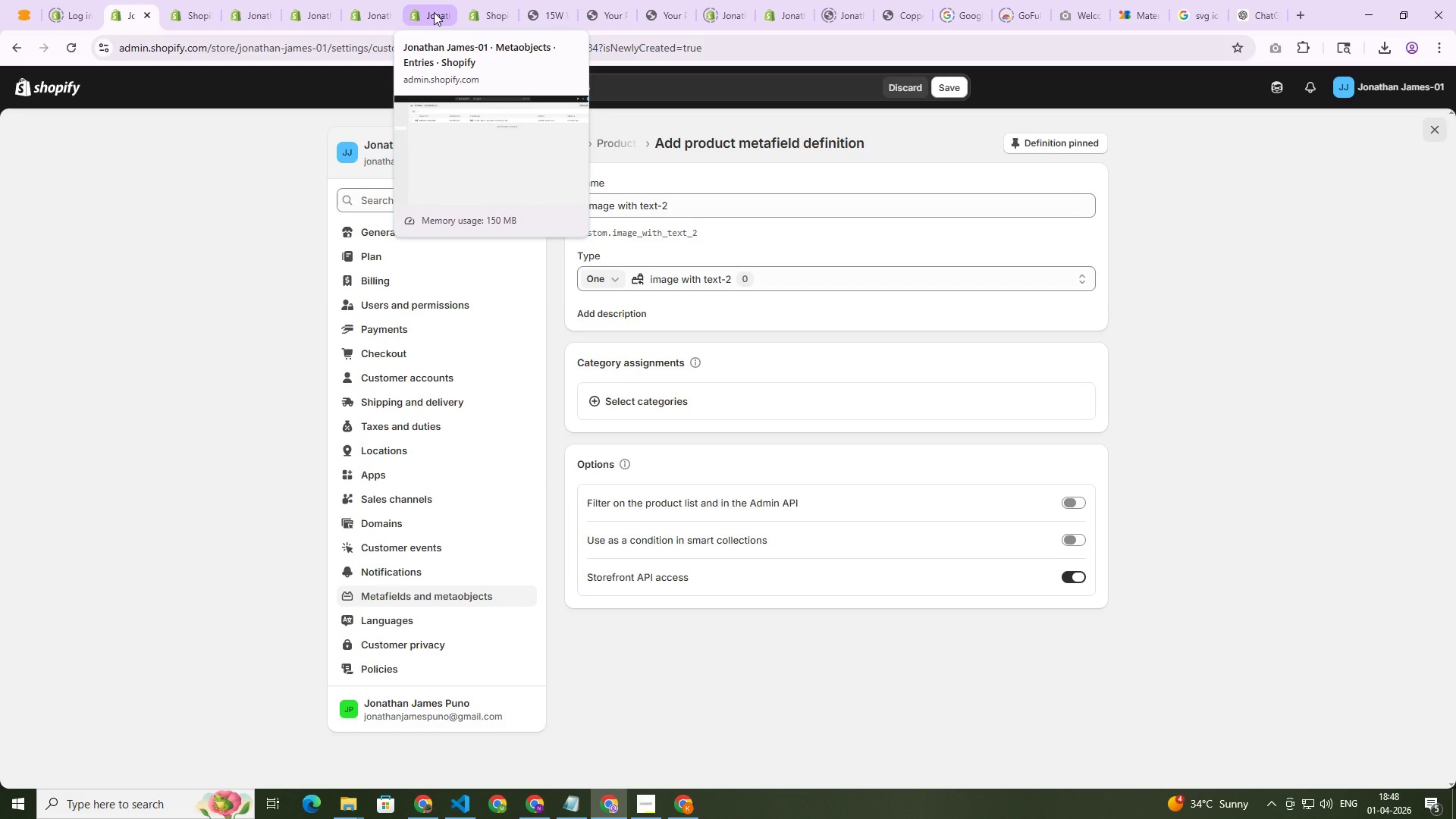 
left_click([434, 12])
 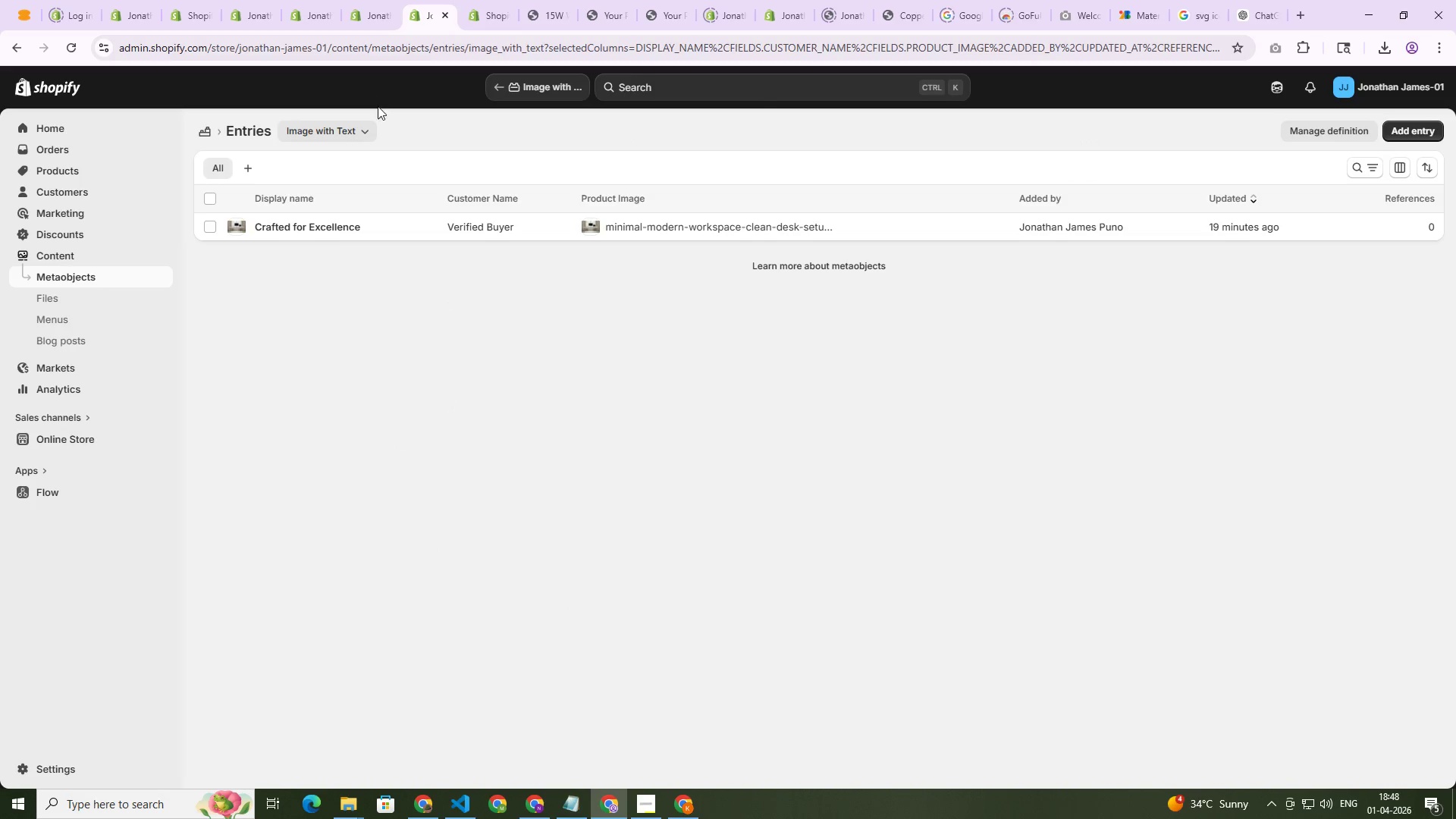 
left_click([360, 9])
 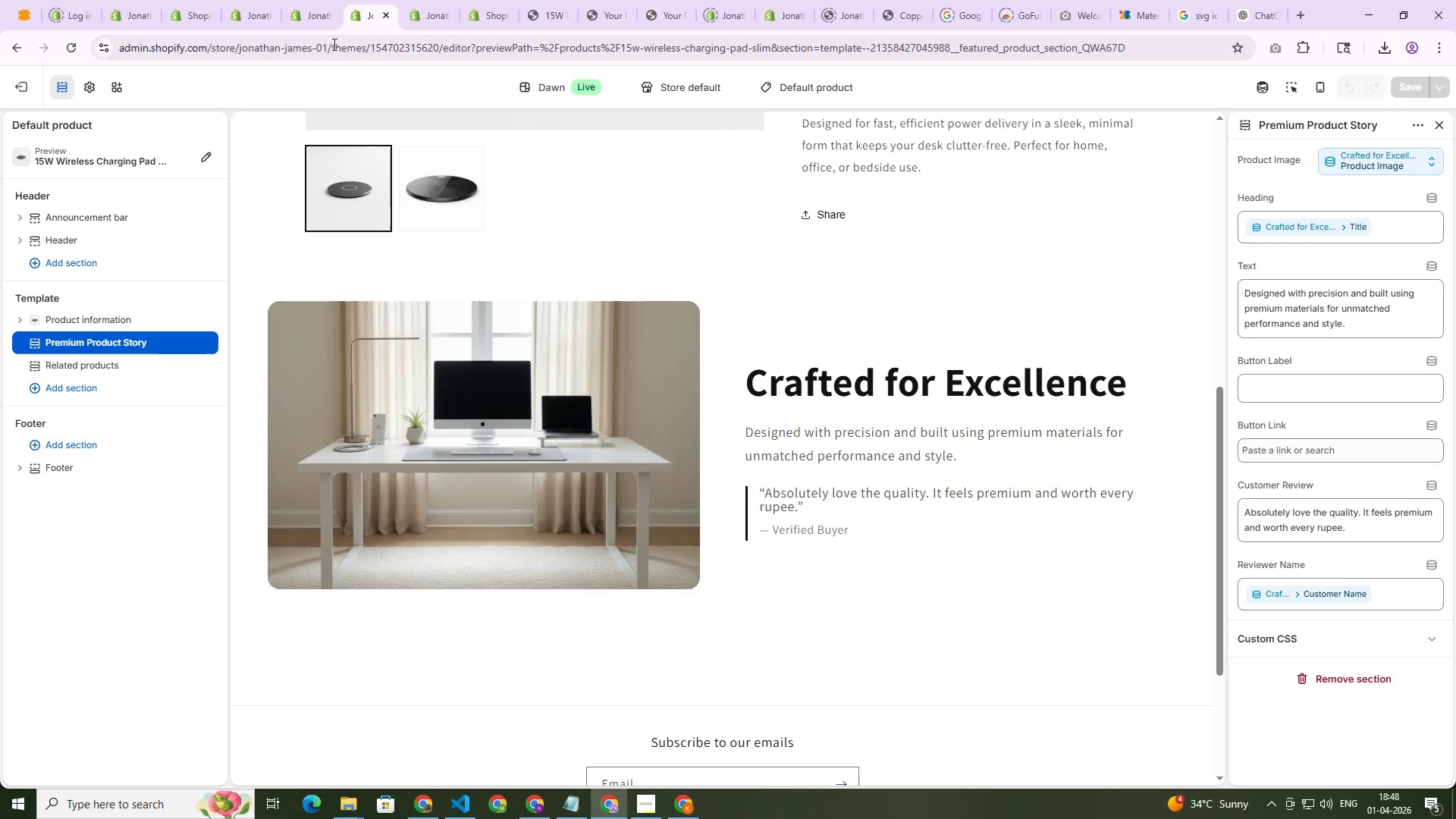 
left_click([295, 14])
 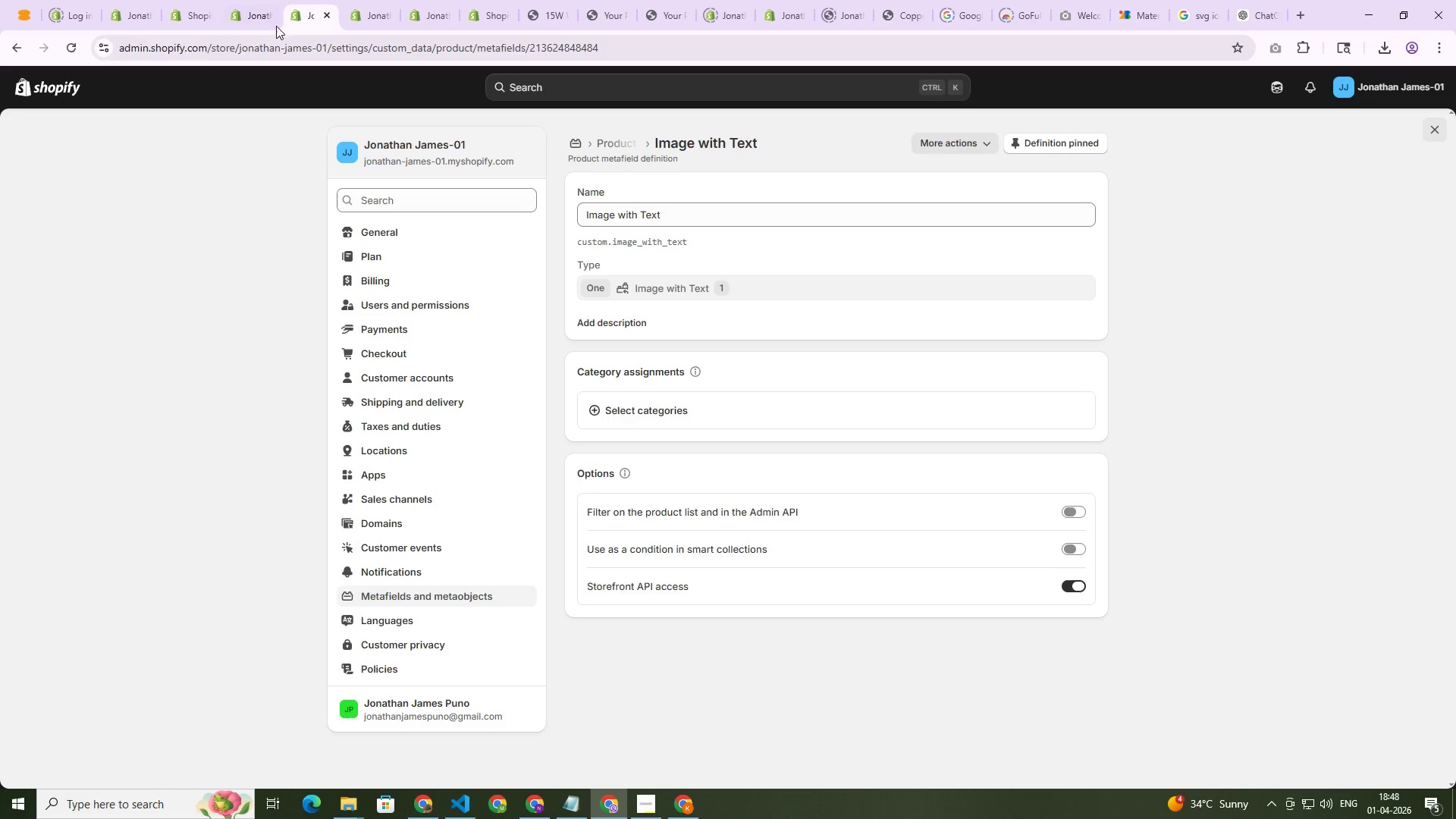 
left_click([255, 10])
 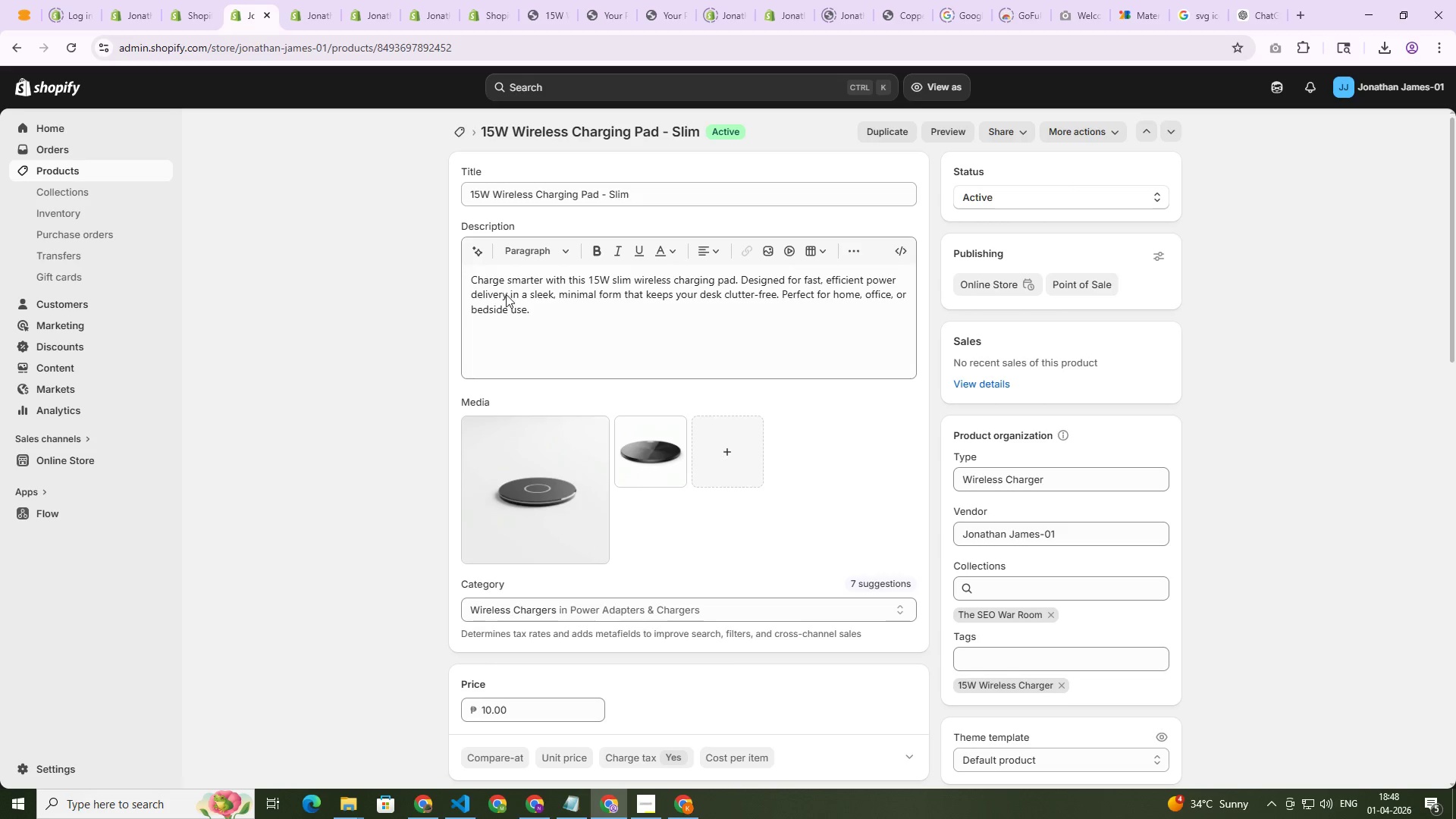 
scroll: coordinate [599, 405], scroll_direction: down, amount: 18.0
 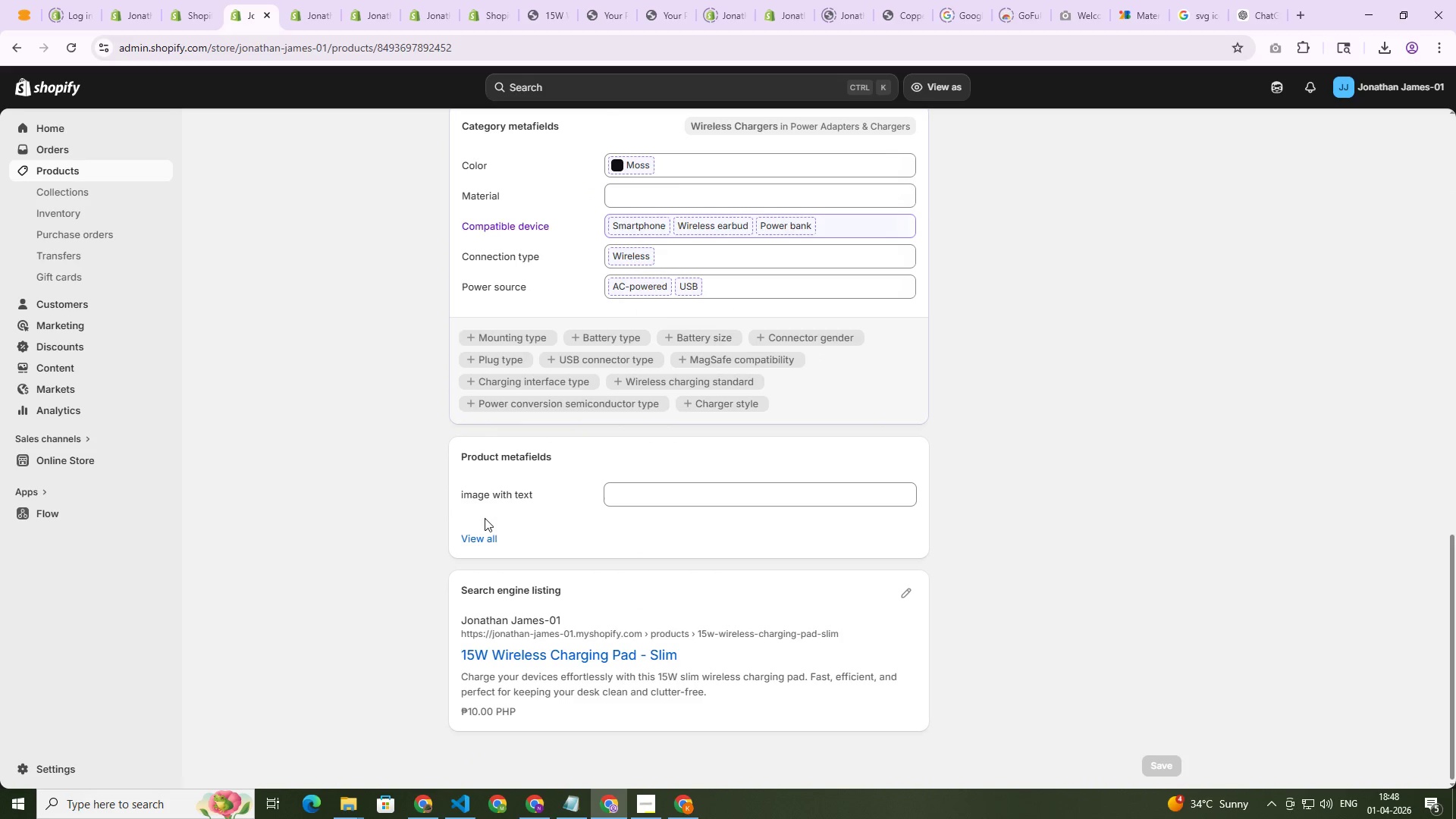 
left_click([486, 541])
 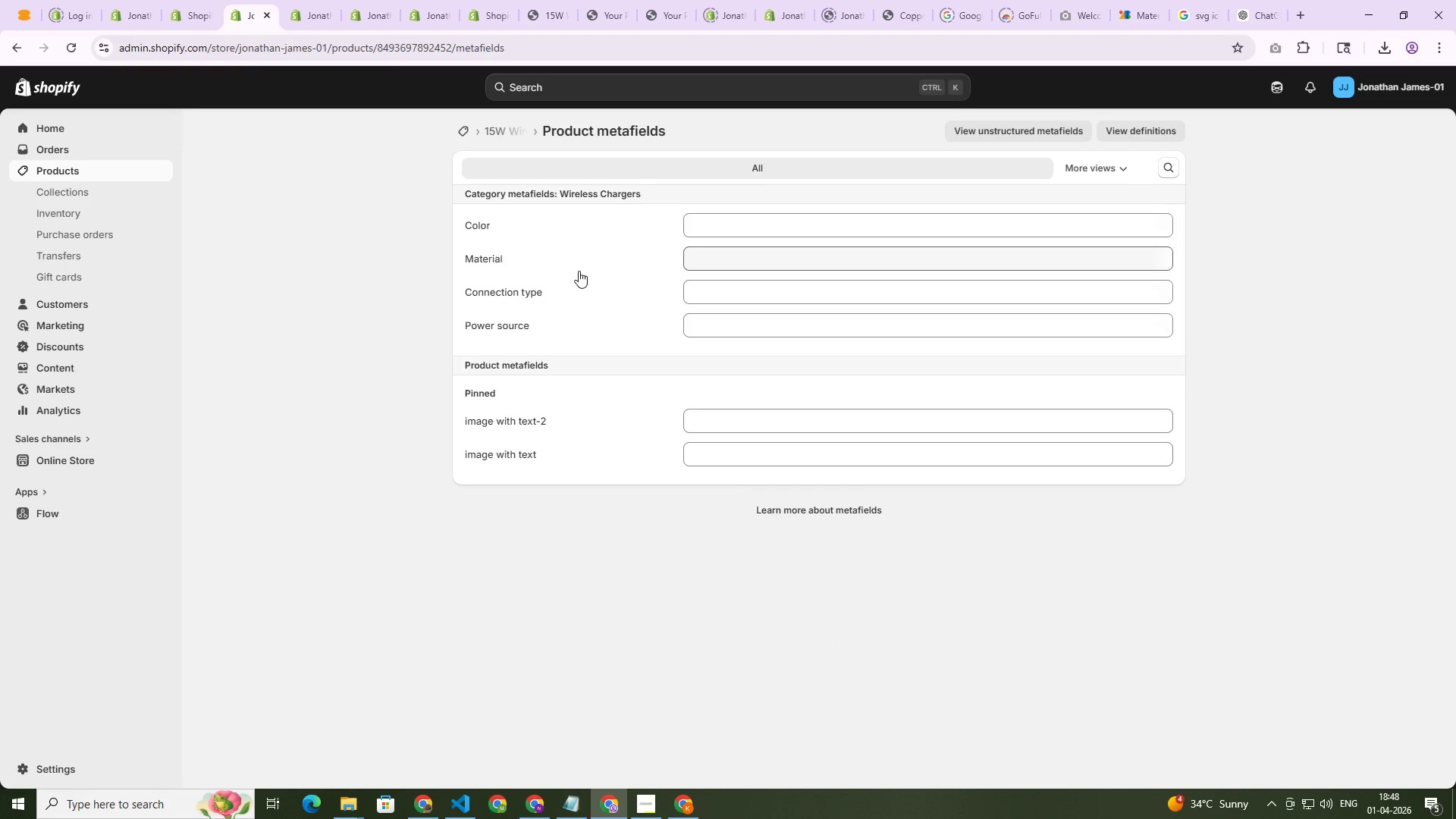 
left_click([720, 421])
 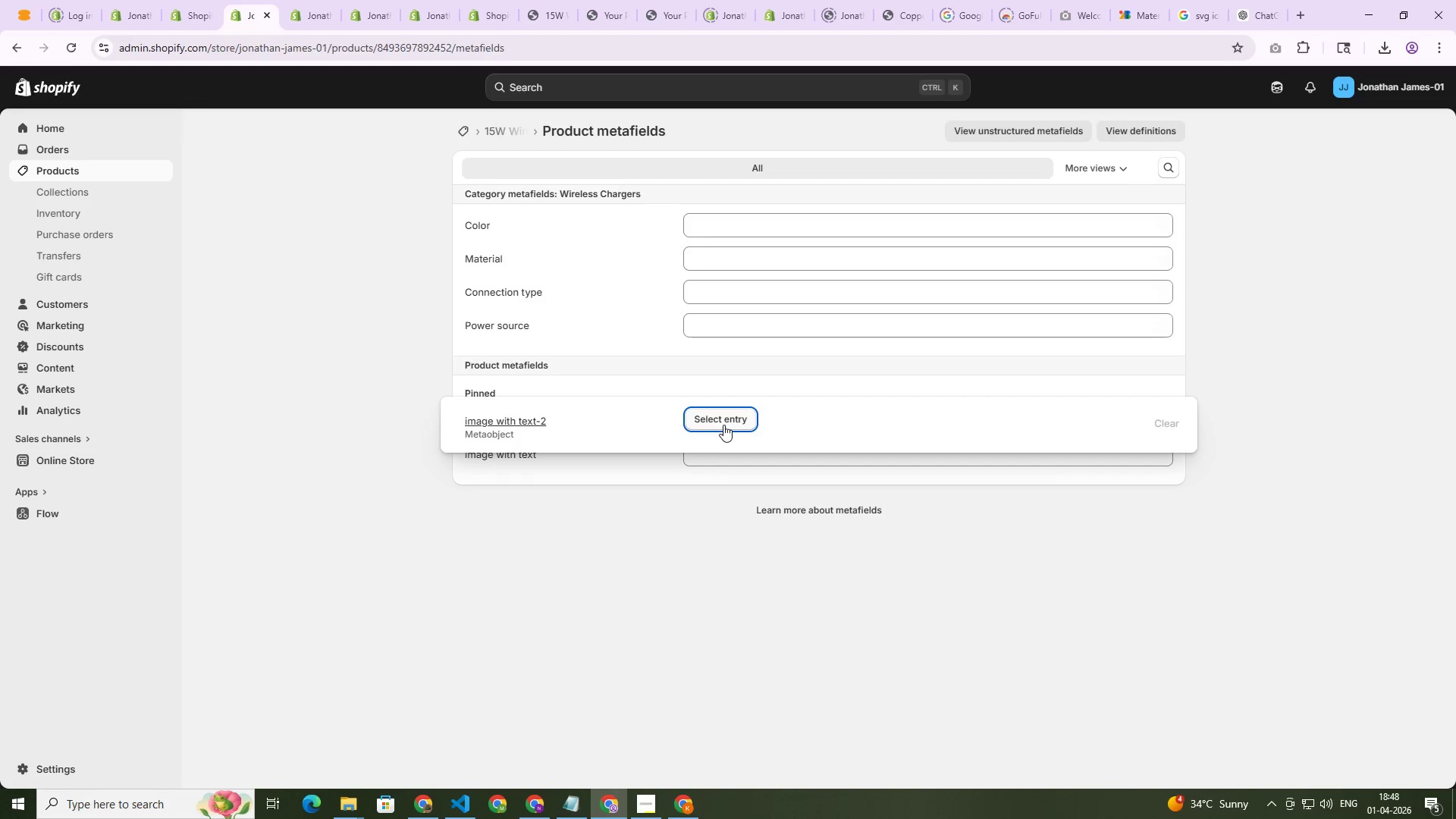 
left_click([723, 423])
 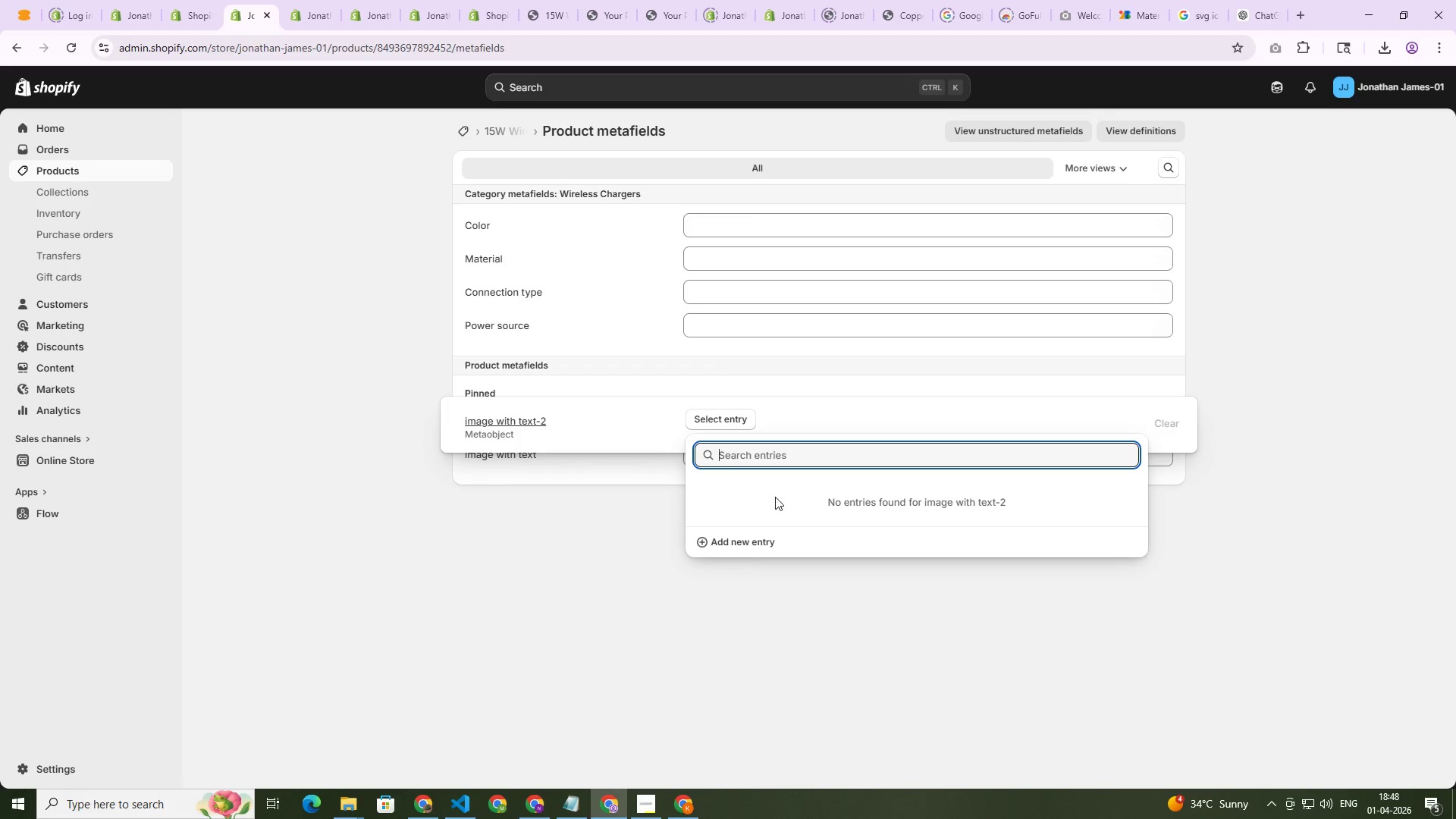 
left_click([752, 538])
 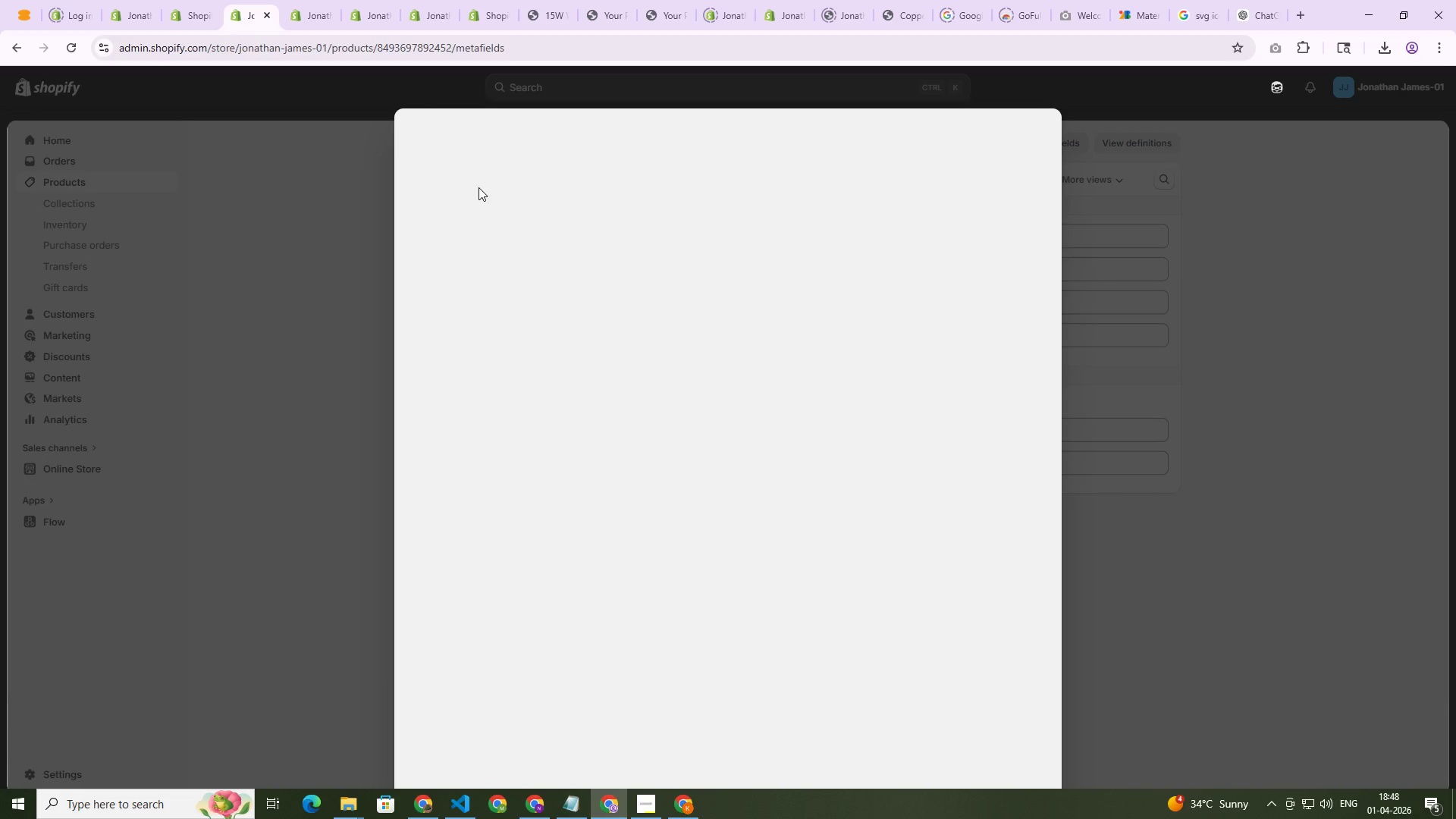 
left_click([474, 183])
 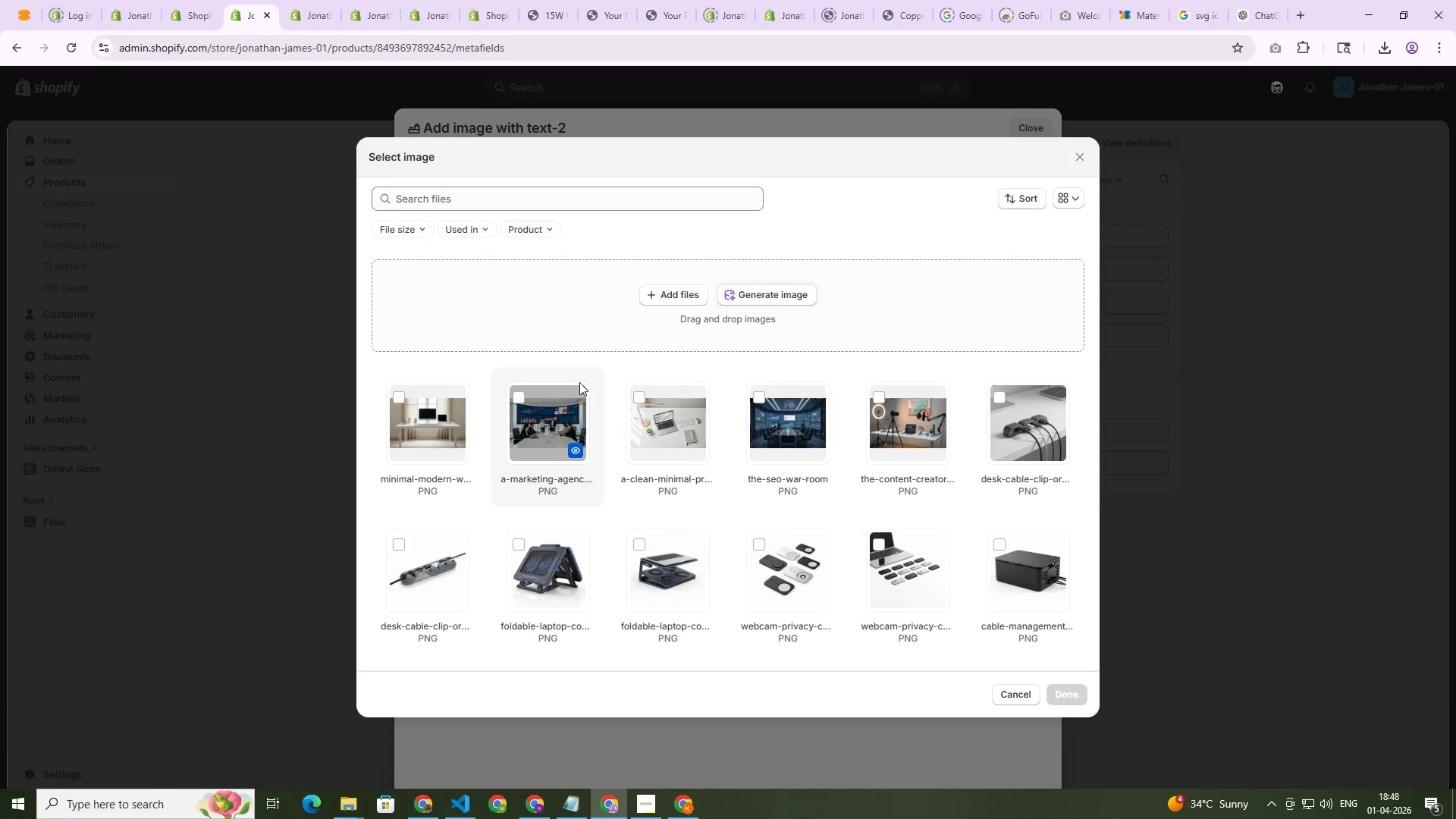 
left_click([447, 413])
 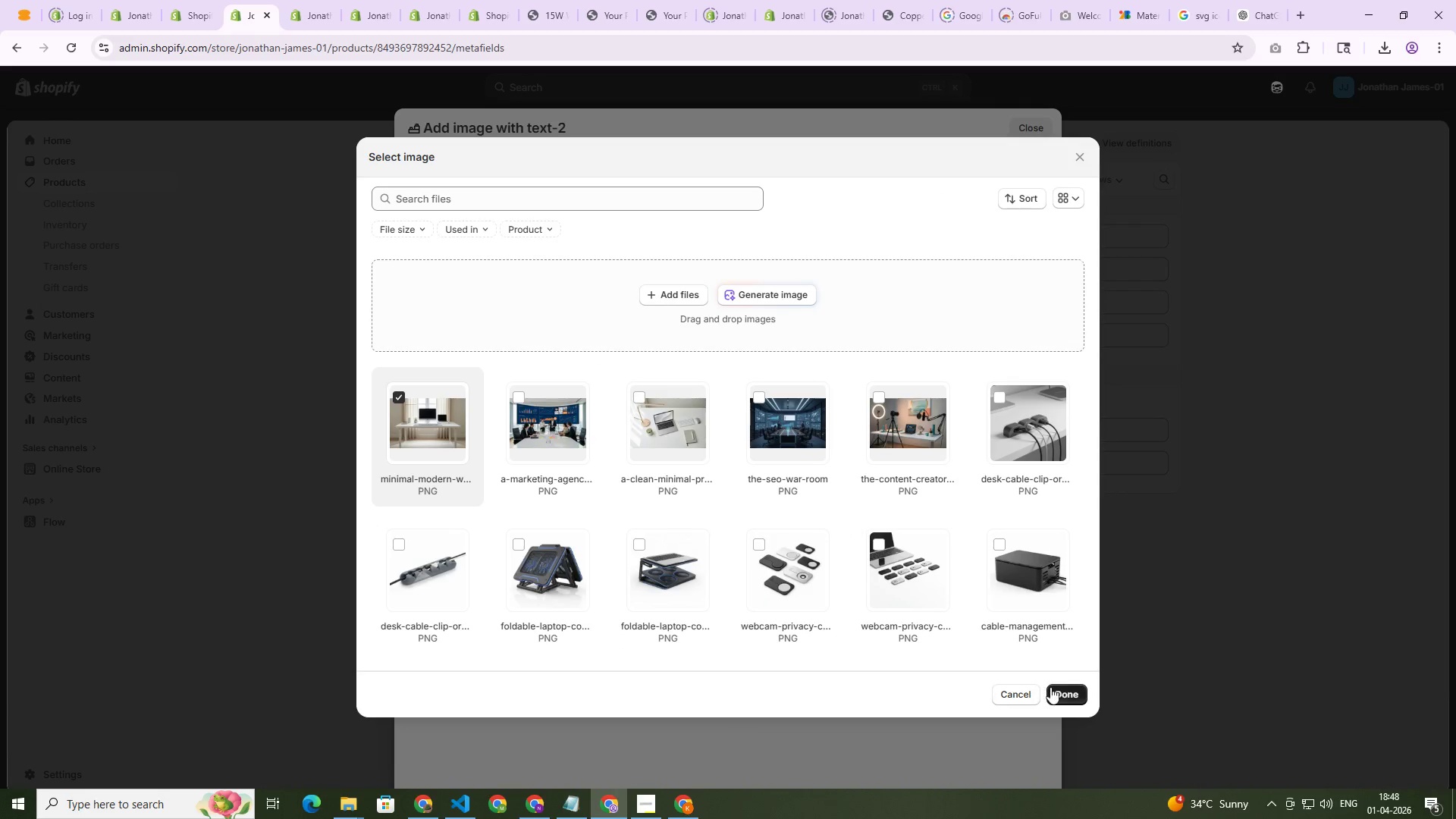 
left_click([1056, 689])
 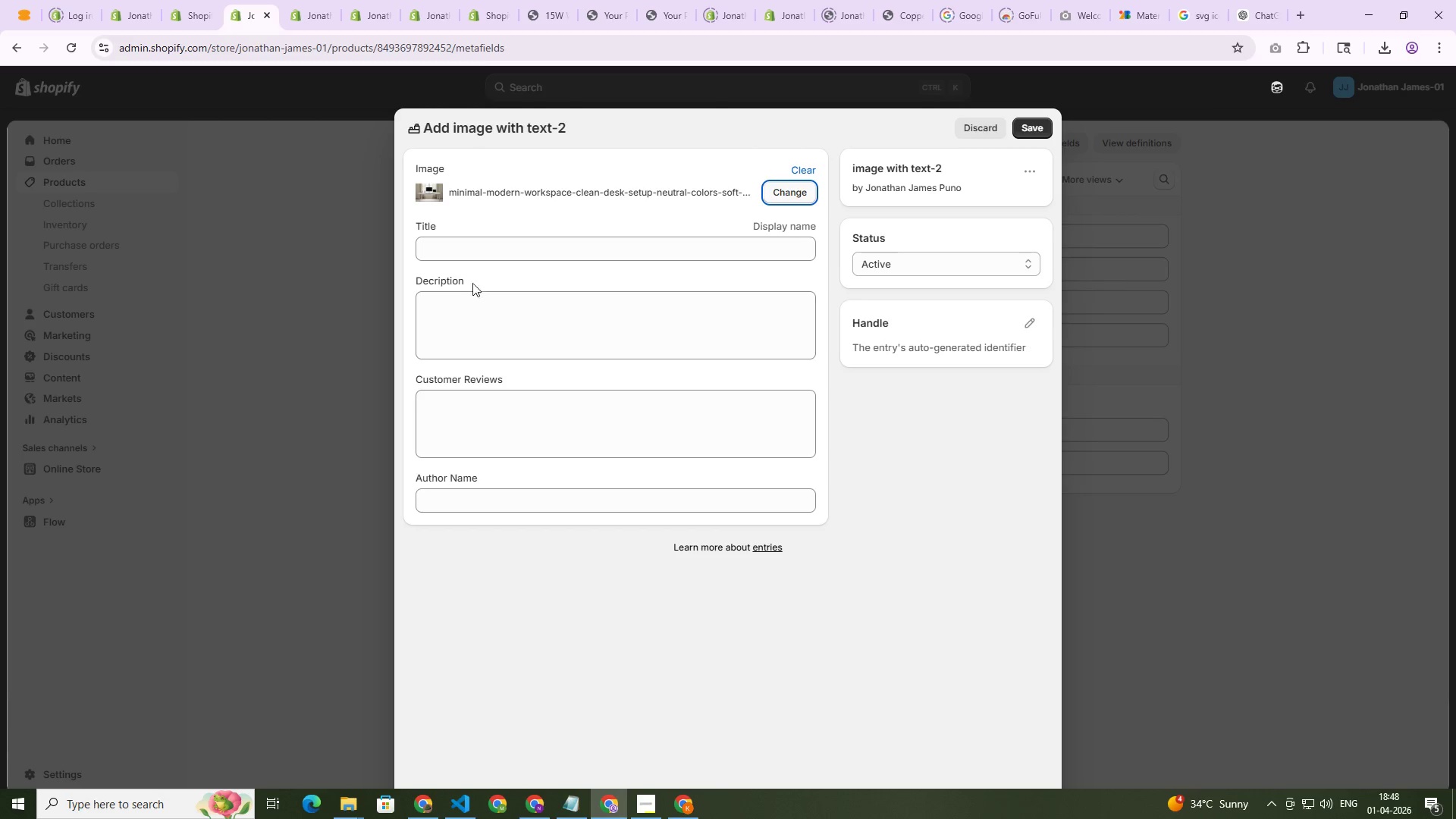 
left_click([454, 238])
 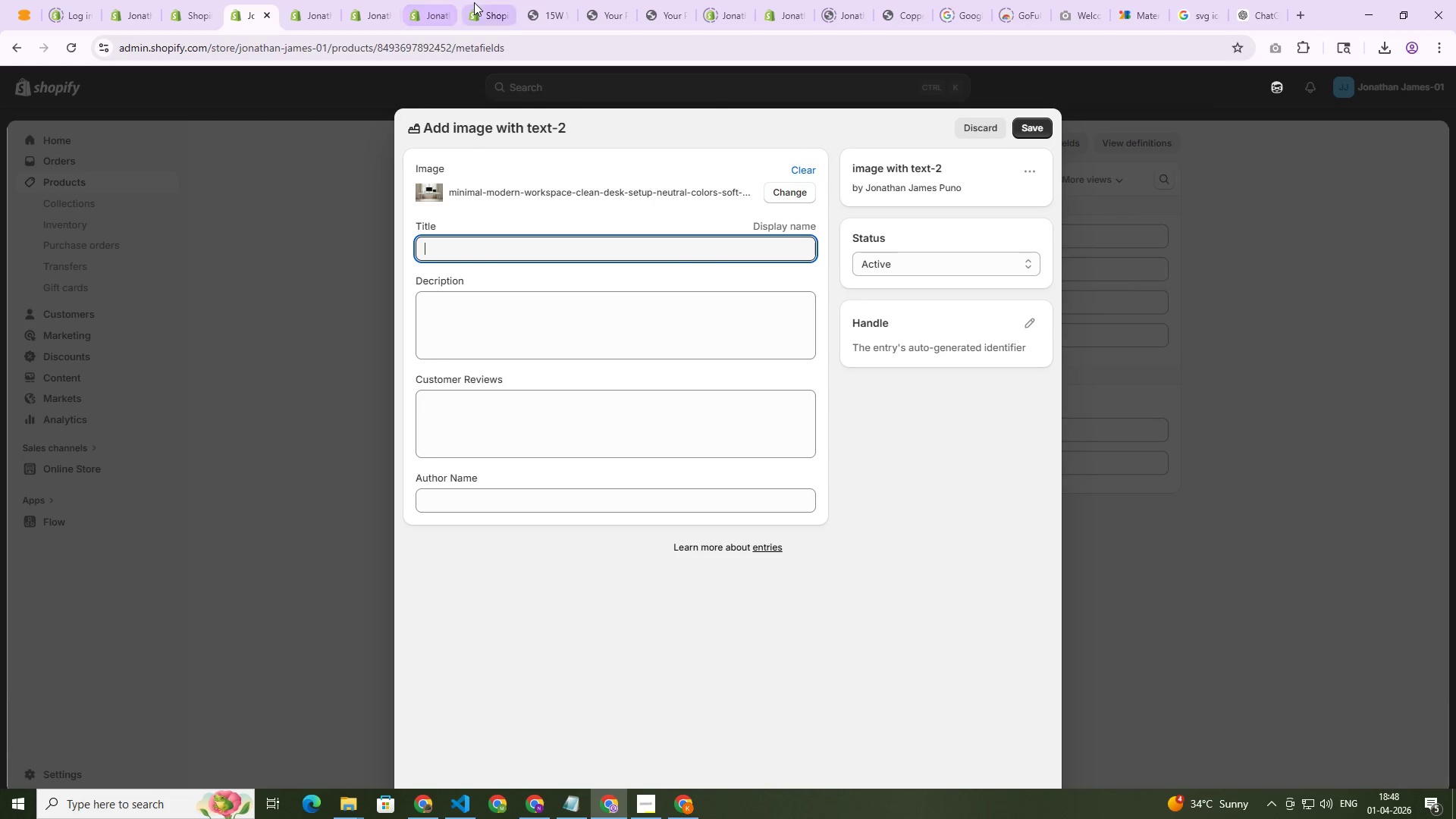 
left_click([428, 0])
 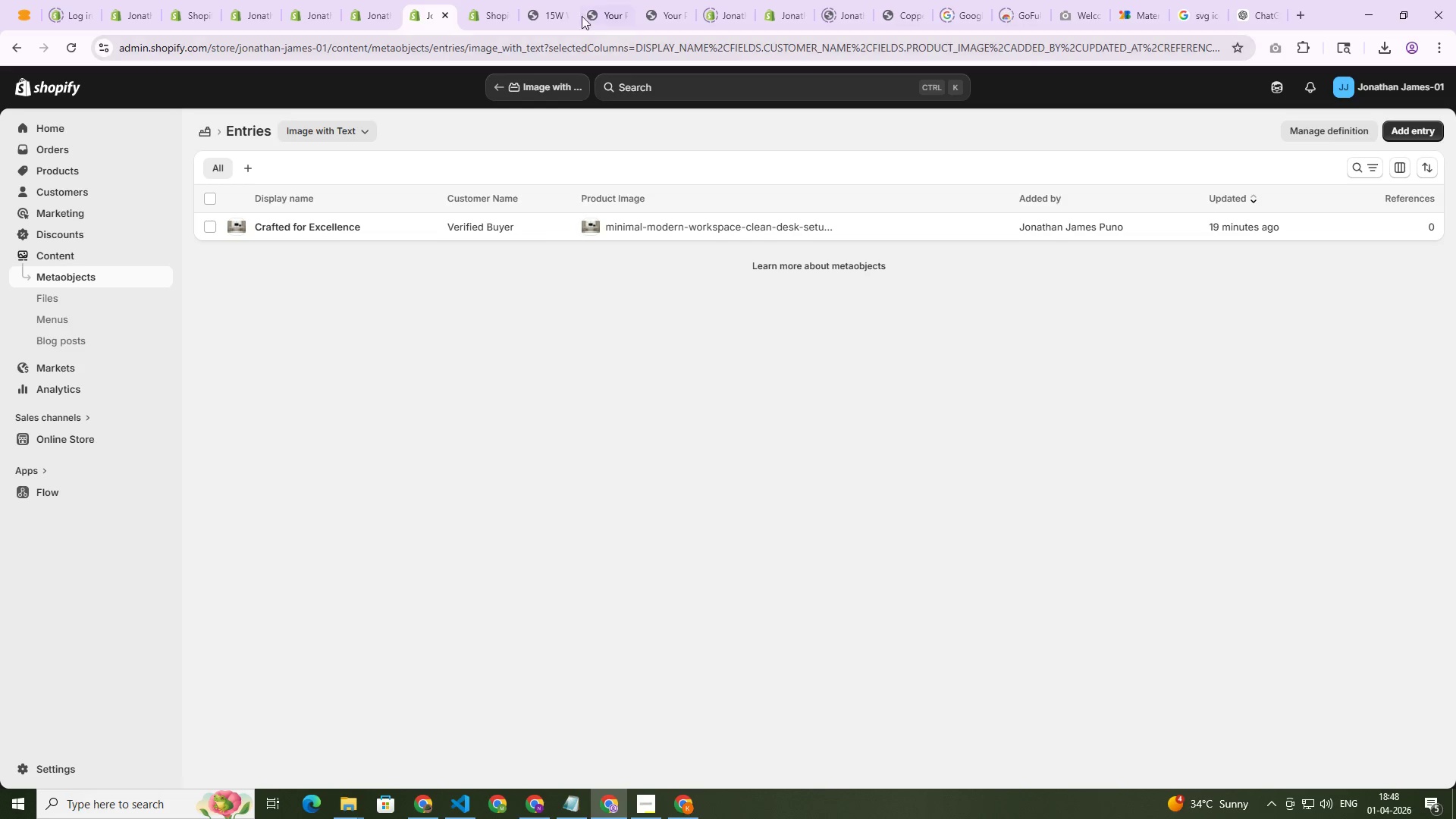 
left_click([483, 0])
 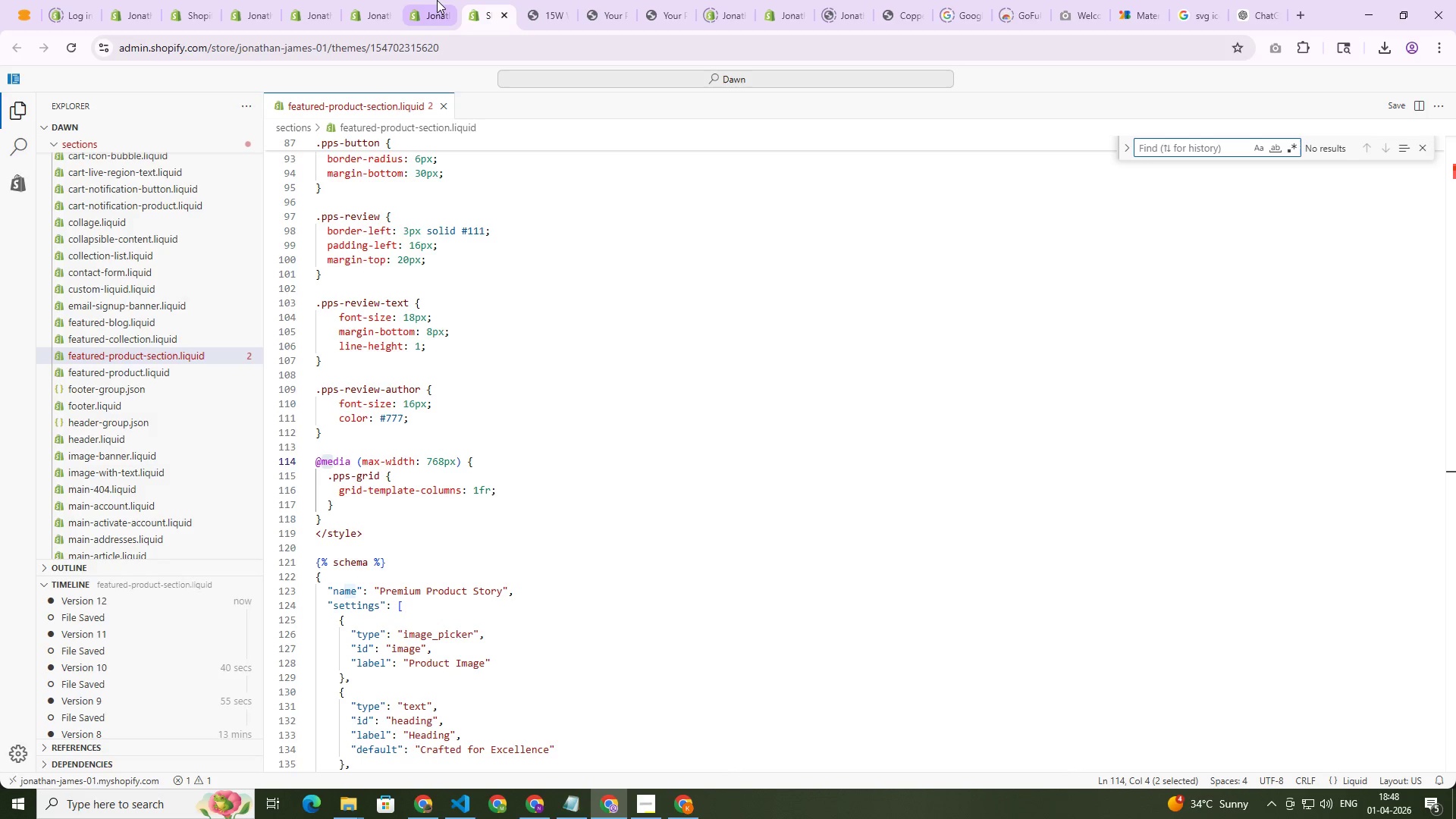 
left_click([433, 0])
 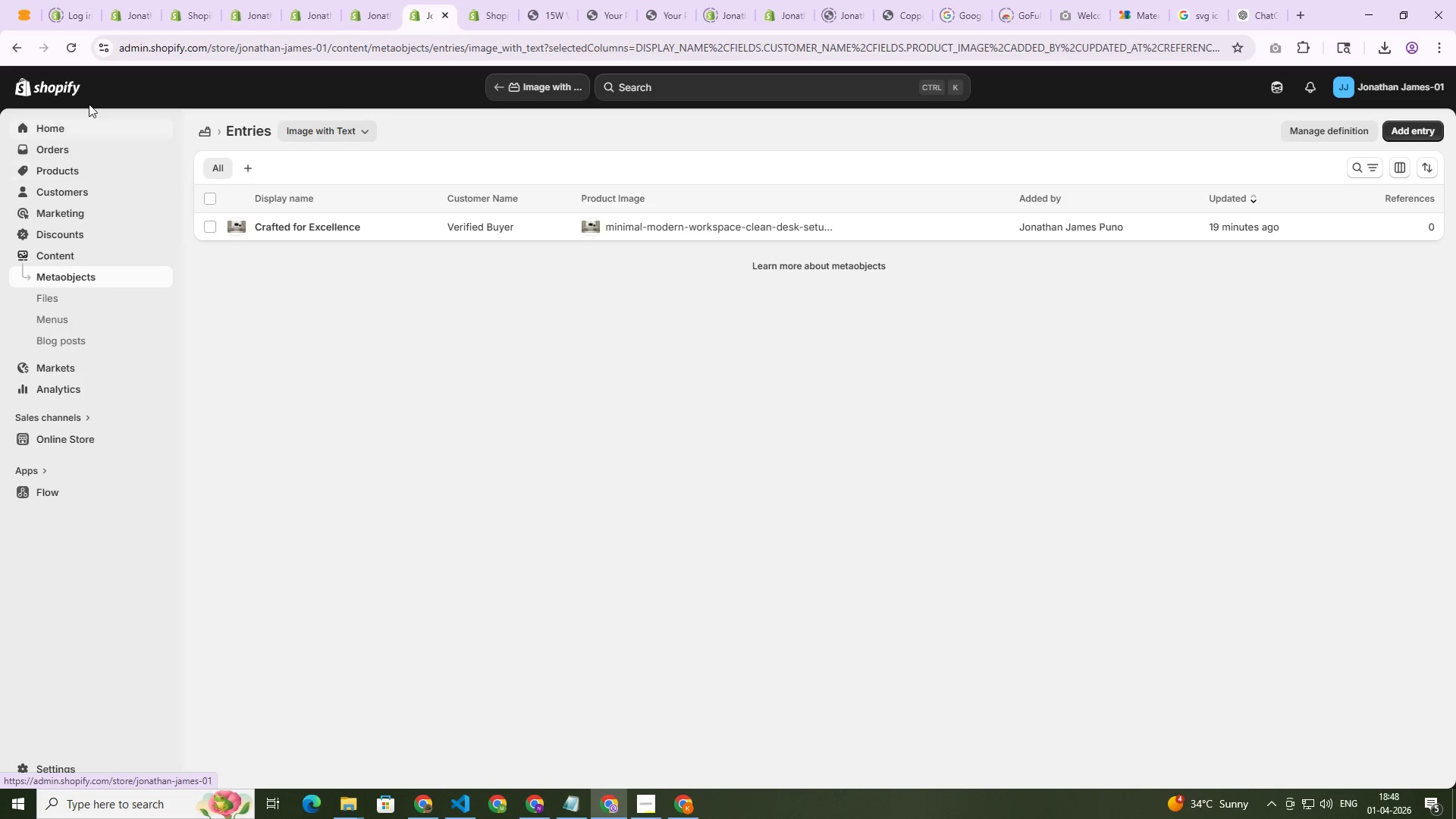 
left_click([319, 0])
 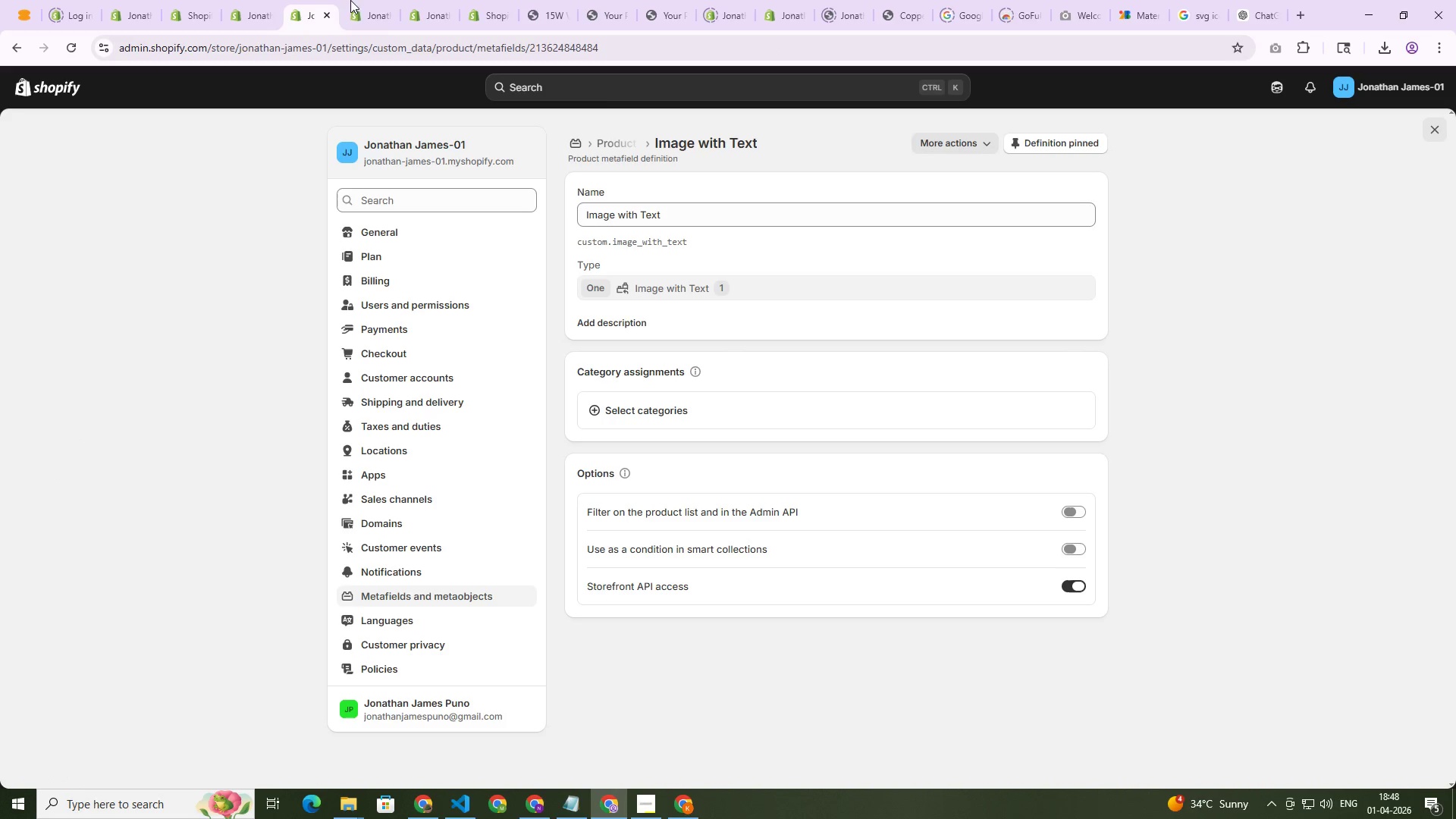 
left_click([354, 1])
 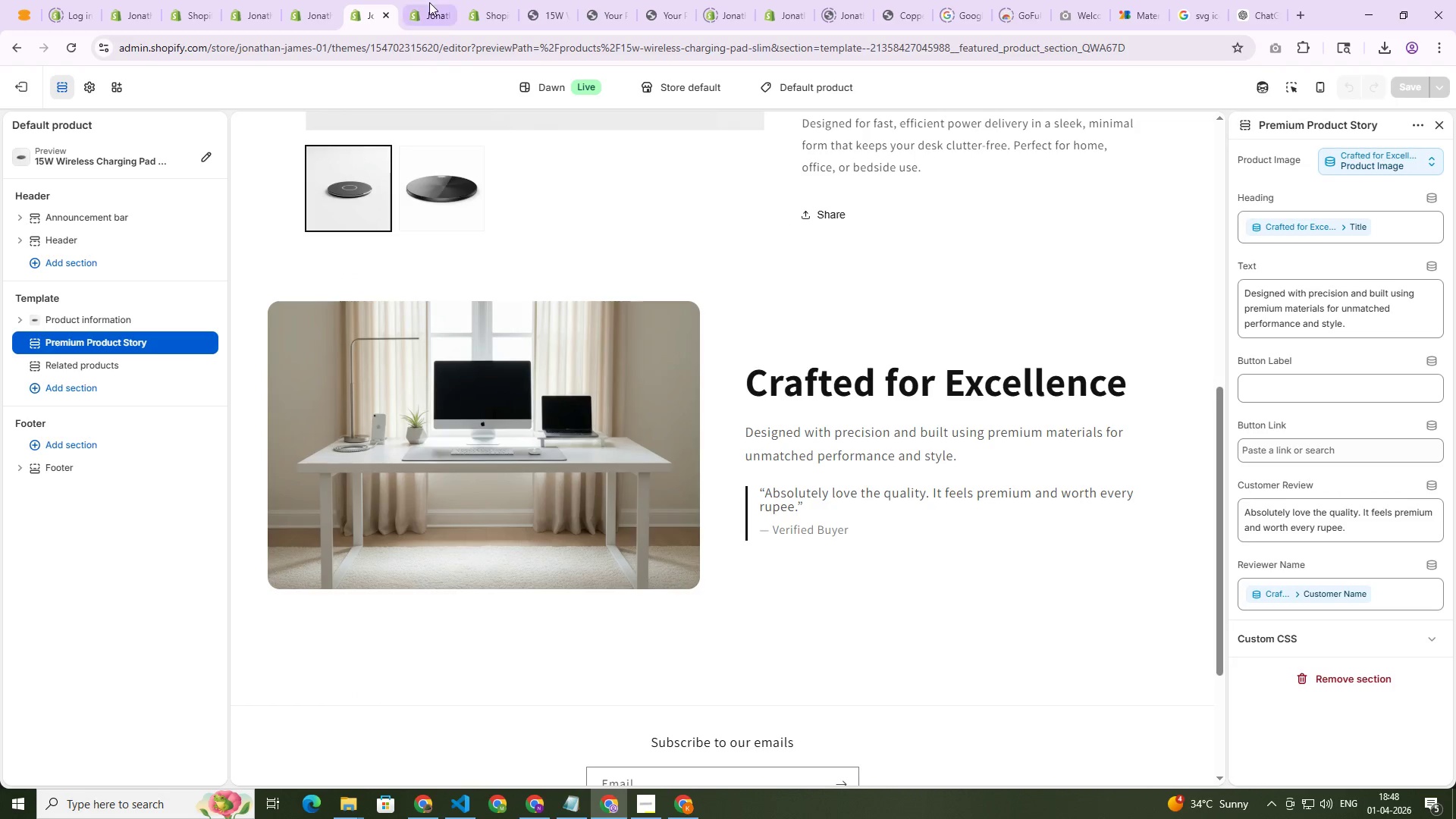 
left_click([429, 2])
 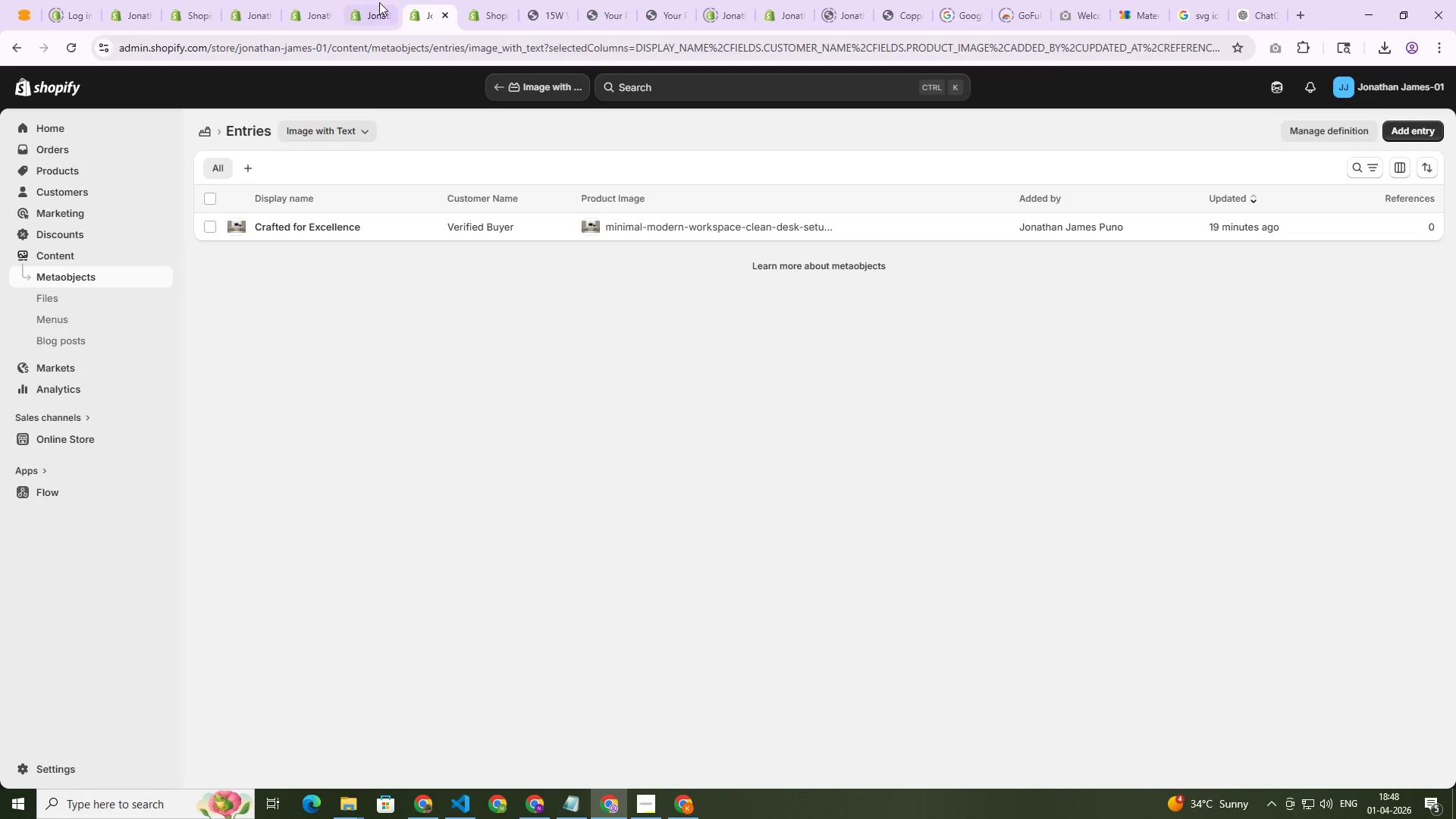 
left_click([377, 2])
 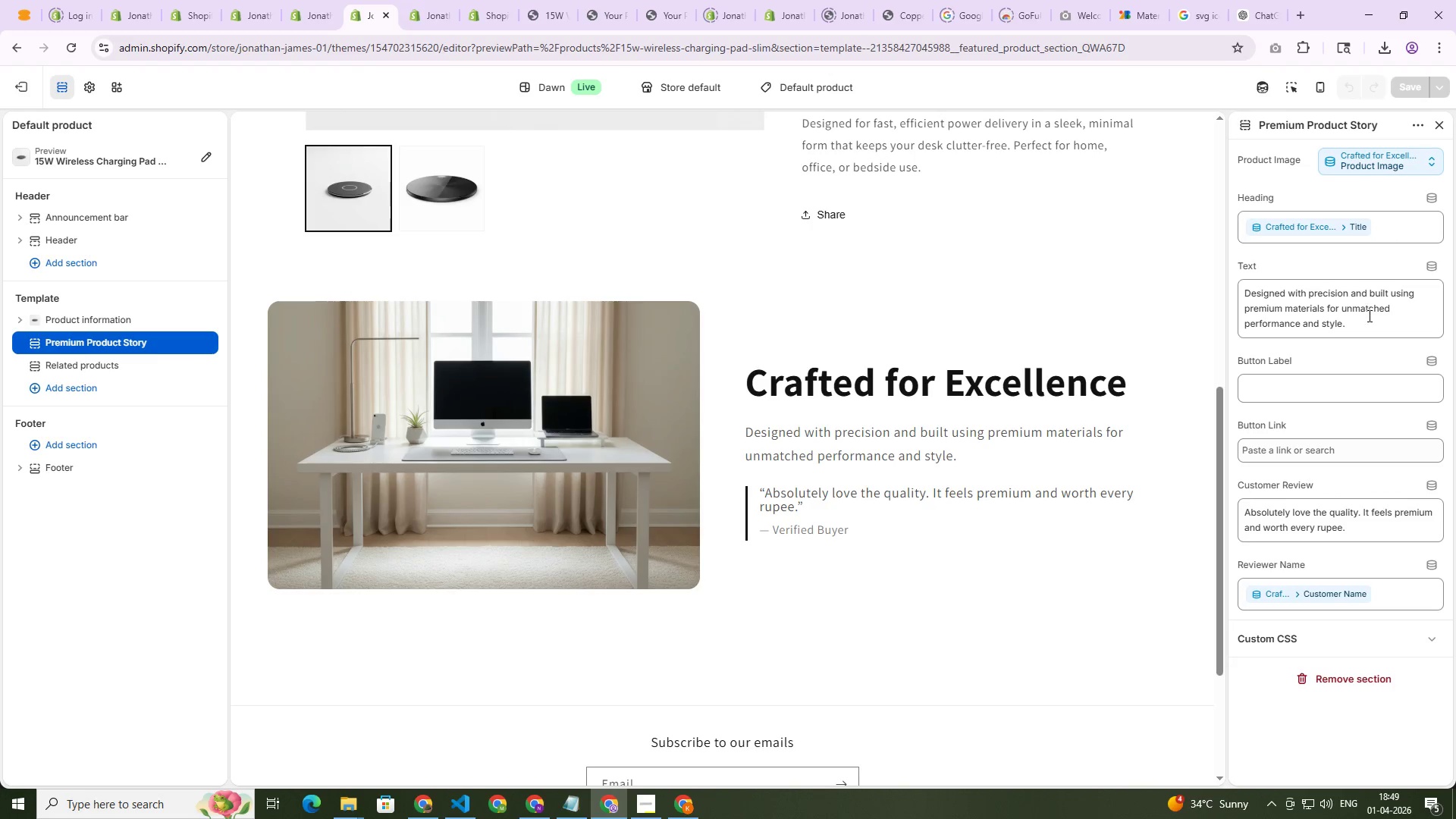 
double_click([1370, 321])
 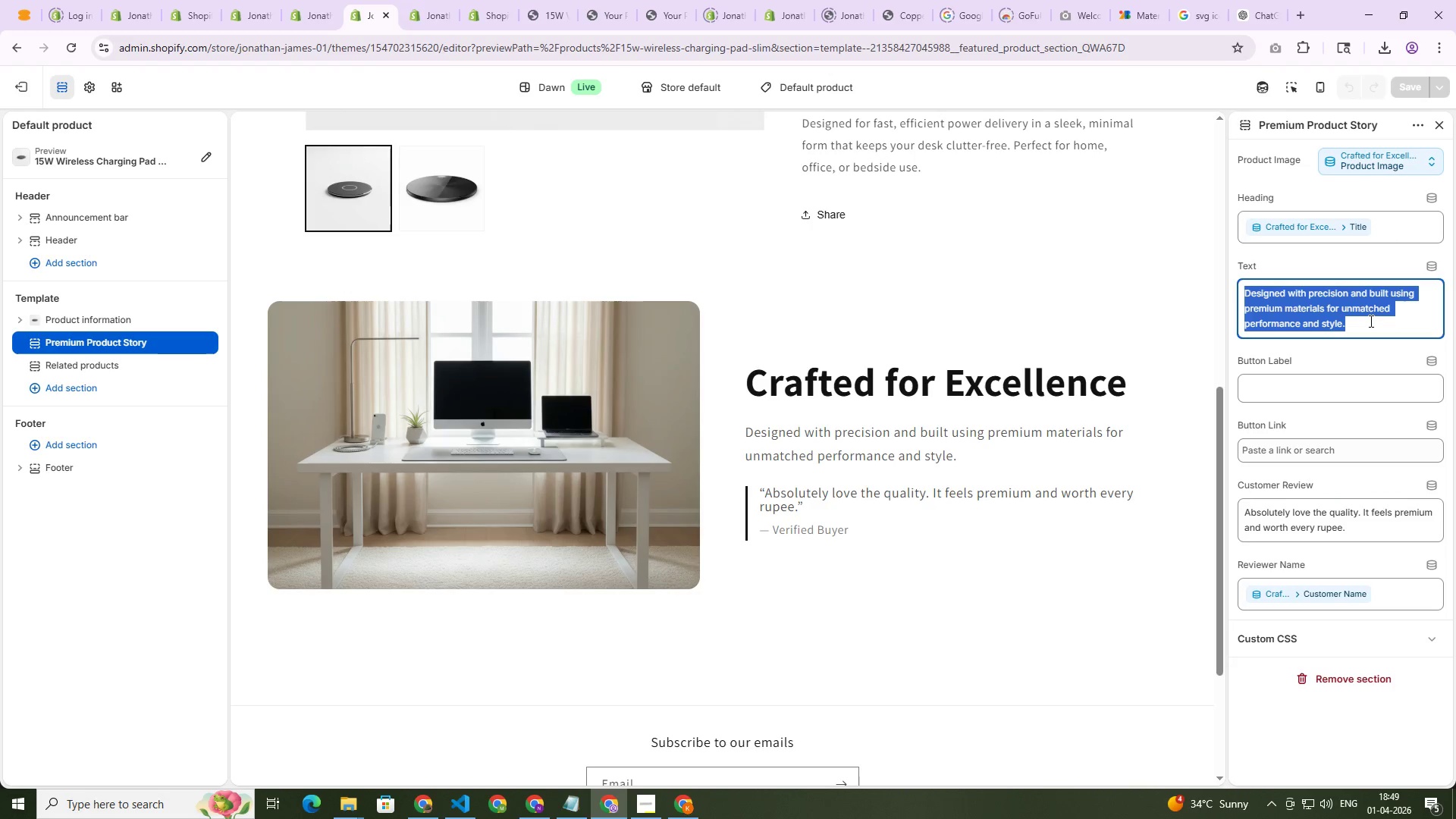 
triple_click([1370, 321])
 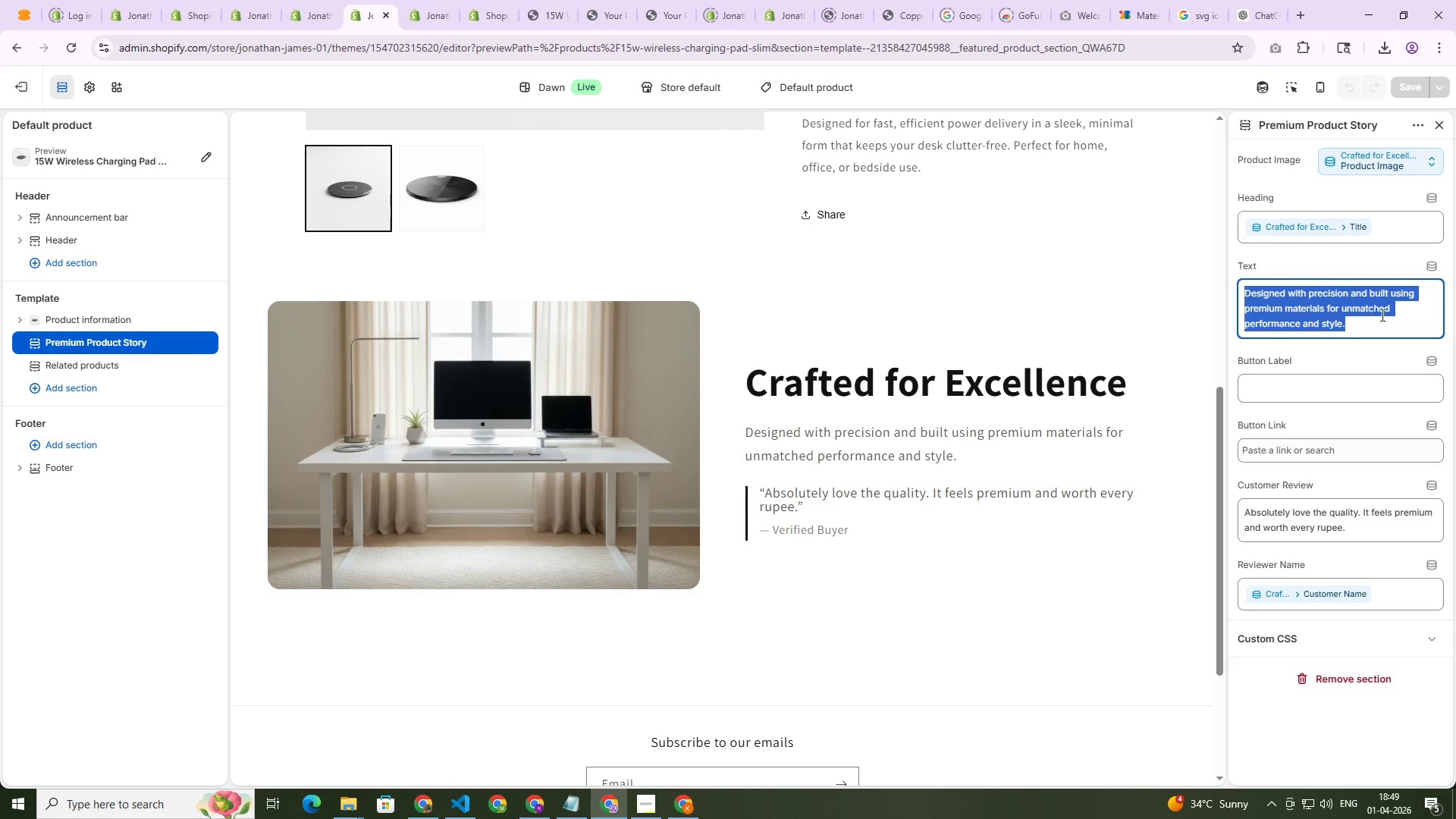 
key(Control+C)
 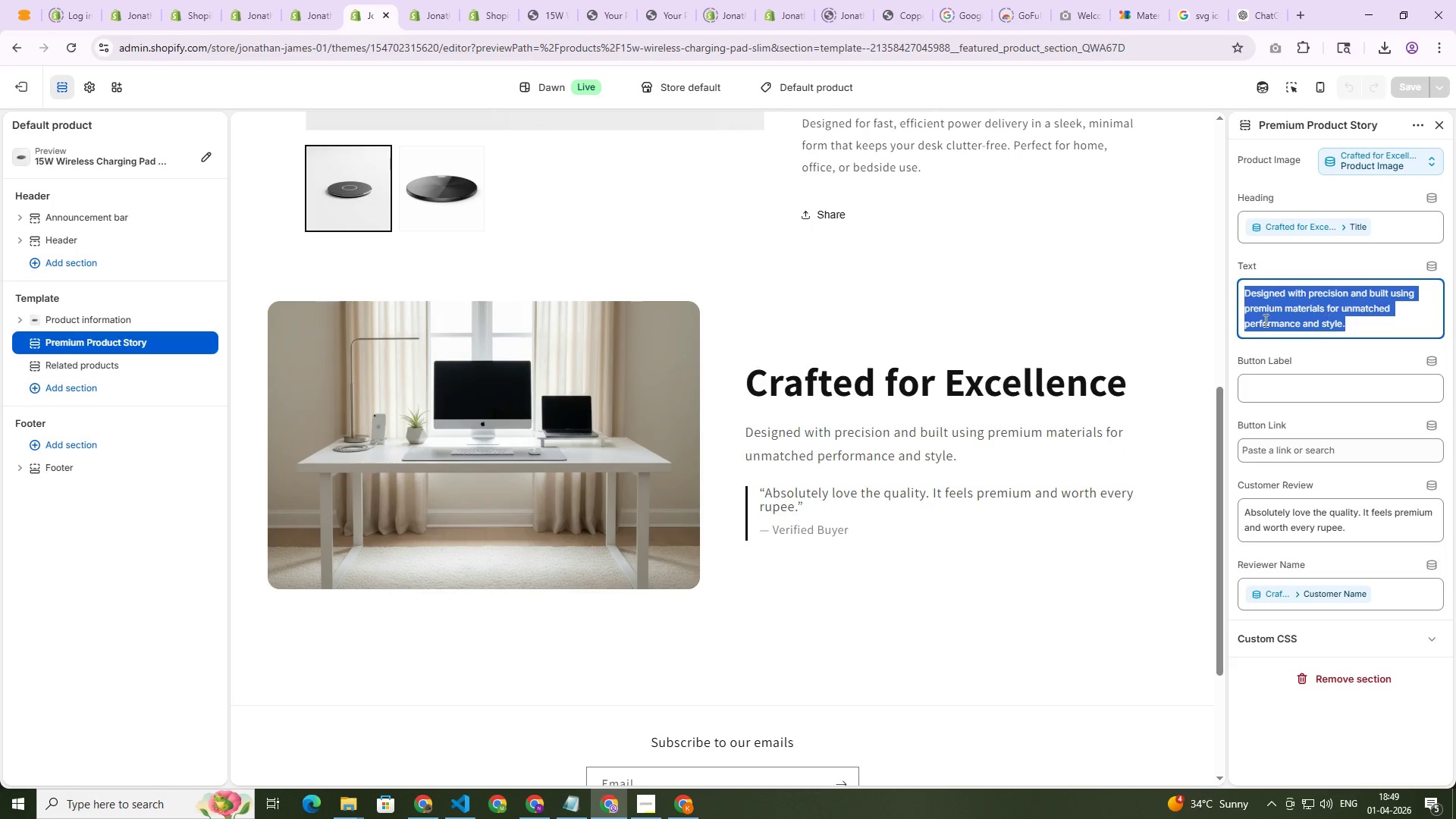 
key(Control+C)
 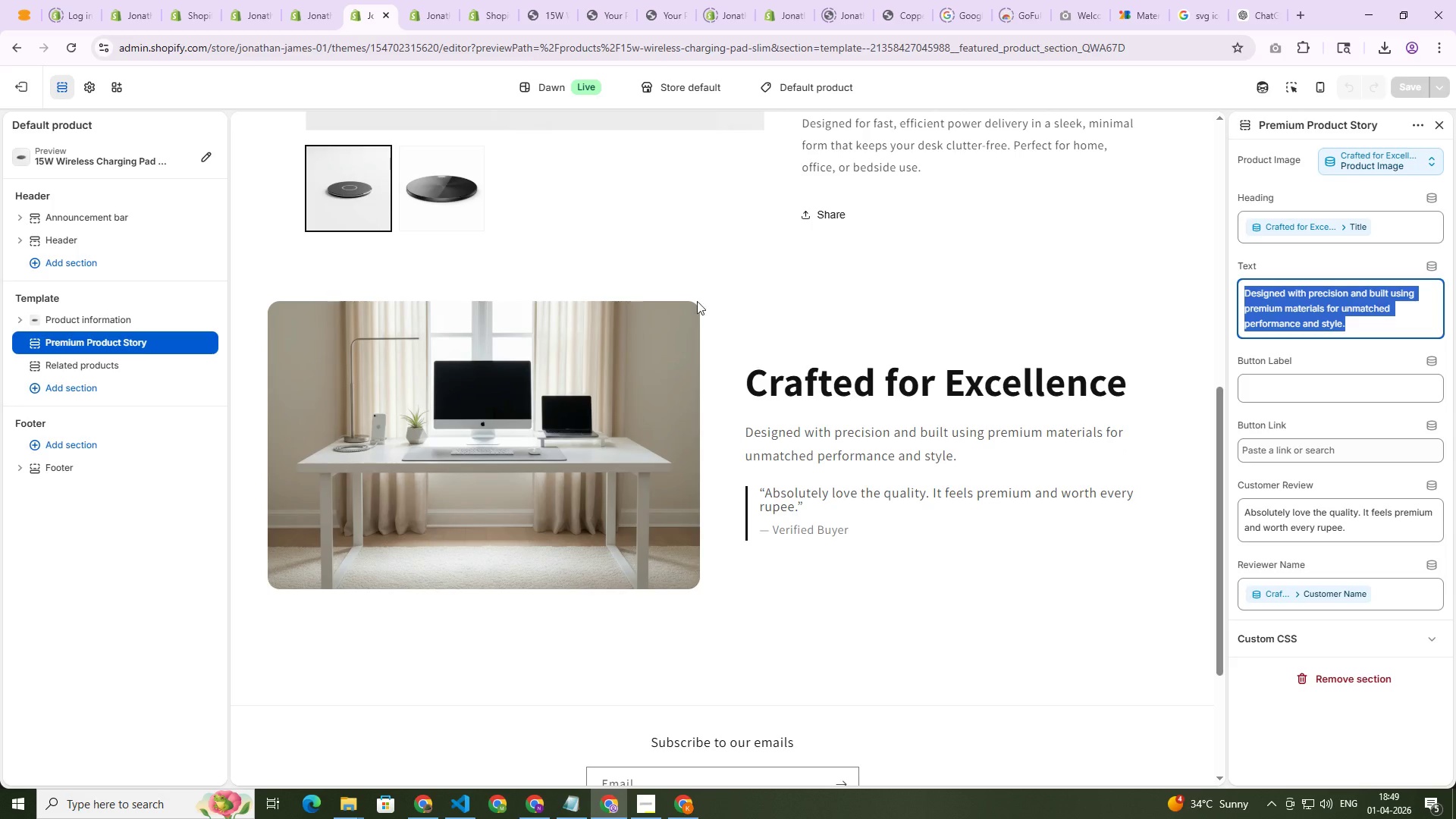 
key(Alt+Tab)
 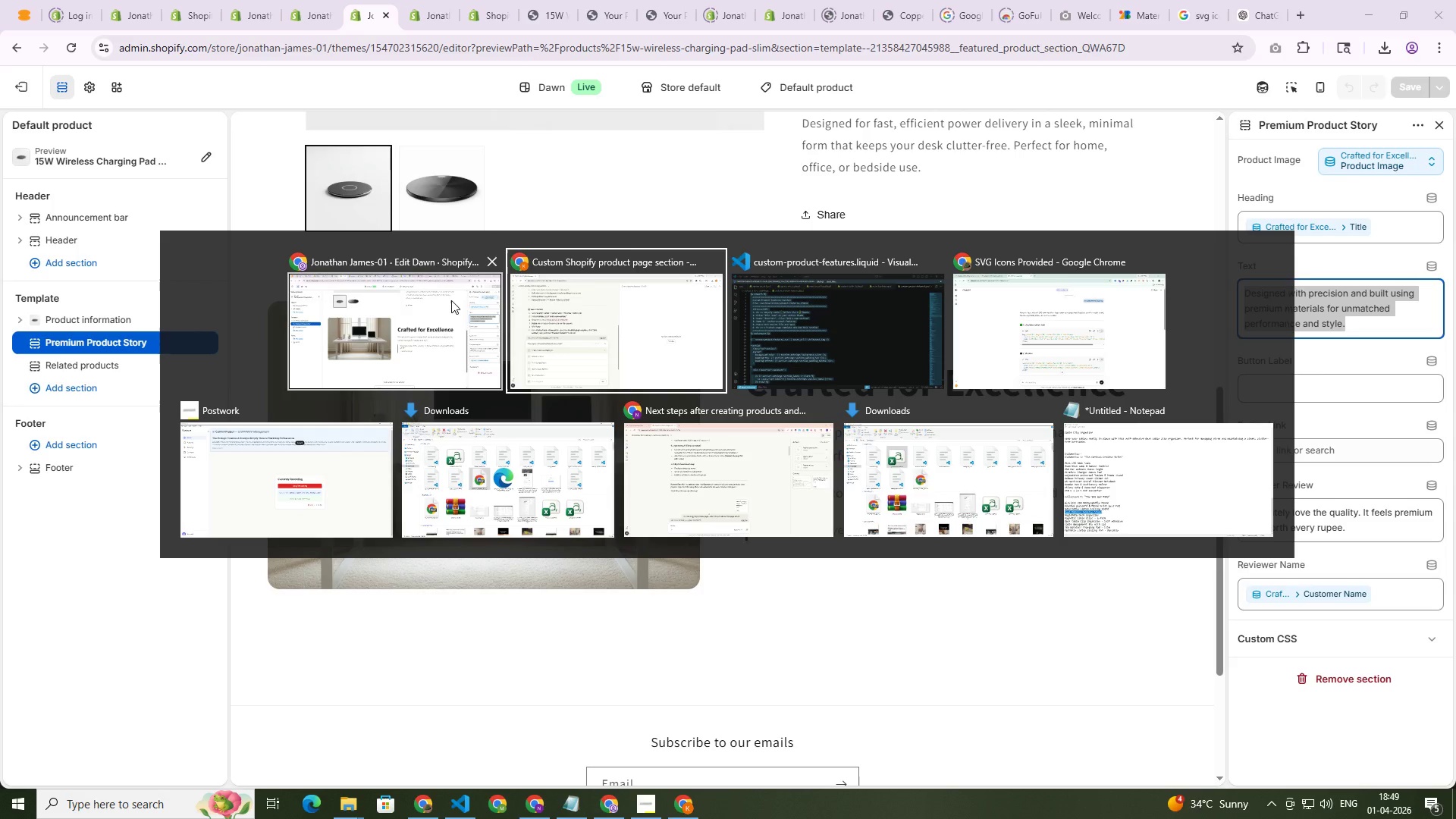 
left_click([447, 302])
 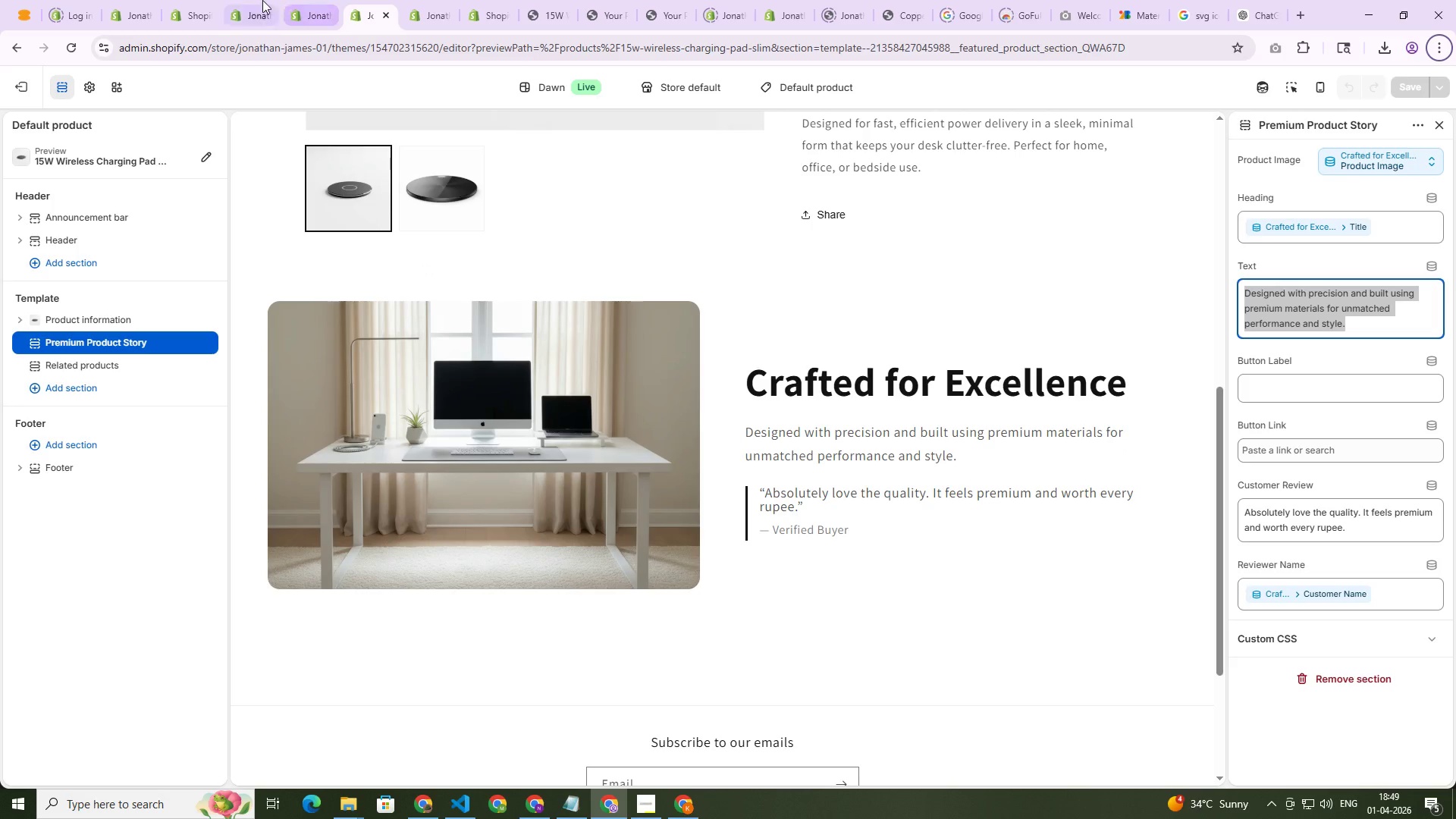 
left_click([256, 0])
 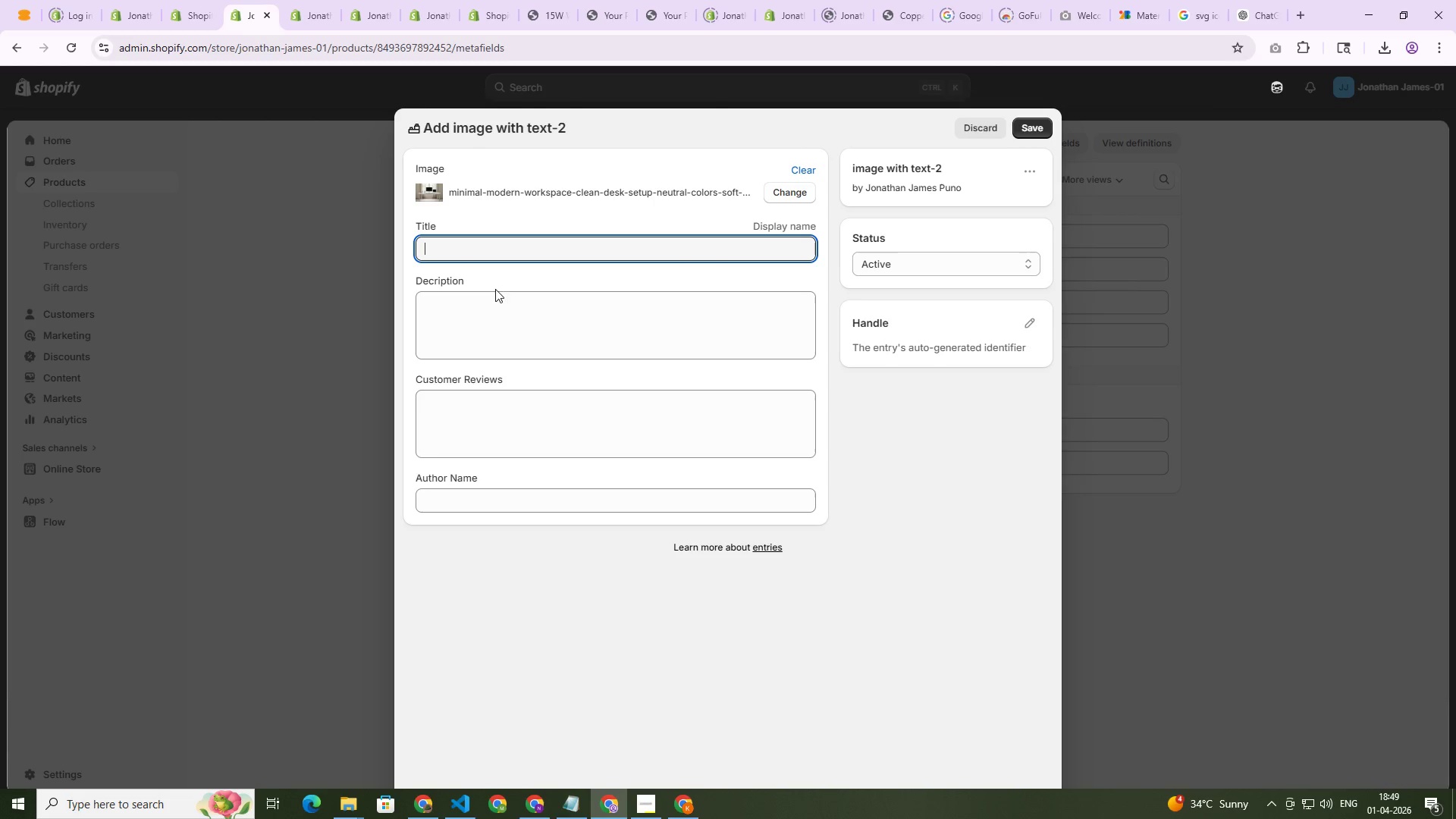 
left_click([481, 318])
 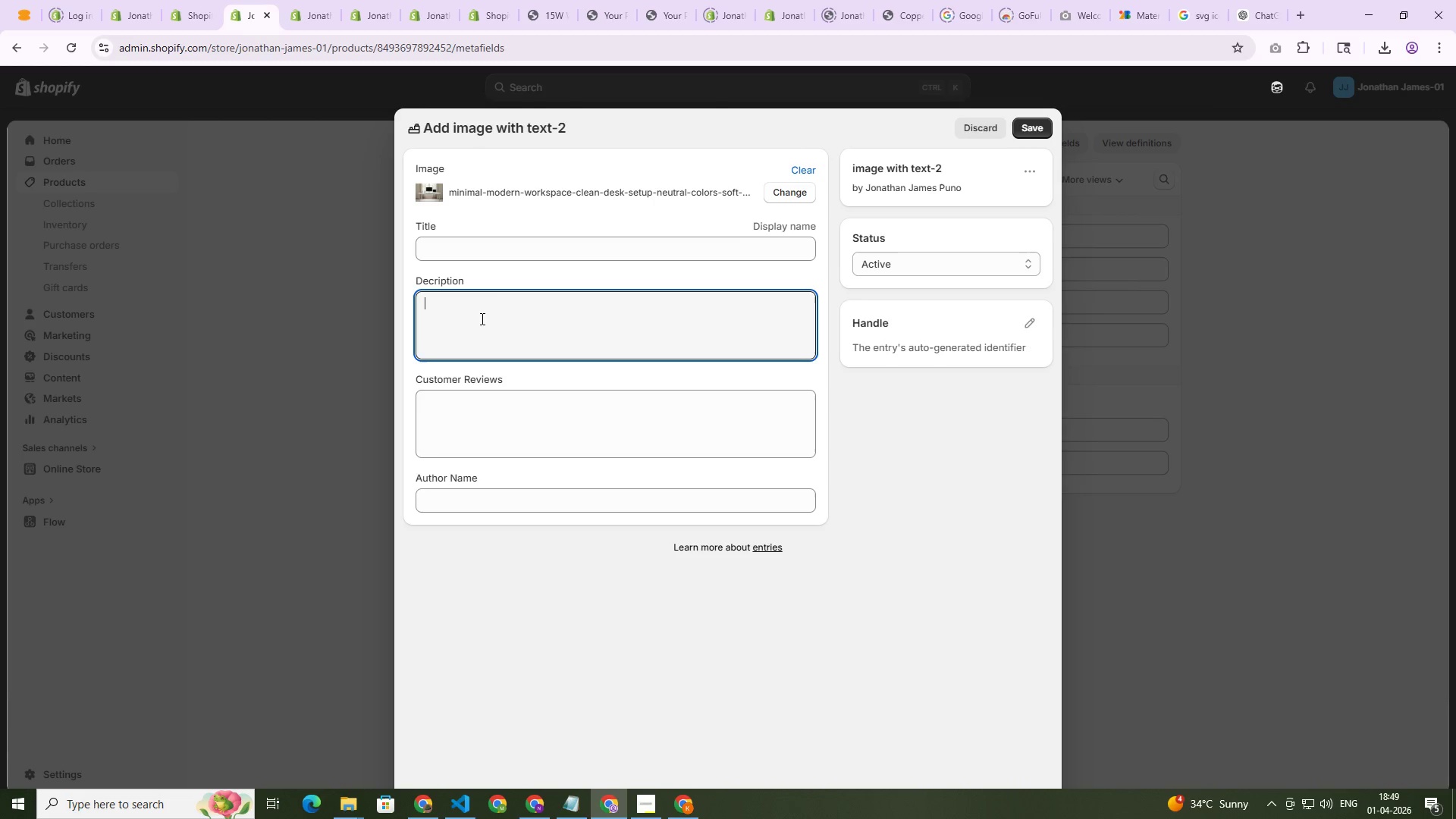 
key(Control+V)
 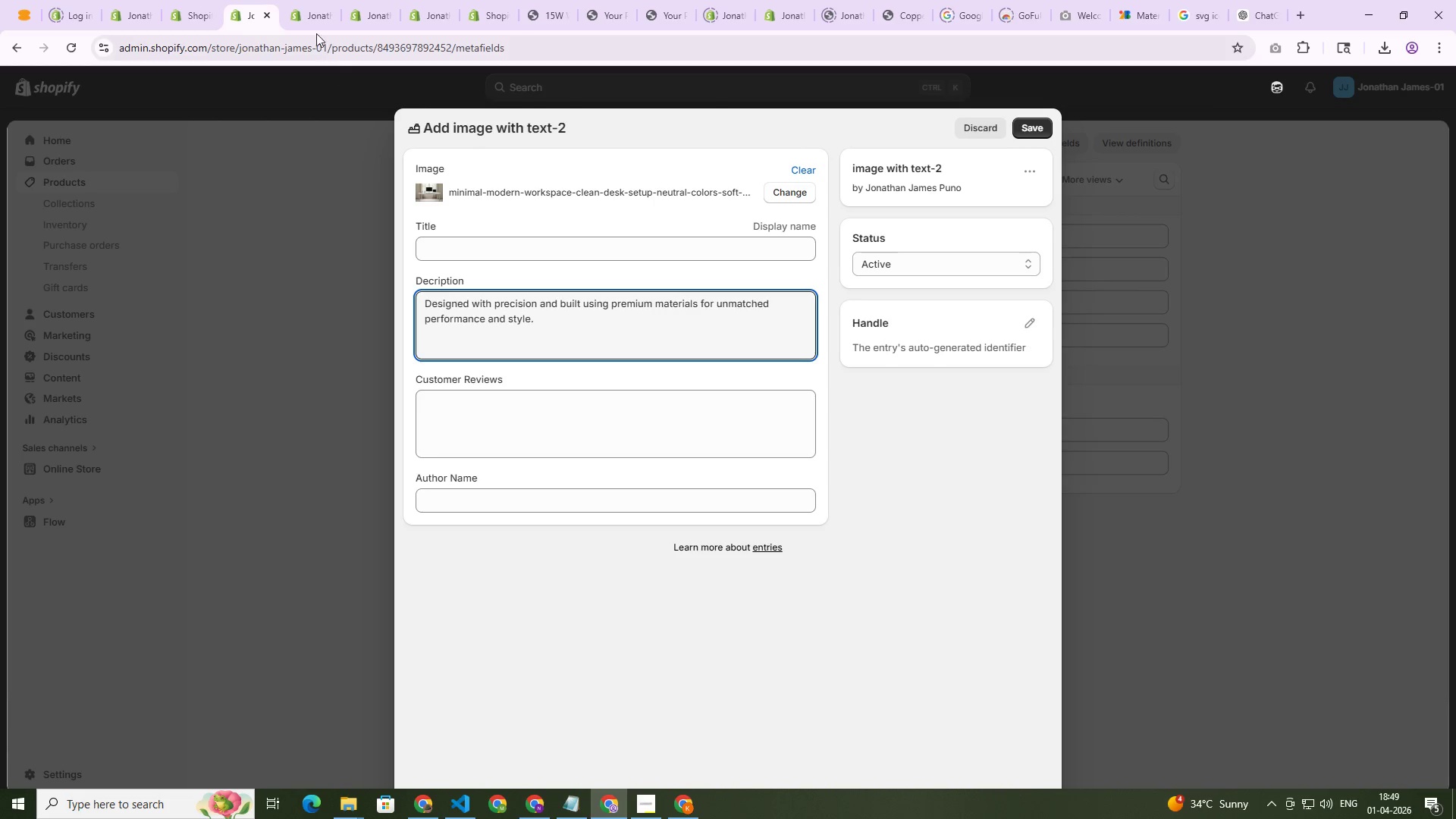 
left_click([306, 9])
 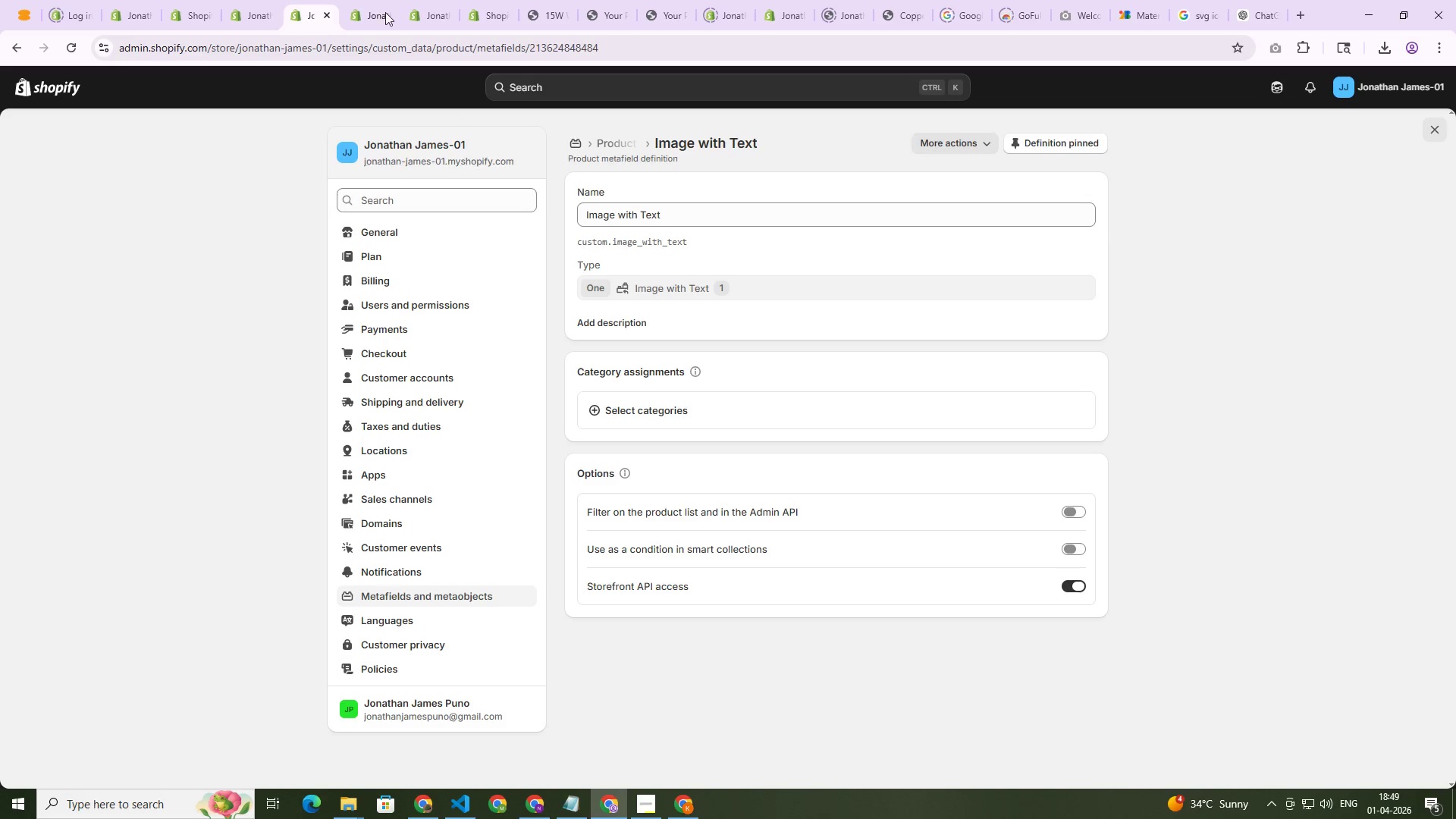 
left_click([375, 5])
 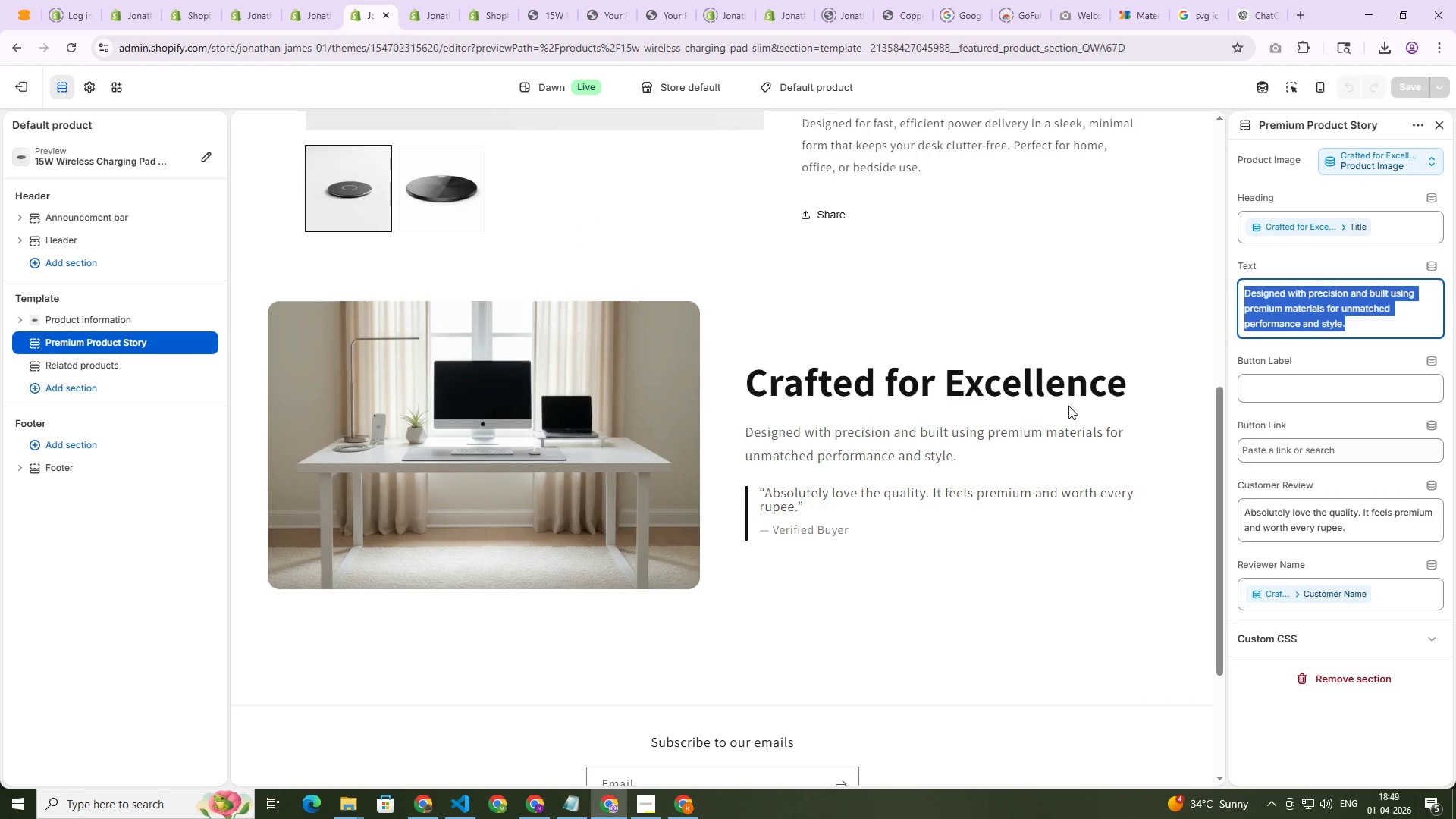 
left_click_drag(start_coordinate=[1141, 375], to_coordinate=[752, 349])
 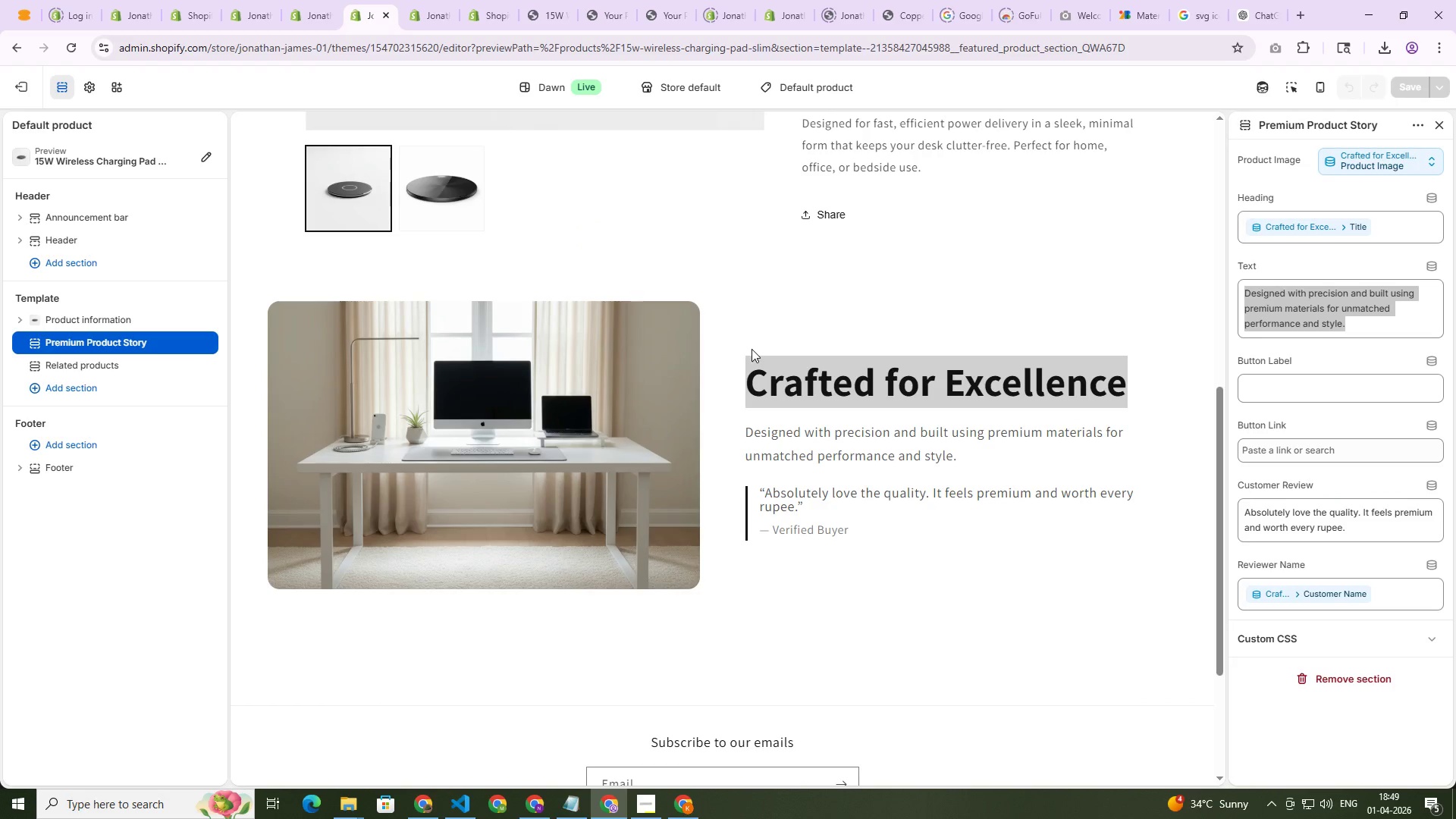 
key(Control+C)
 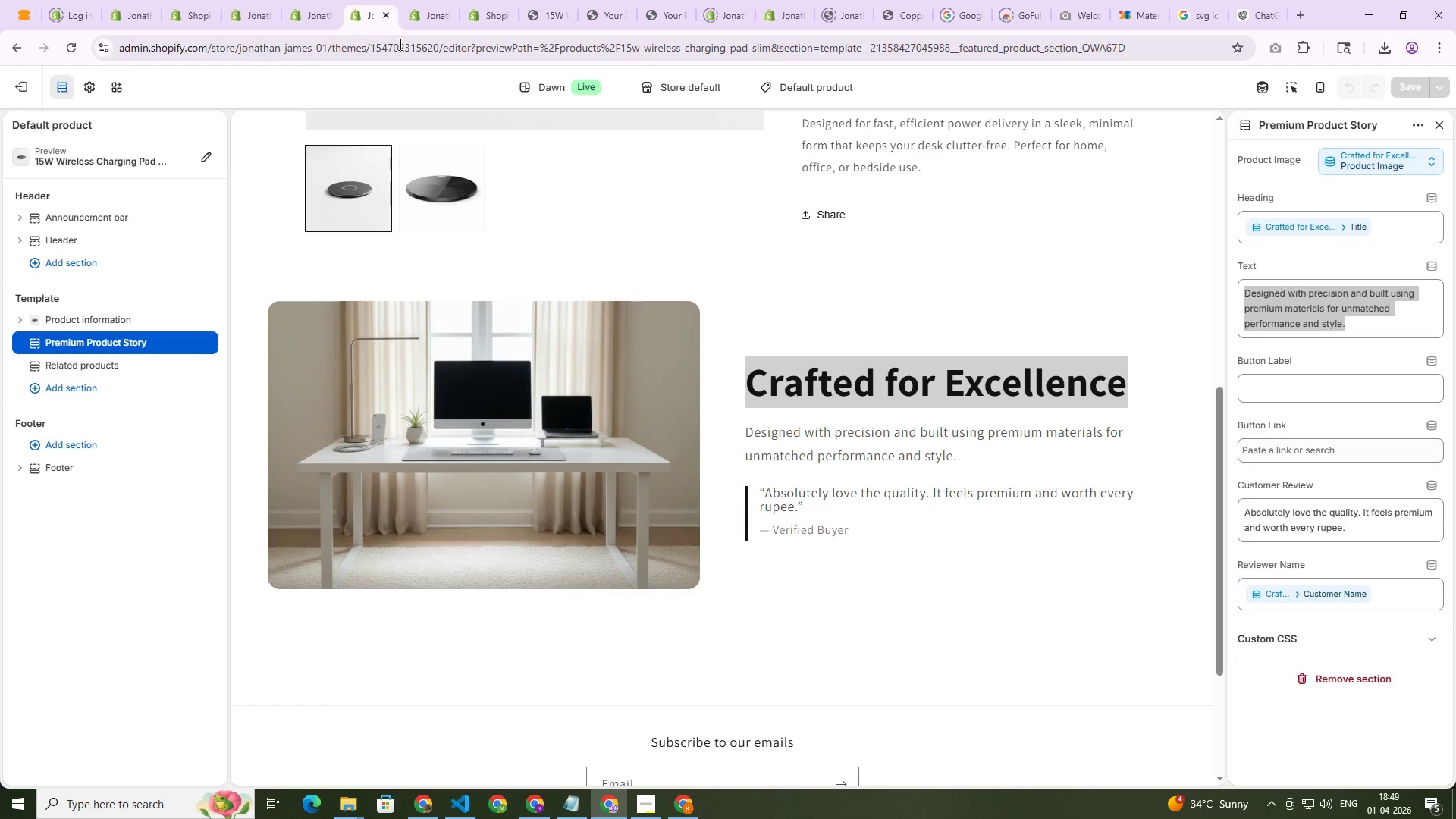 
key(Control+C)
 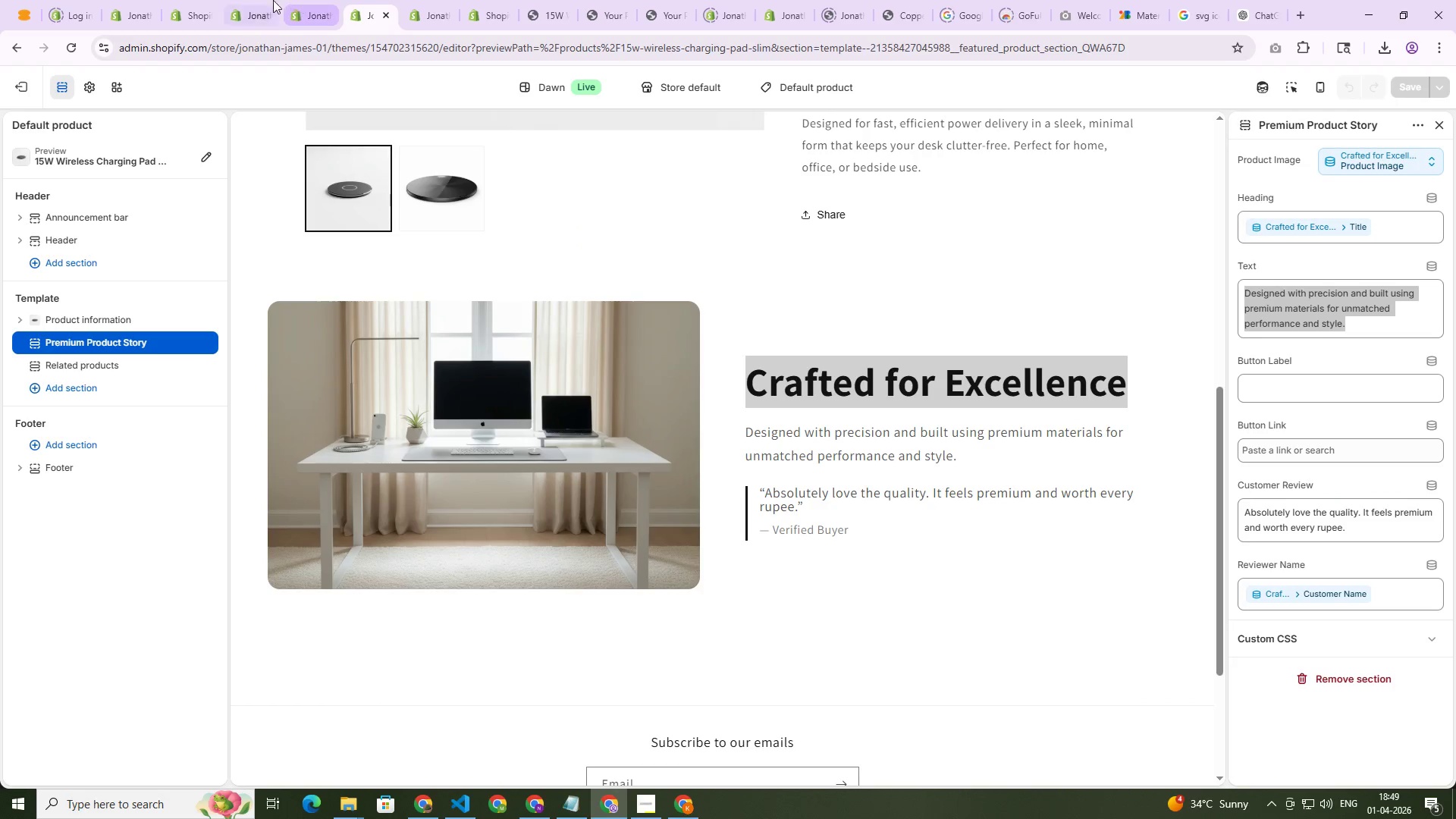 
left_click([259, 0])
 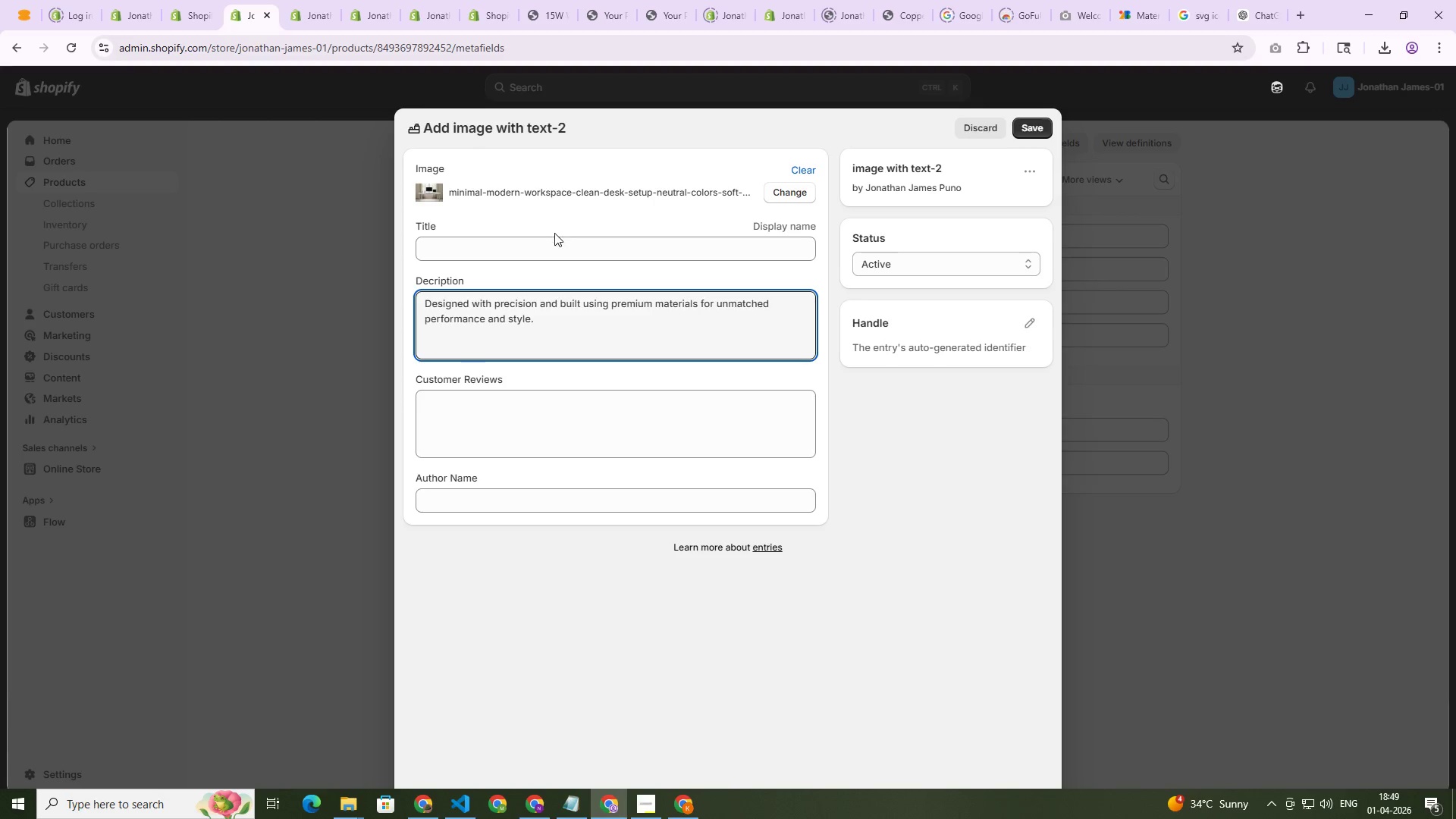 
left_click([550, 244])
 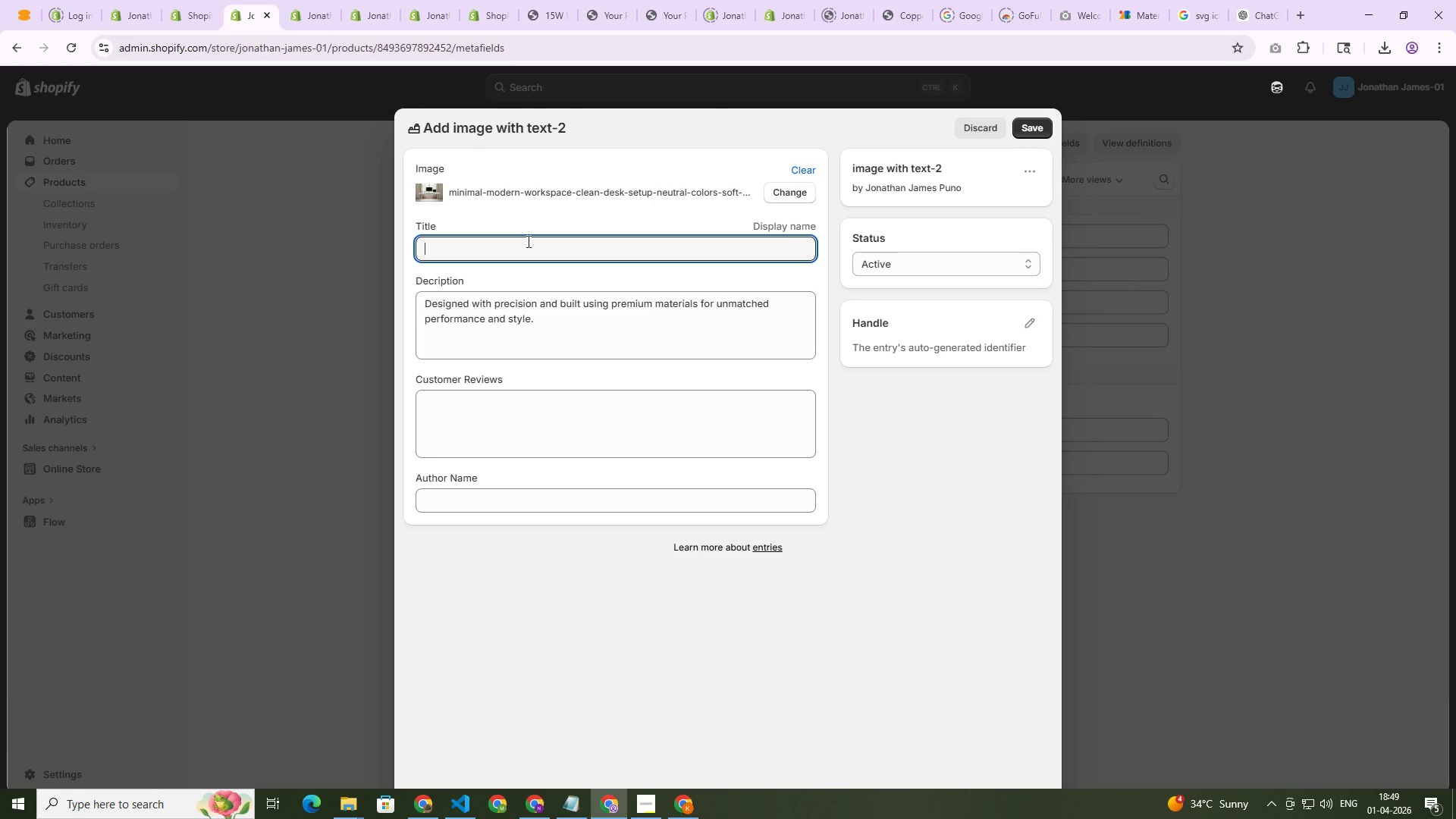 
key(Control+V)
 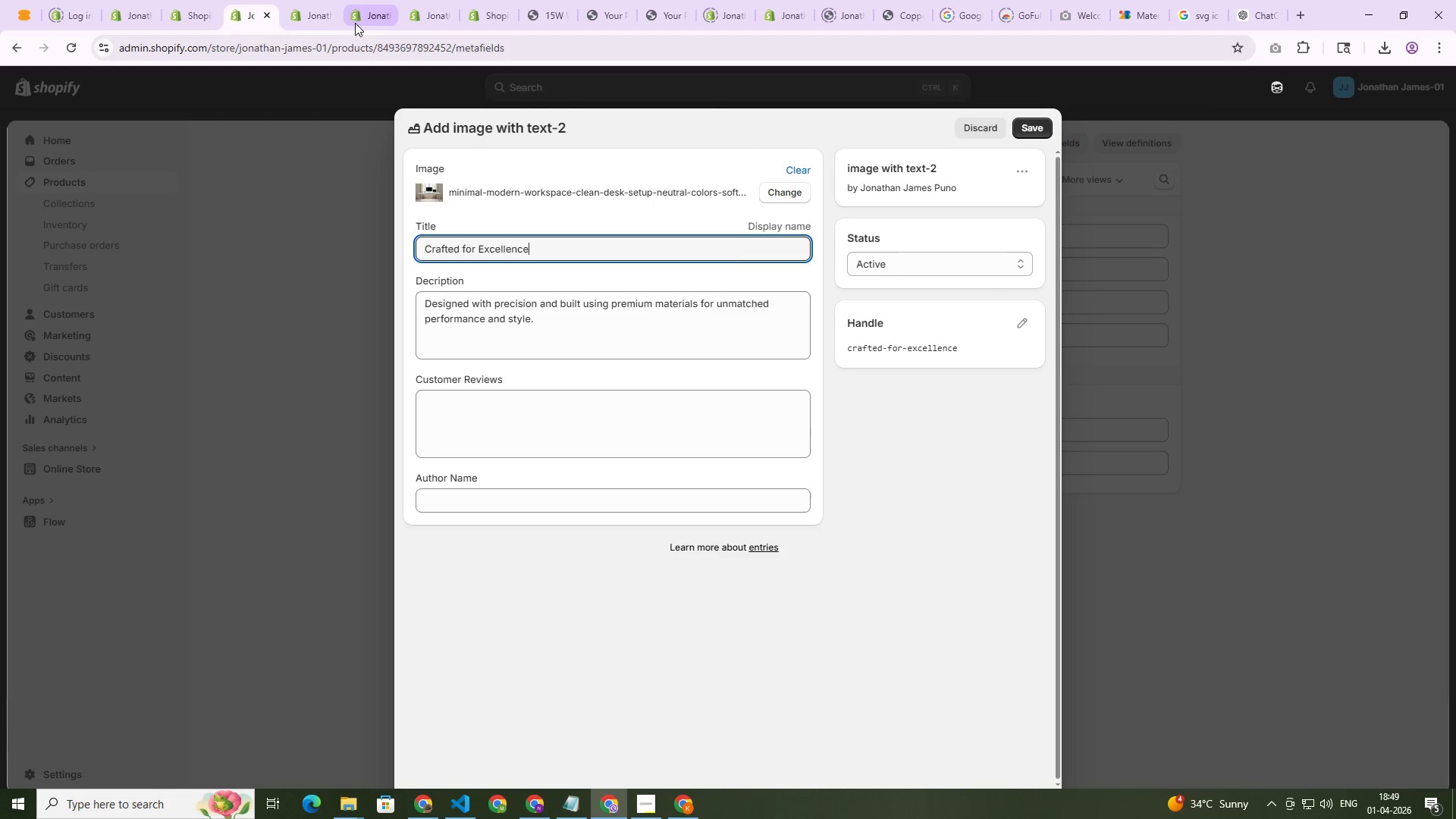 
left_click([362, 18])
 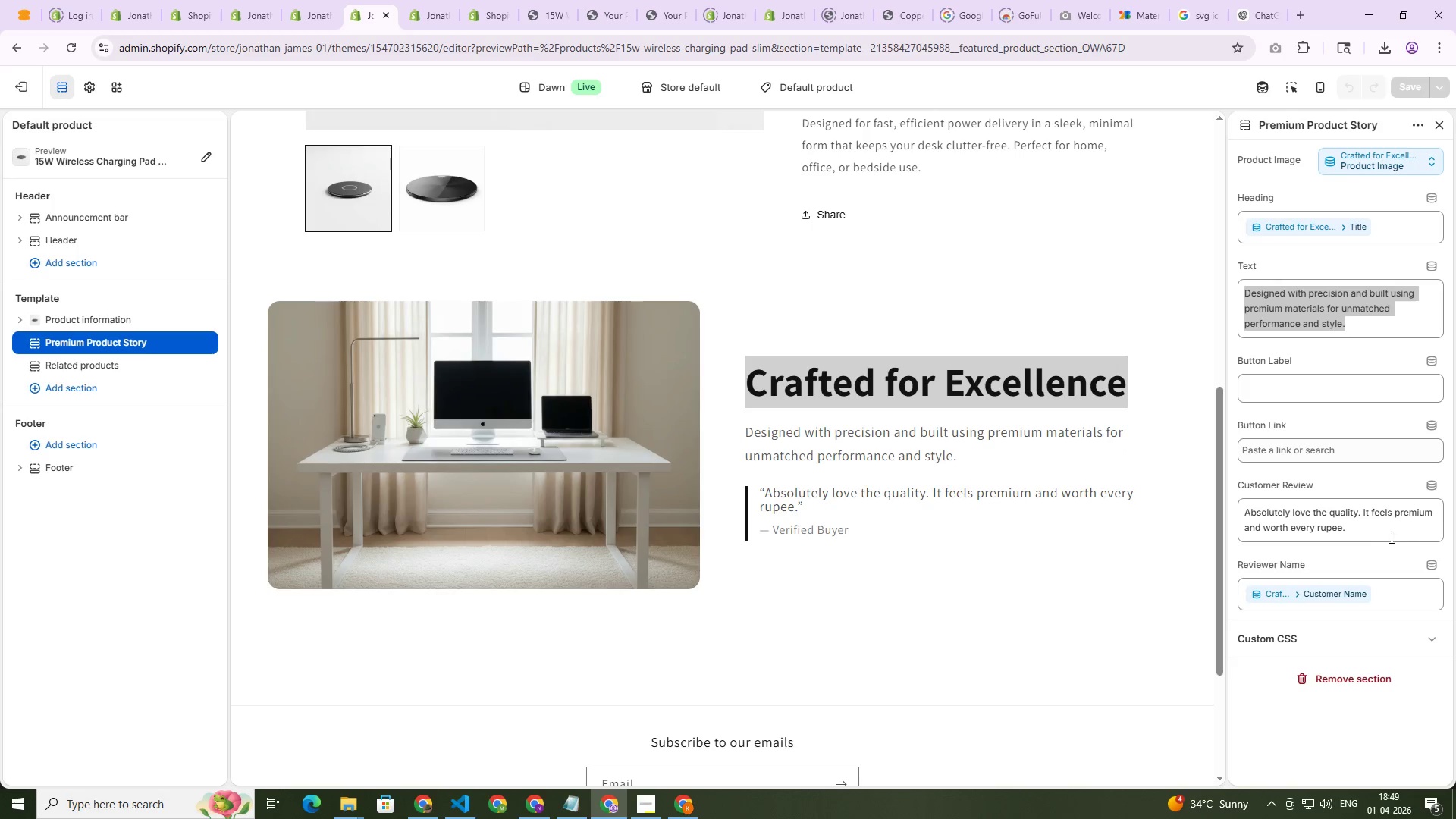 
double_click([1380, 530])
 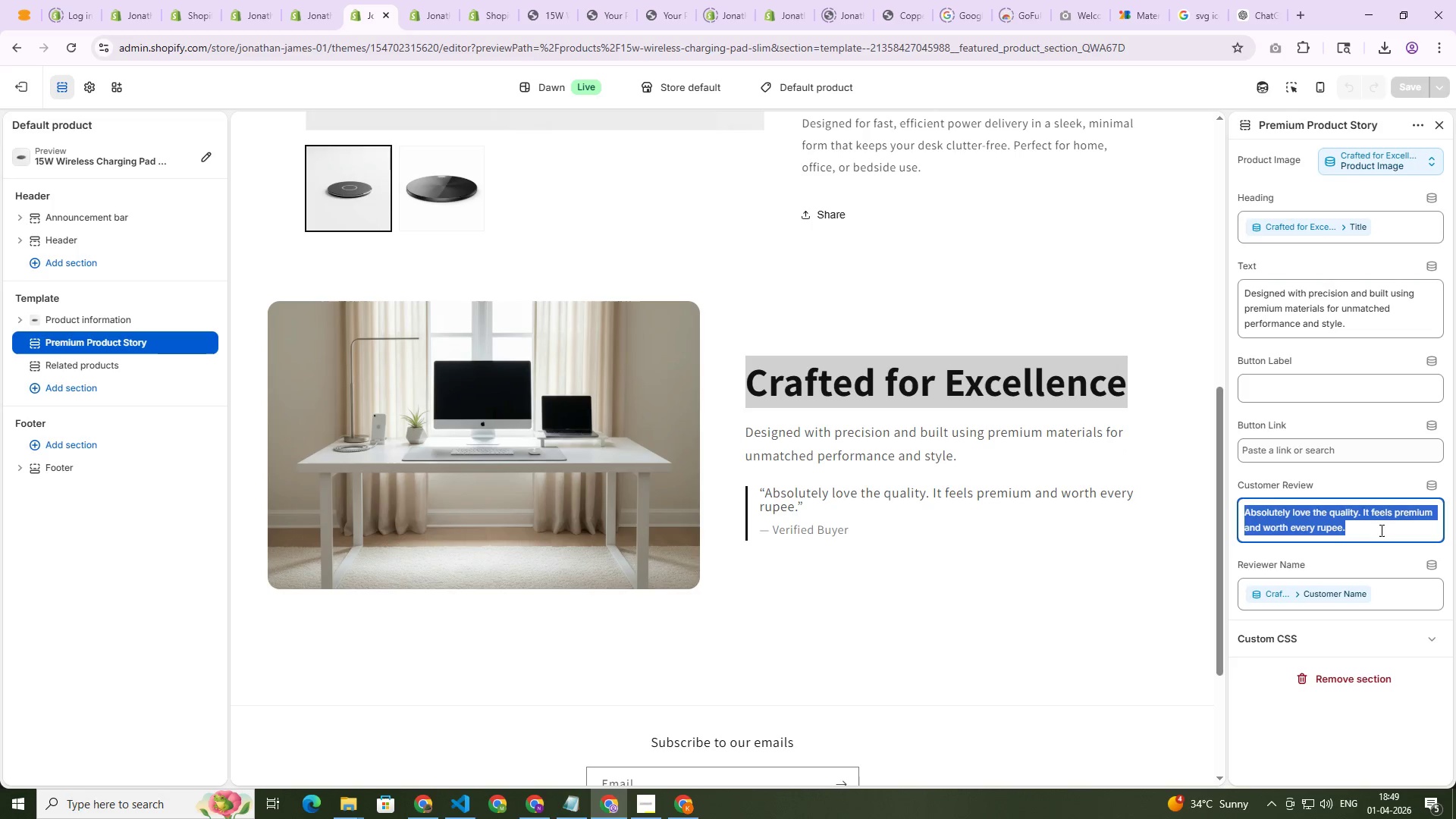 
triple_click([1380, 530])
 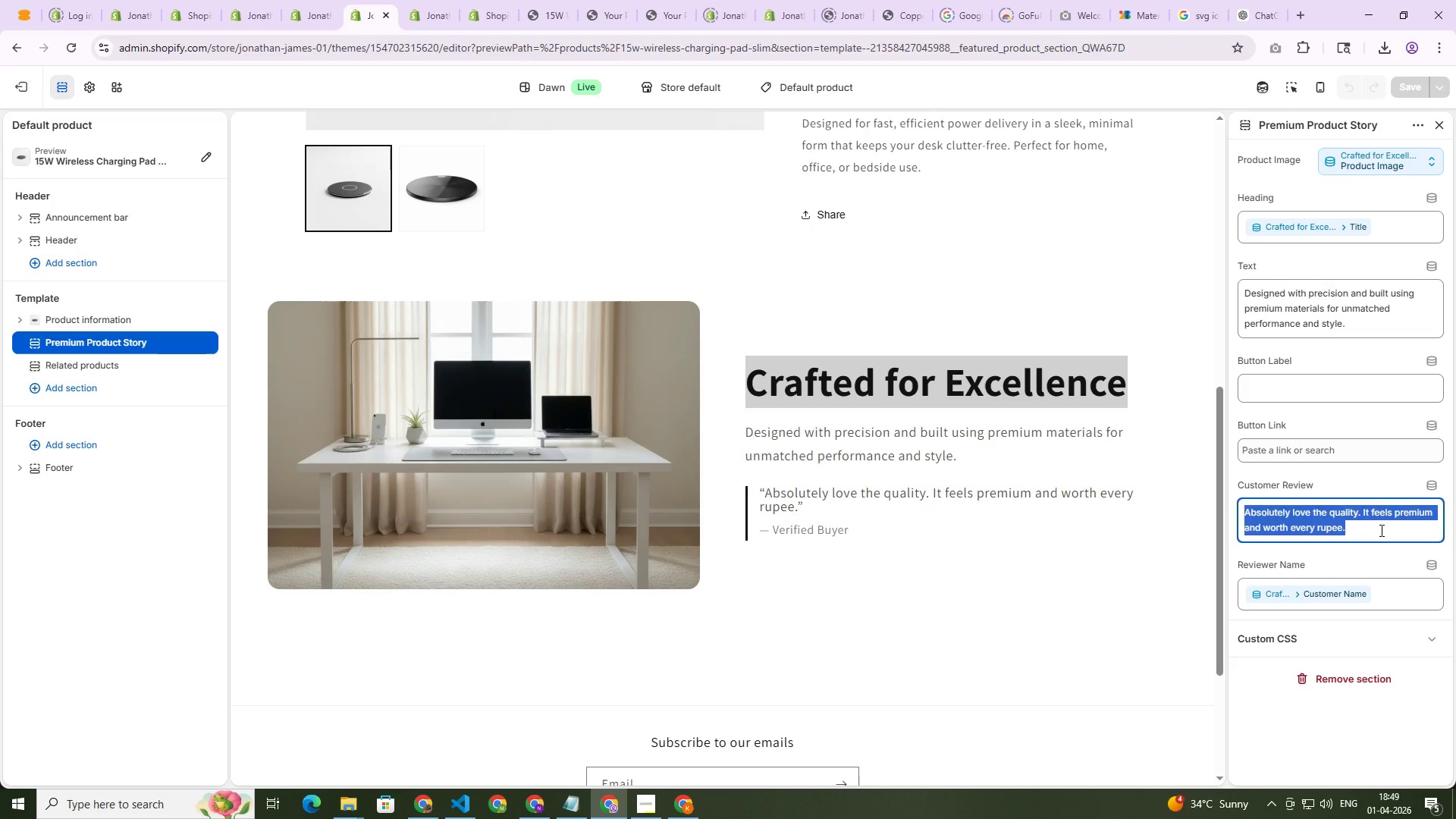 
key(Control+C)
 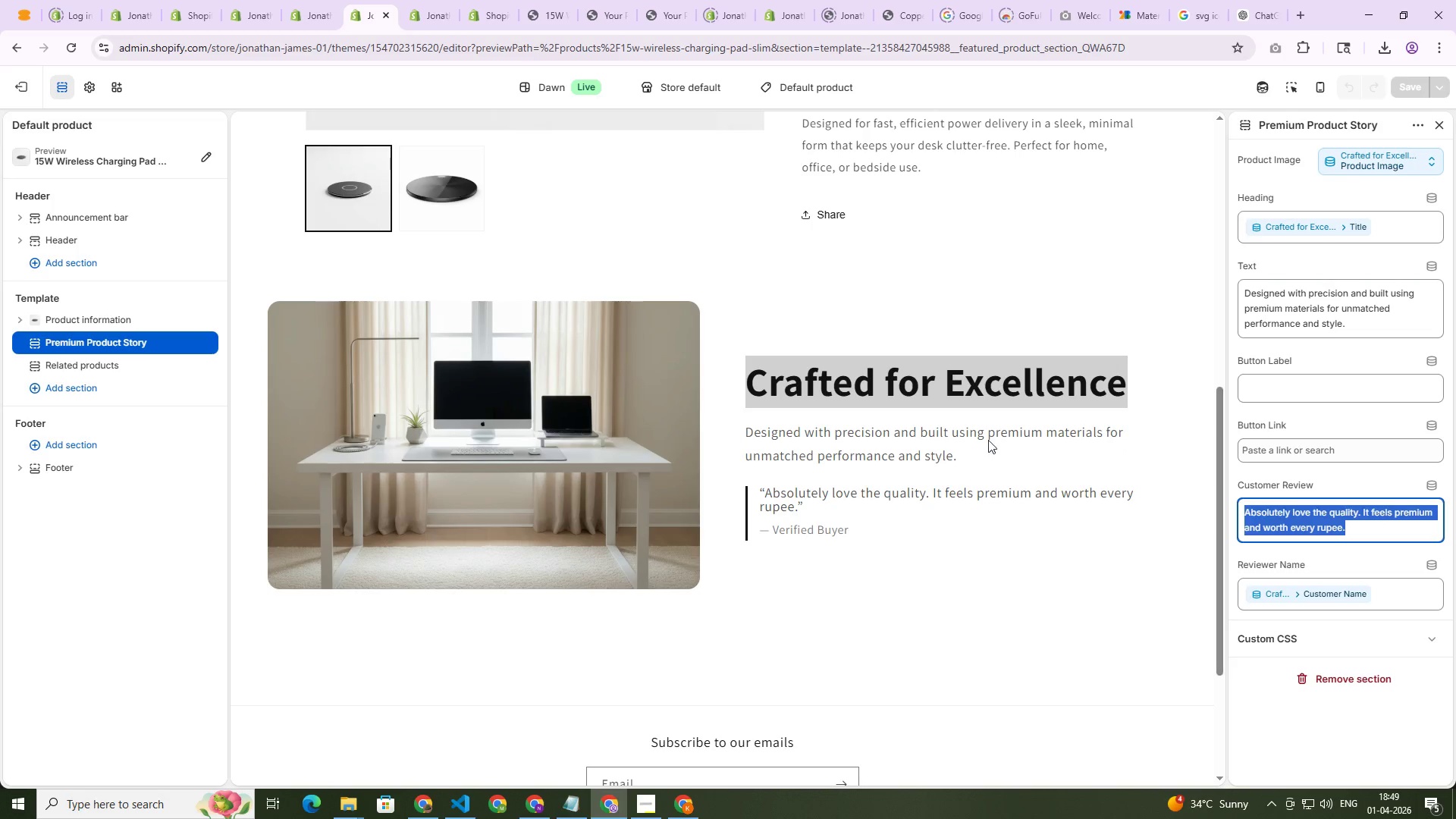 
key(Control+C)
 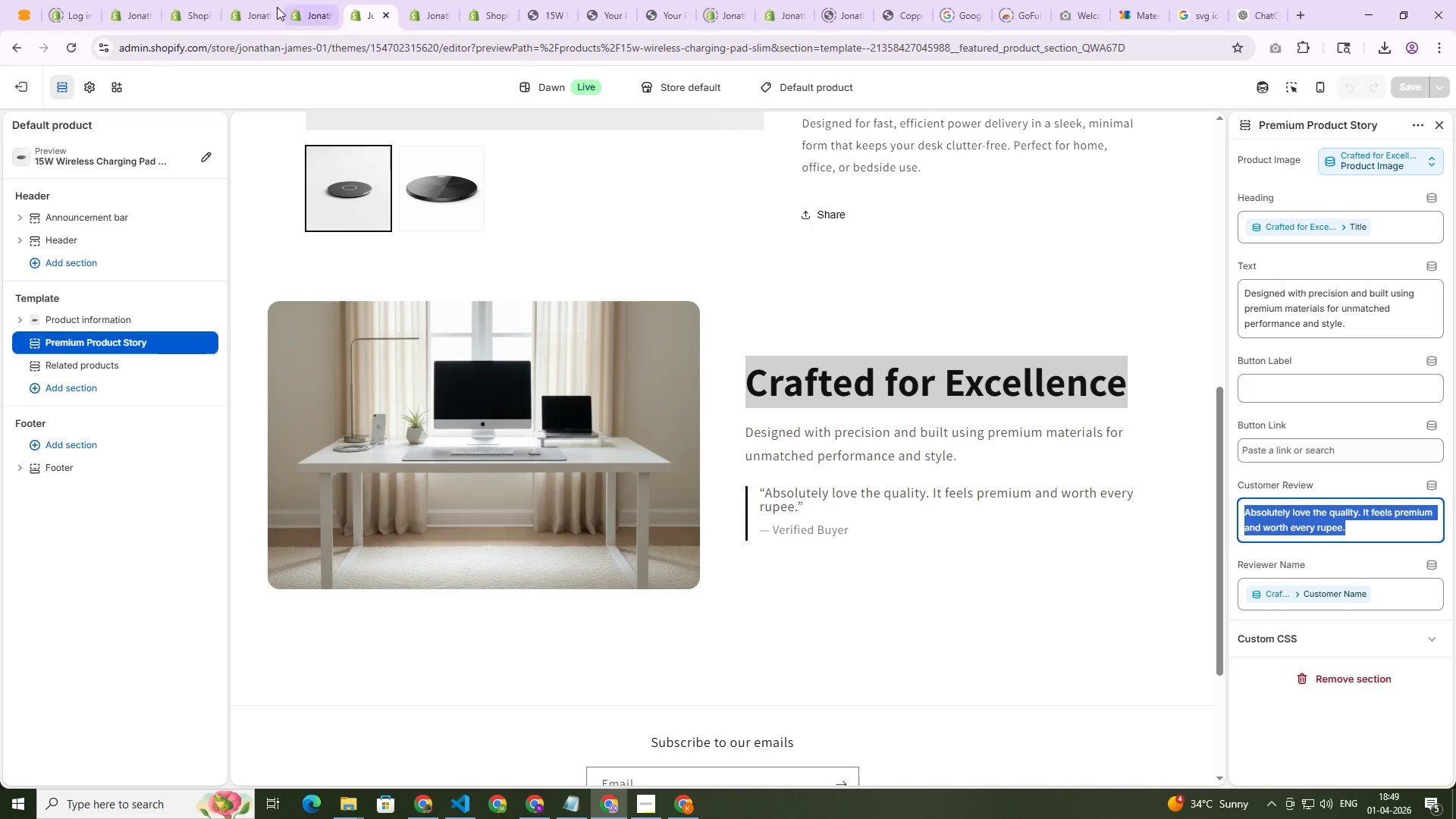 
left_click([240, 0])
 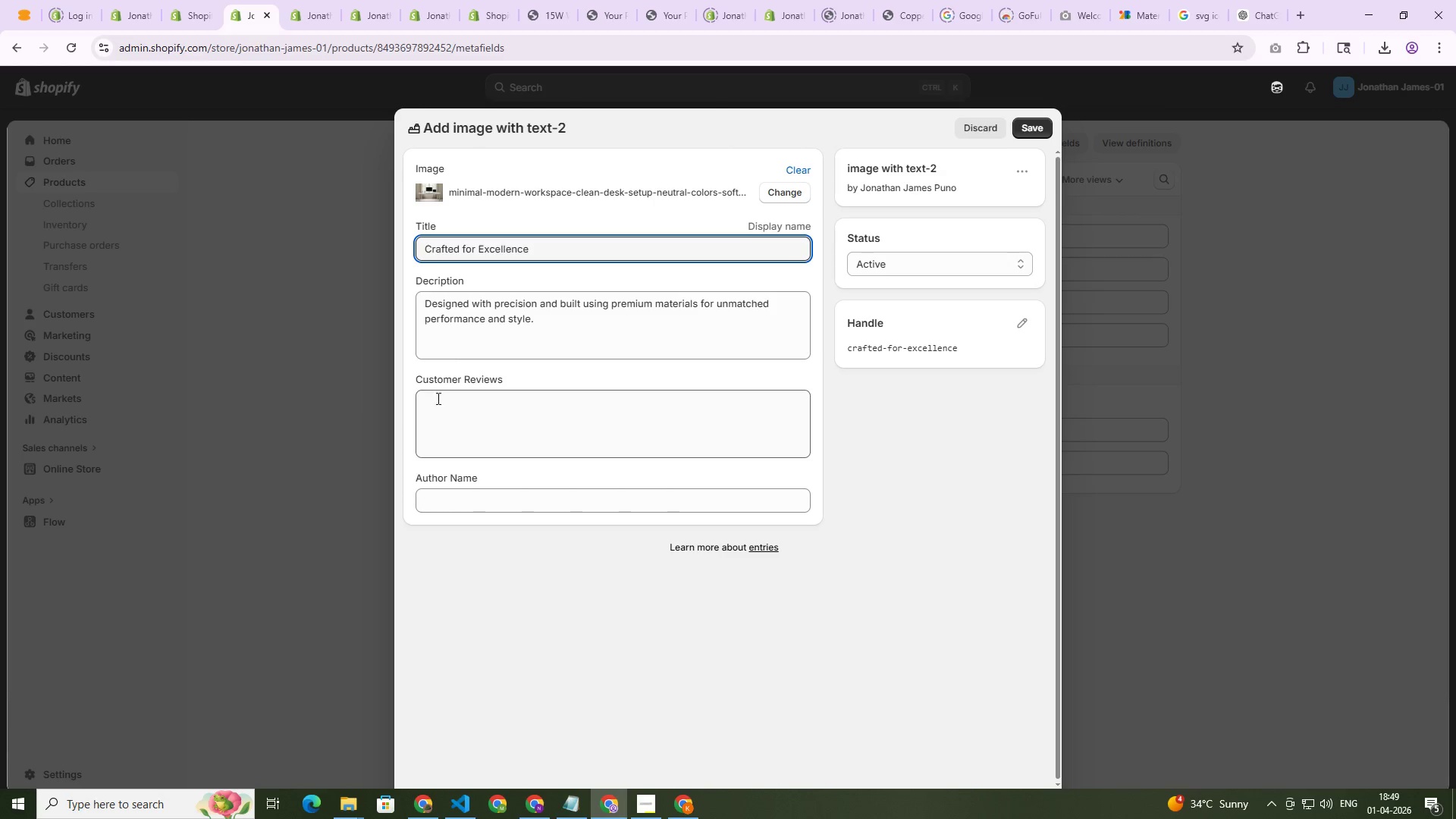 
left_click([441, 403])
 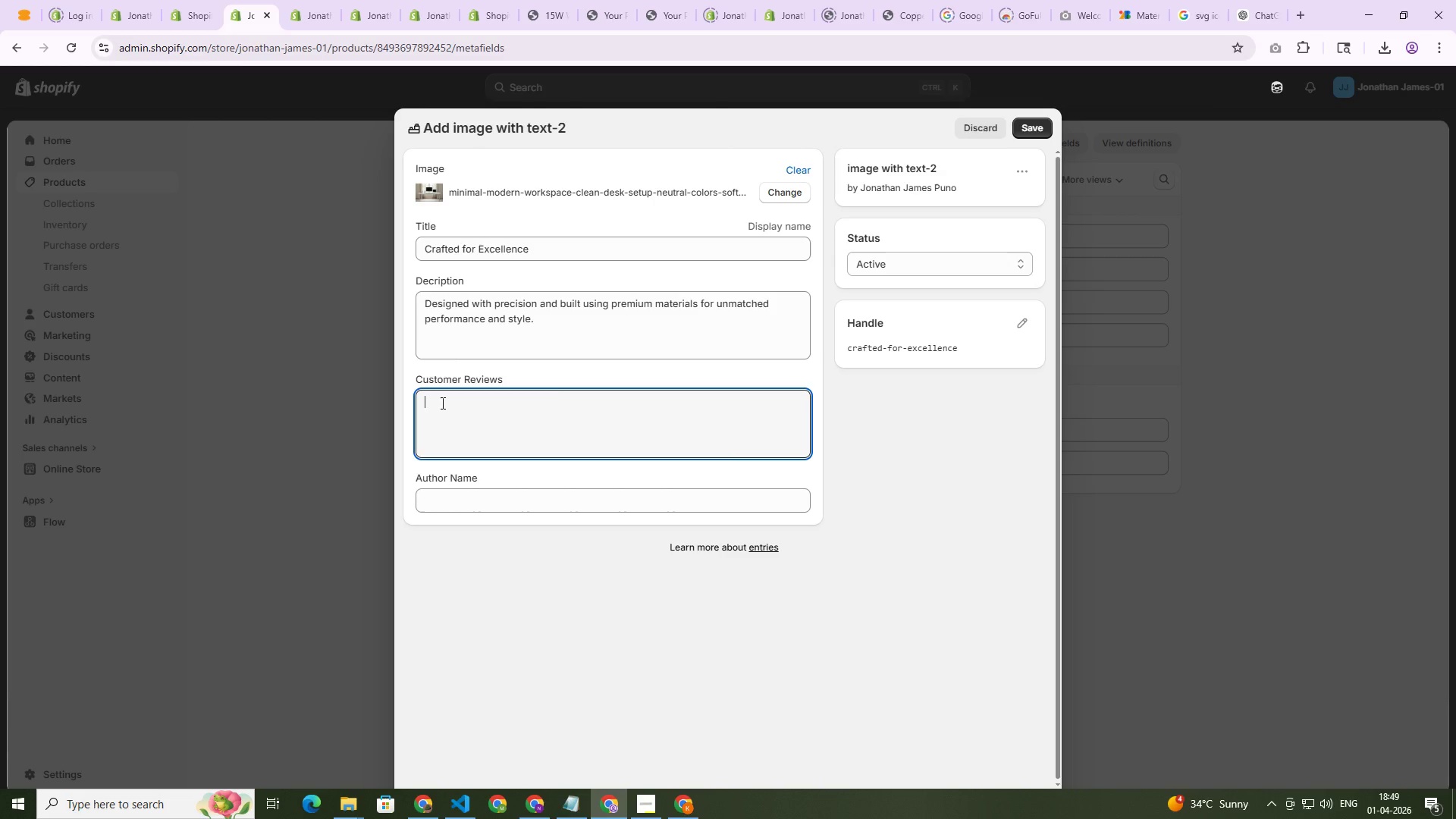 
key(Control+V)
 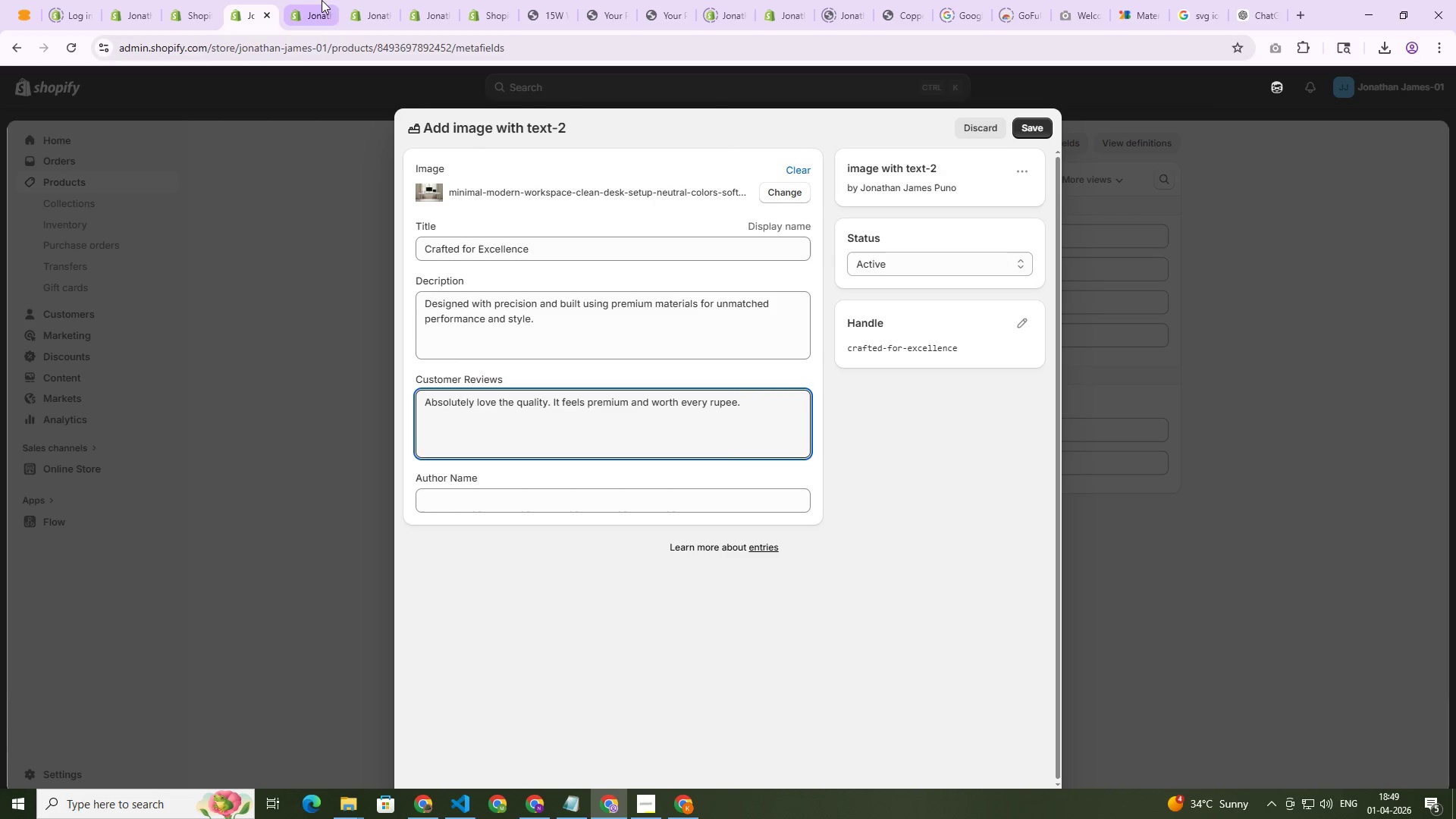 
left_click([351, 1])
 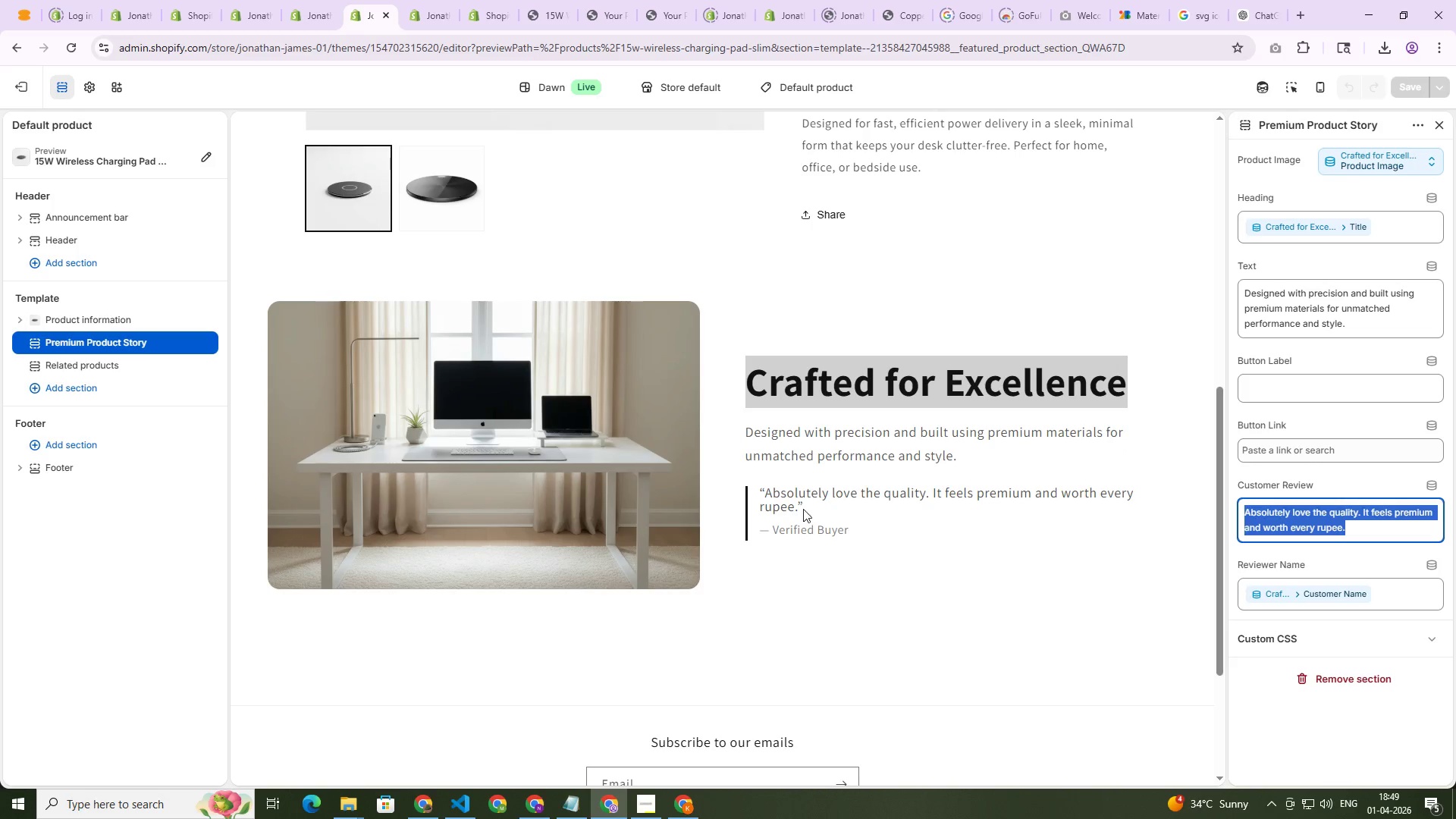 
left_click_drag(start_coordinate=[861, 528], to_coordinate=[774, 529])
 